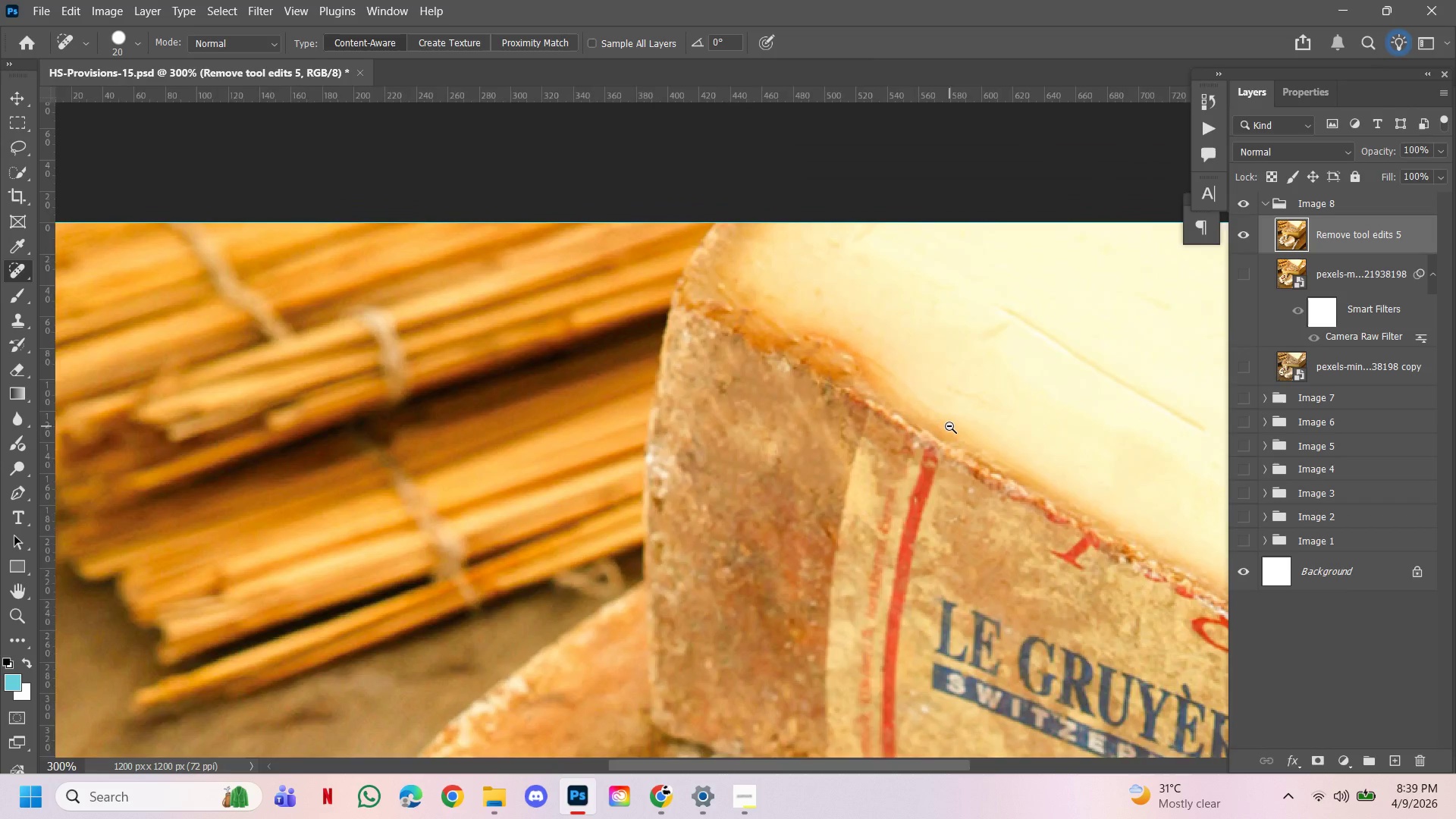 
triple_click([949, 426])
 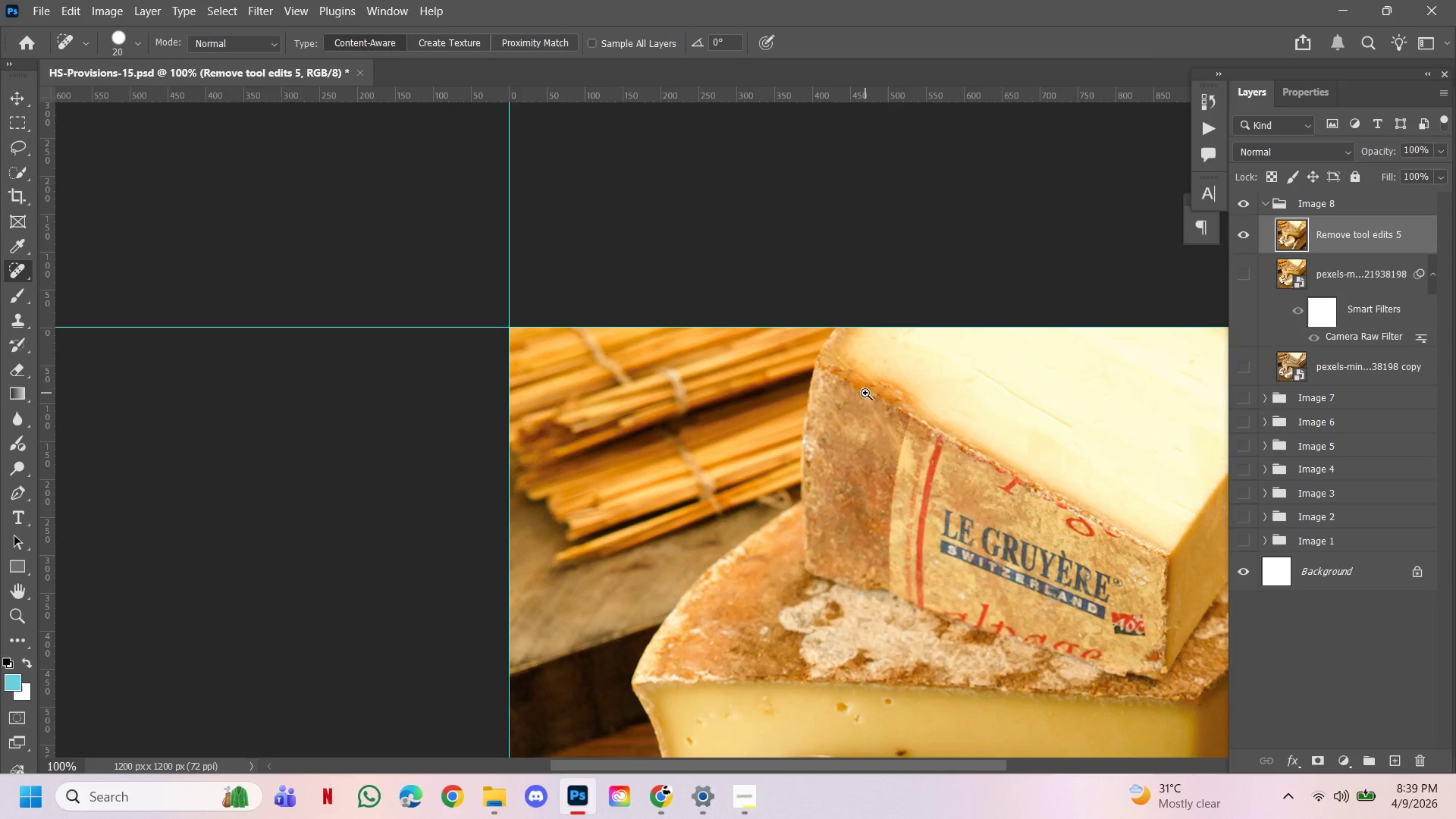 
double_click([865, 393])
 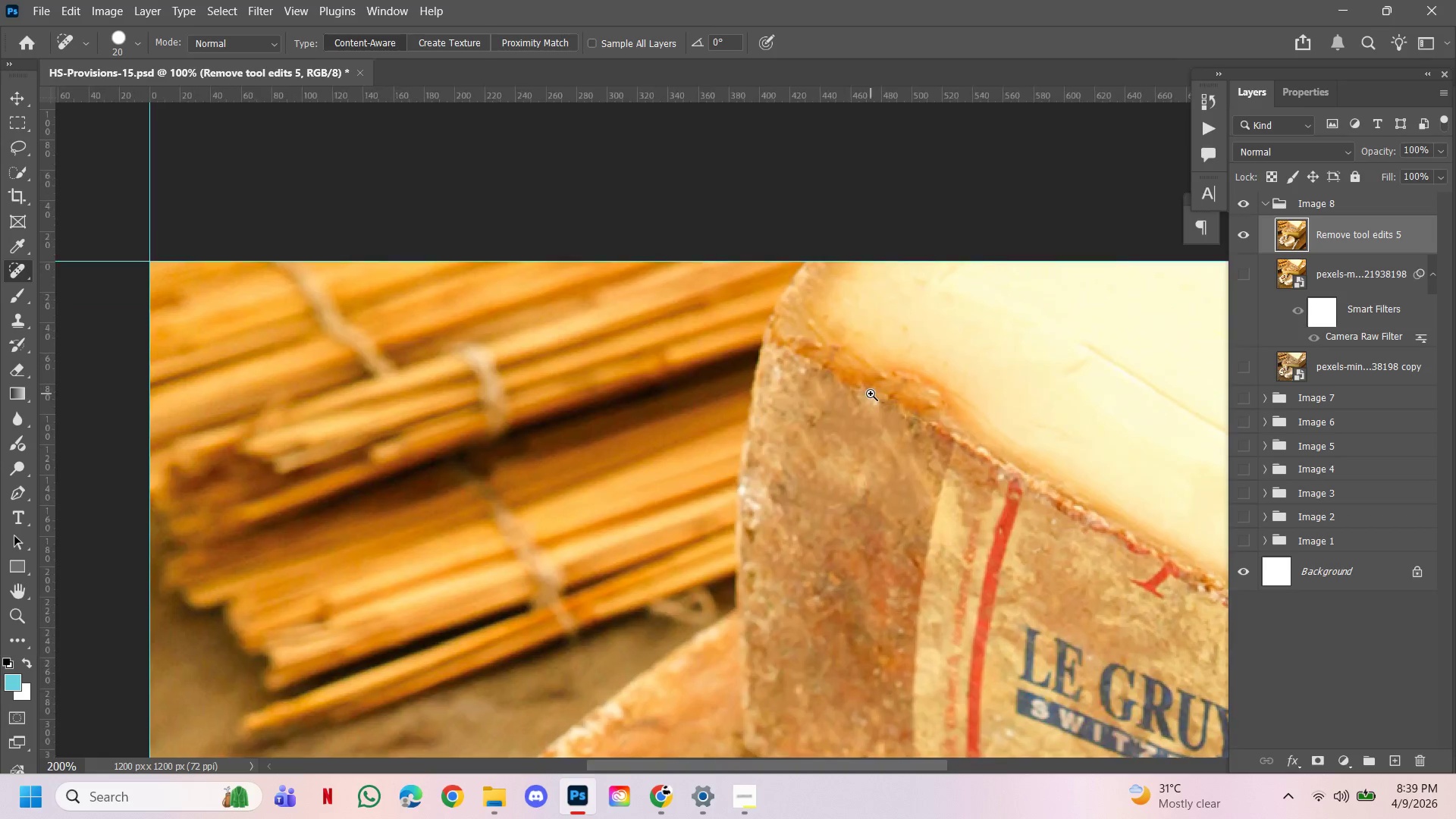 
left_click_drag(start_coordinate=[871, 394], to_coordinate=[875, 397])
 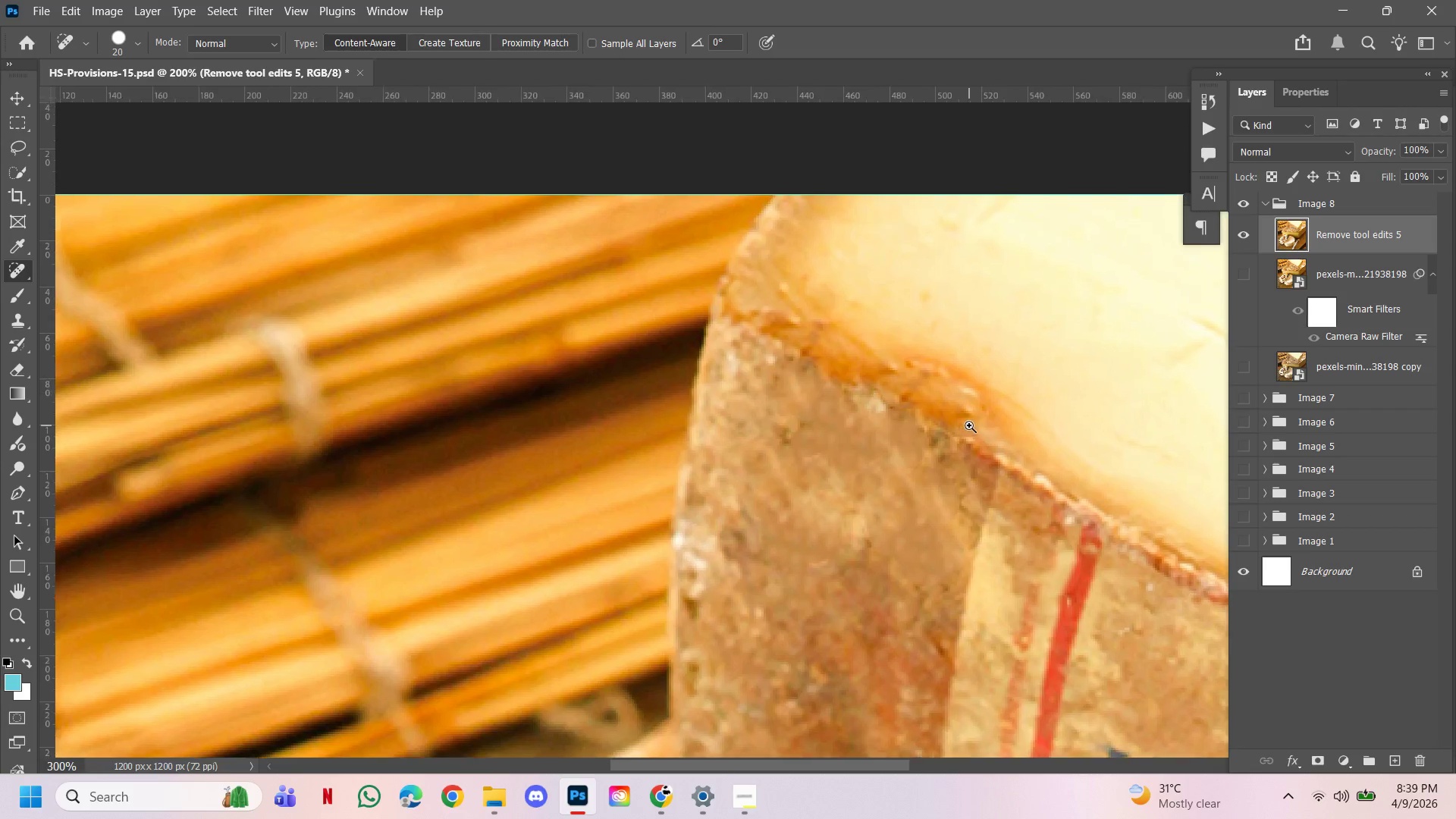 
triple_click([969, 425])
 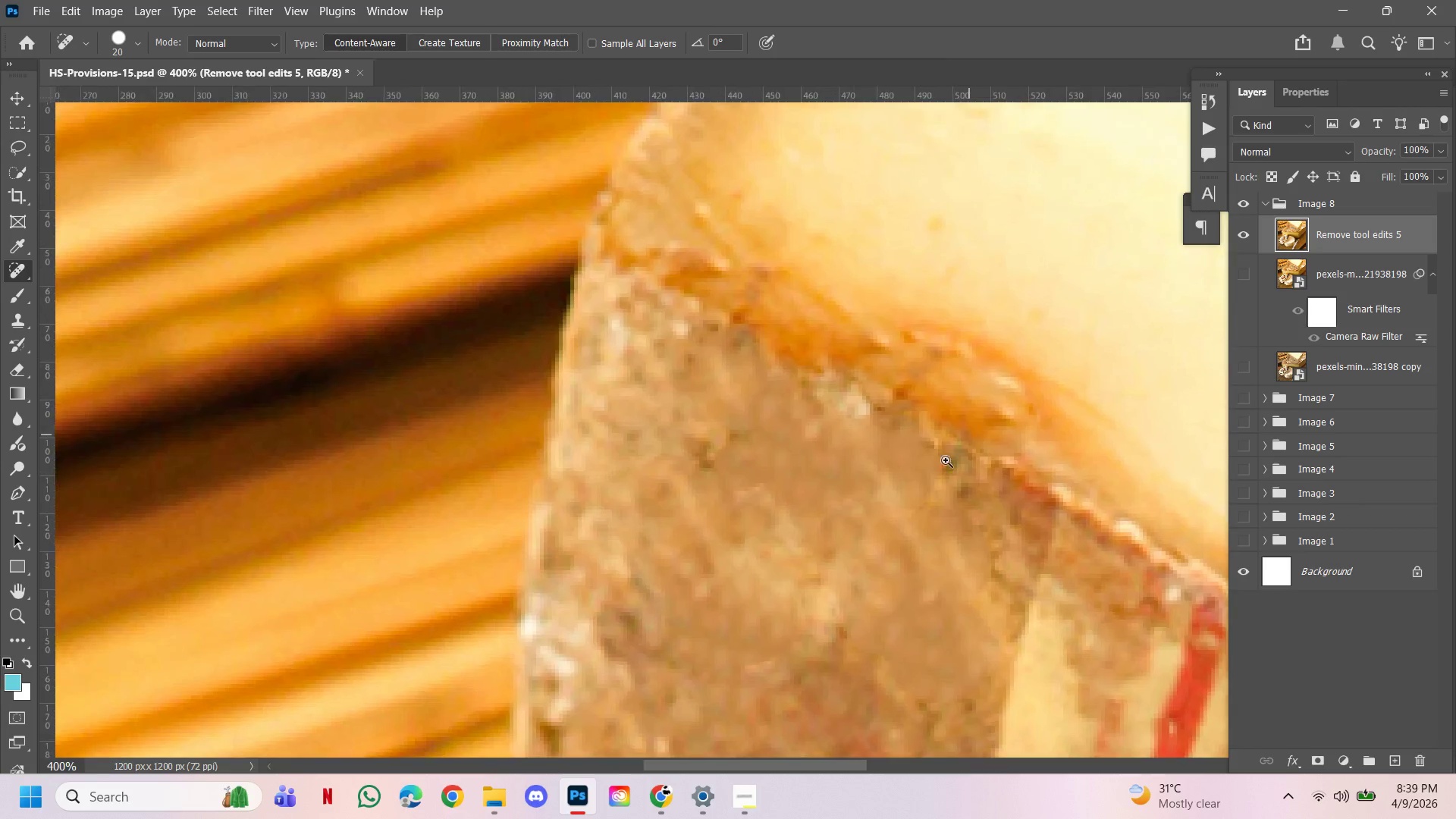 
left_click([945, 461])
 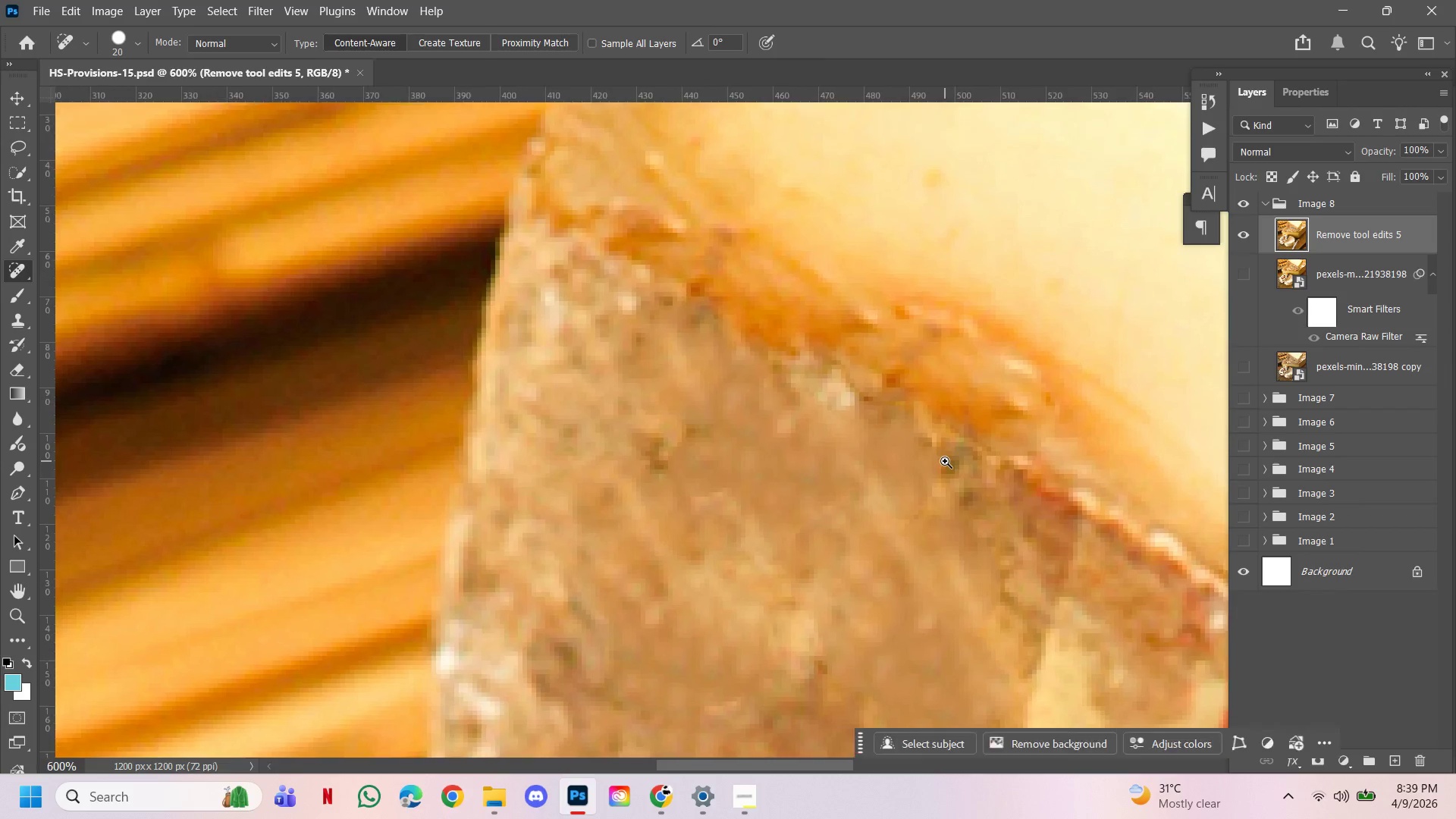 
hold_key(key=AltLeft, duration=1.97)
double_click([944, 462])
 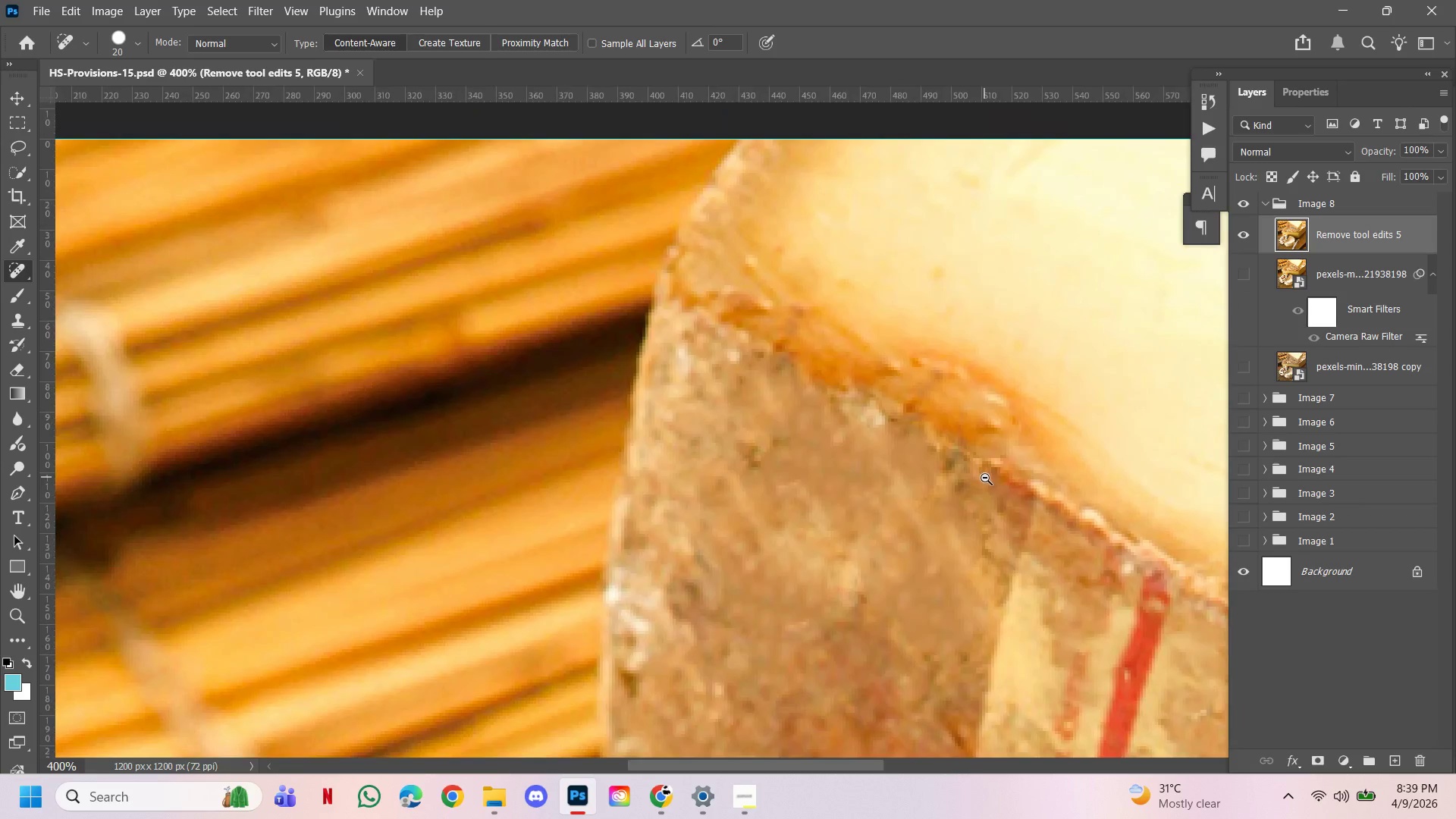 
triple_click([985, 478])
 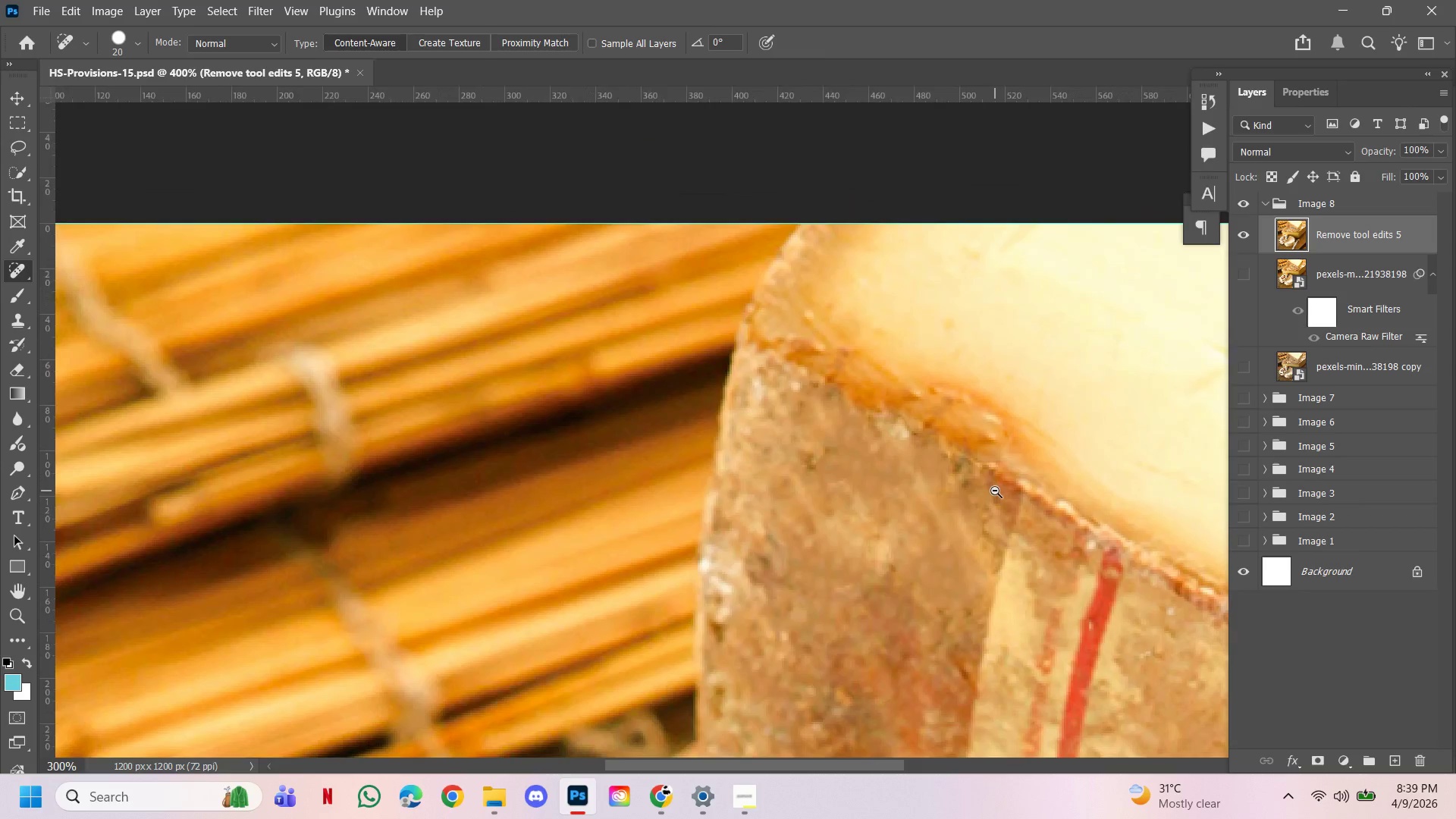 
triple_click([995, 491])
 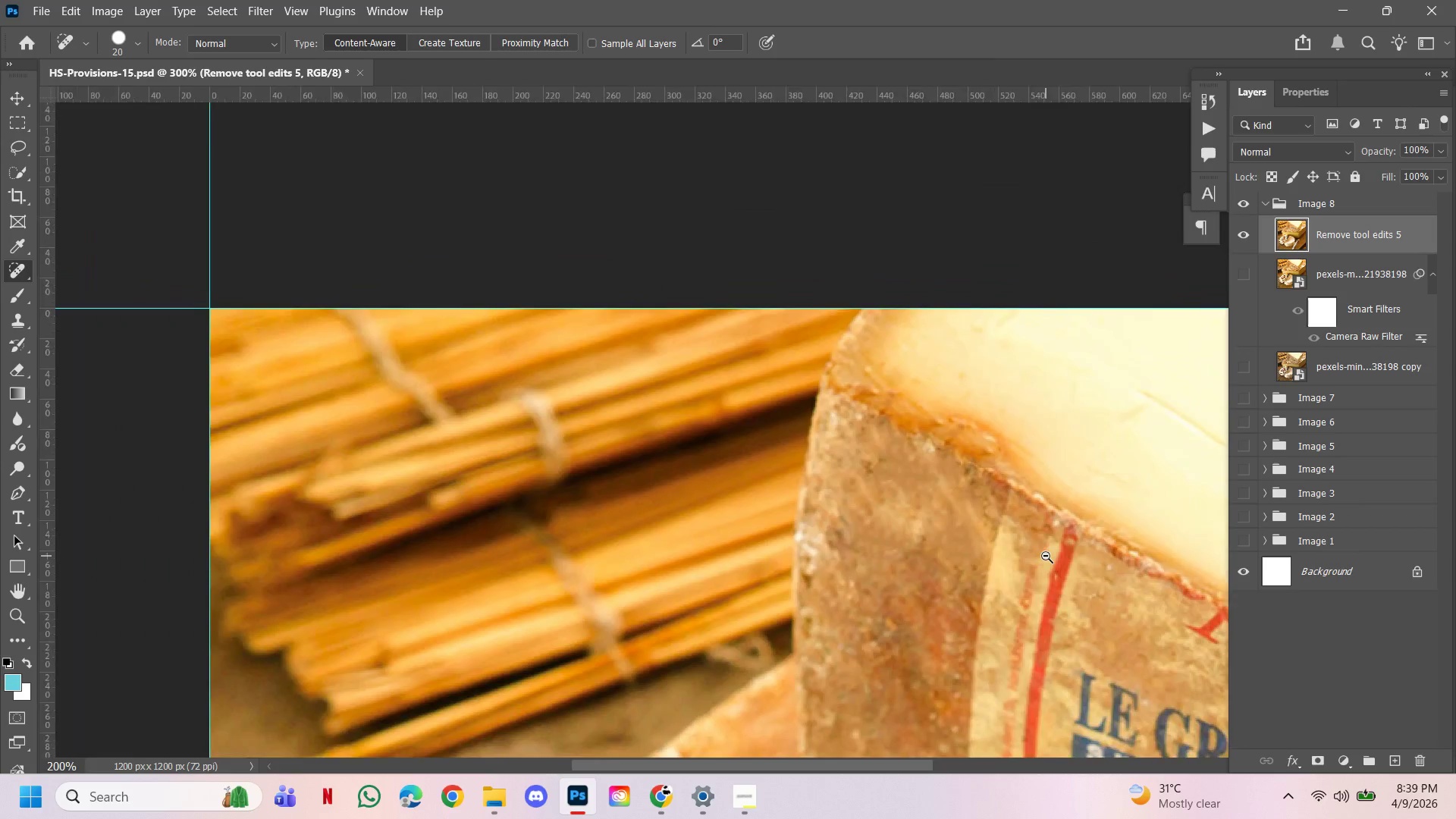 
triple_click([1046, 556])
 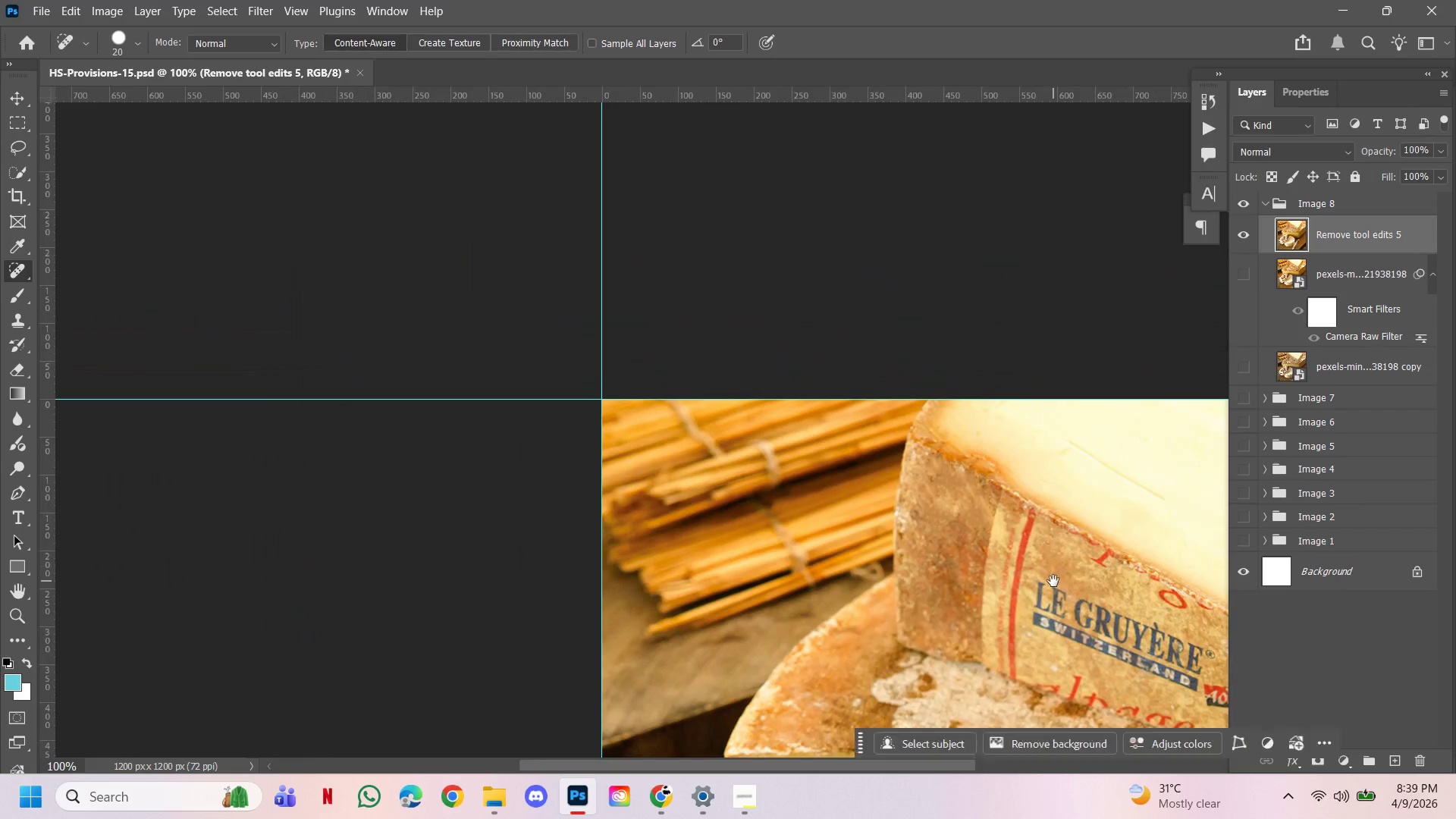 
left_click_drag(start_coordinate=[1053, 581], to_coordinate=[965, 534])
 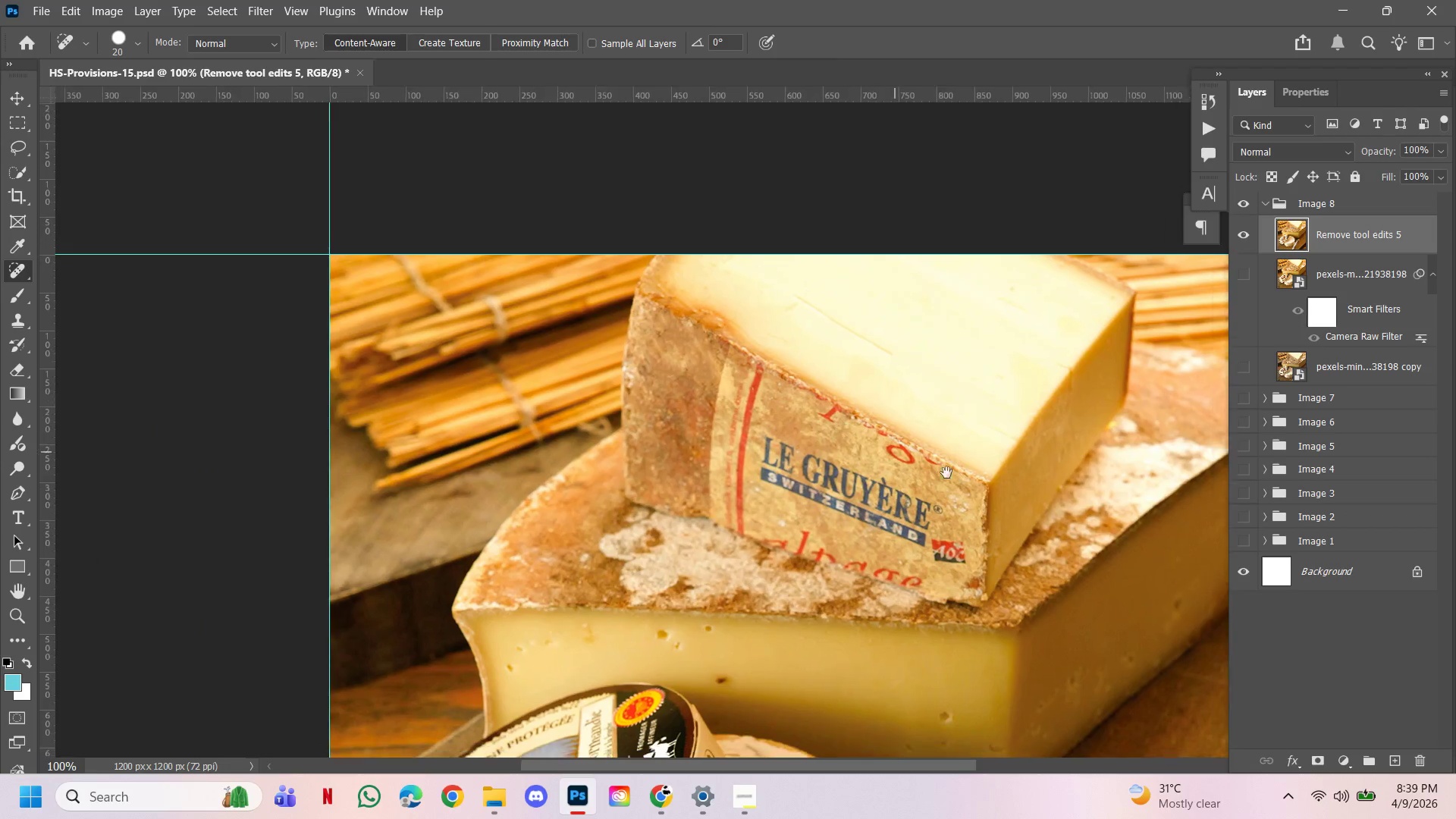 
left_click_drag(start_coordinate=[950, 473], to_coordinate=[902, 394])
 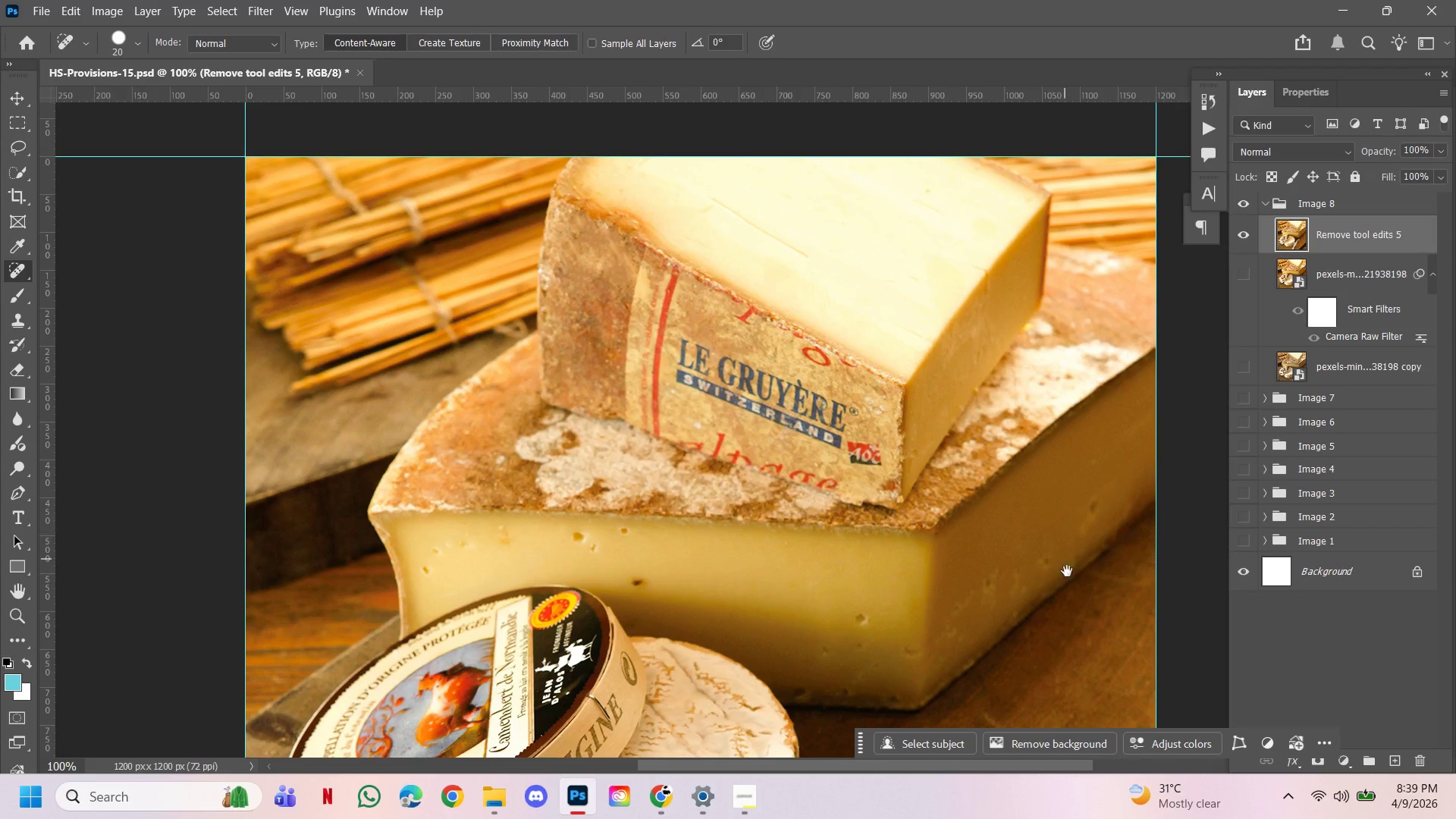 
left_click_drag(start_coordinate=[1067, 571], to_coordinate=[988, 522])
 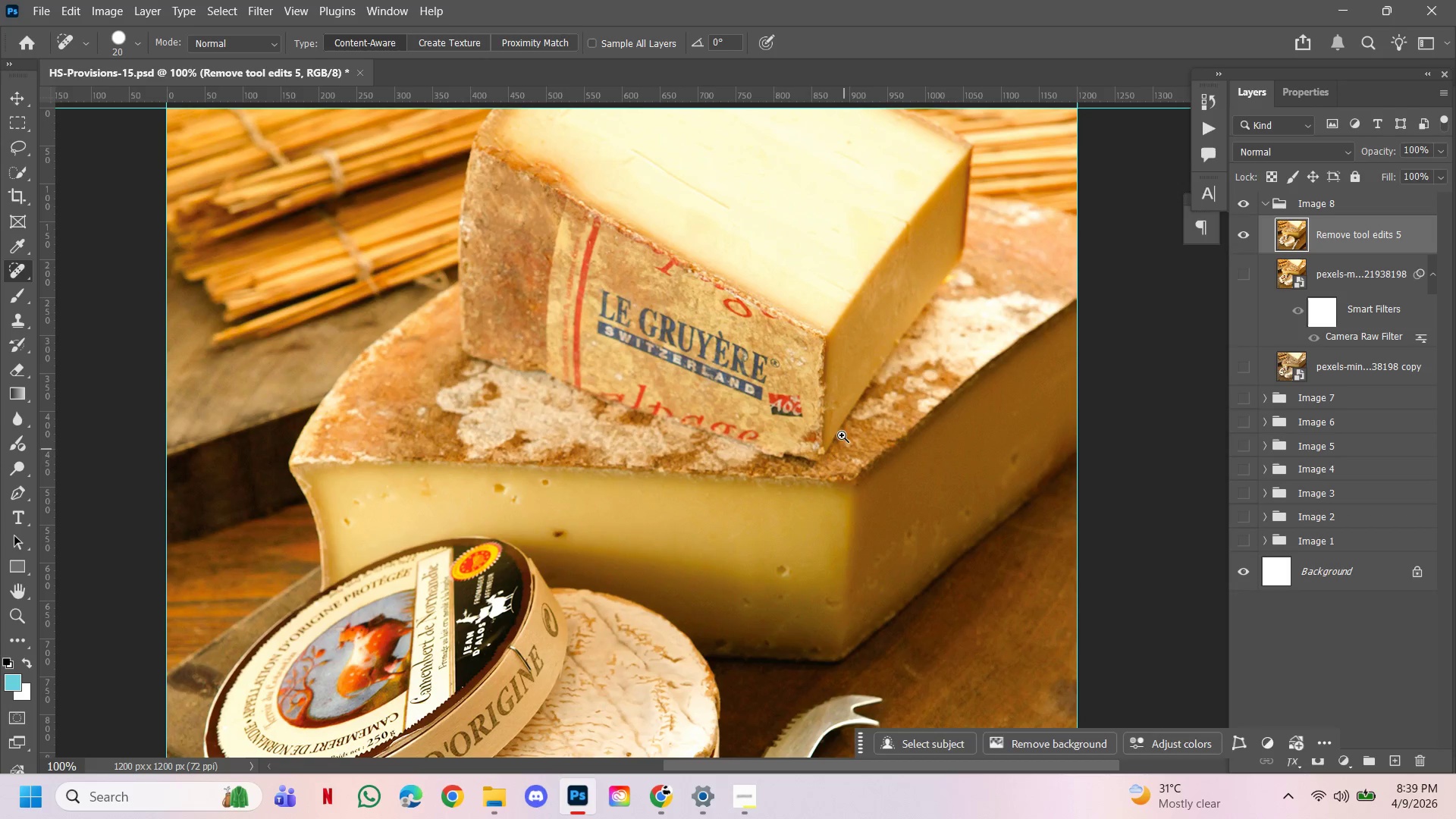 
hold_key(key=ControlLeft, duration=1.0)
left_click([840, 433])
 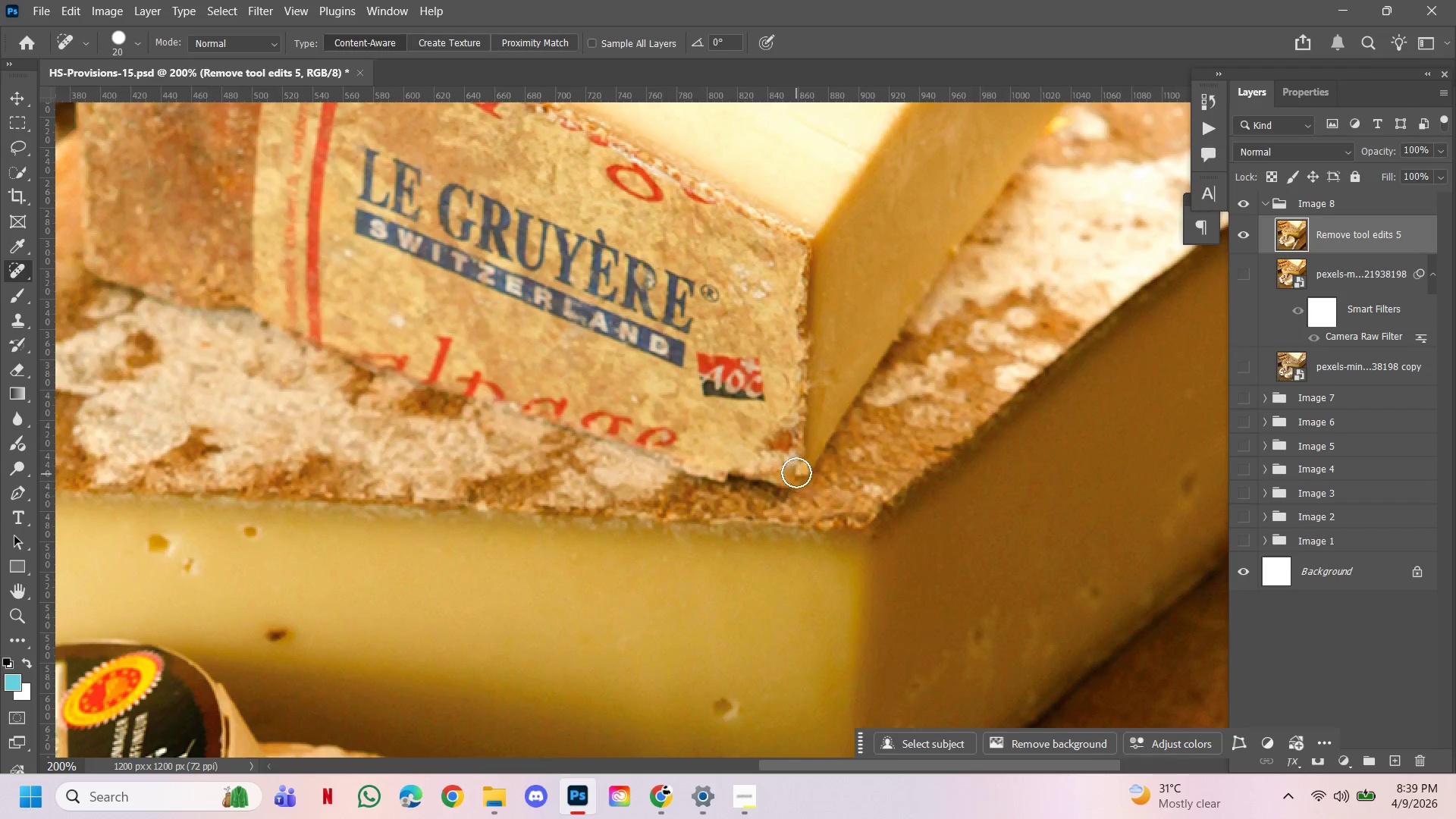 
left_click_drag(start_coordinate=[798, 469], to_coordinate=[797, 482])
 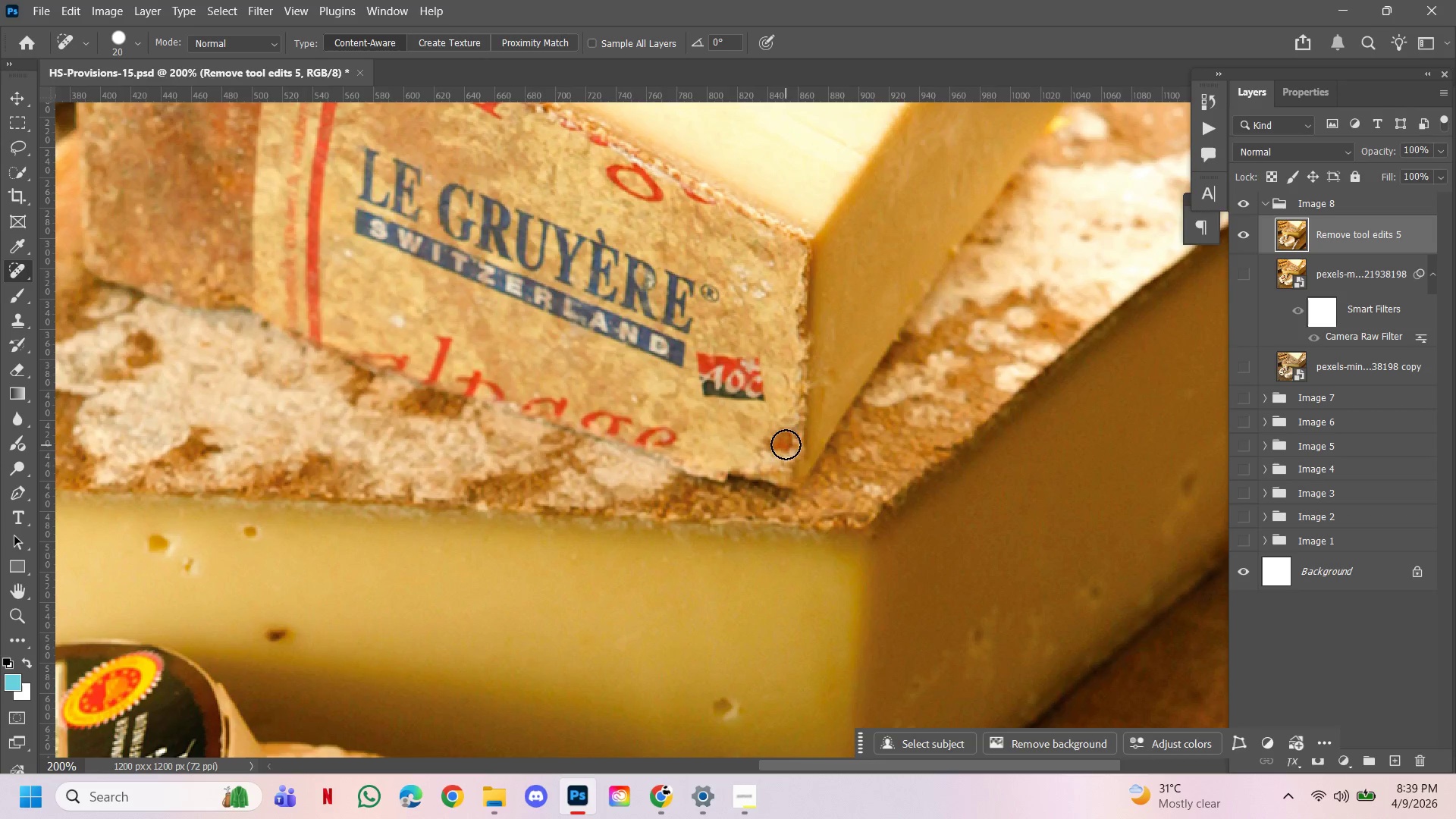 
left_click_drag(start_coordinate=[786, 443], to_coordinate=[769, 464])
 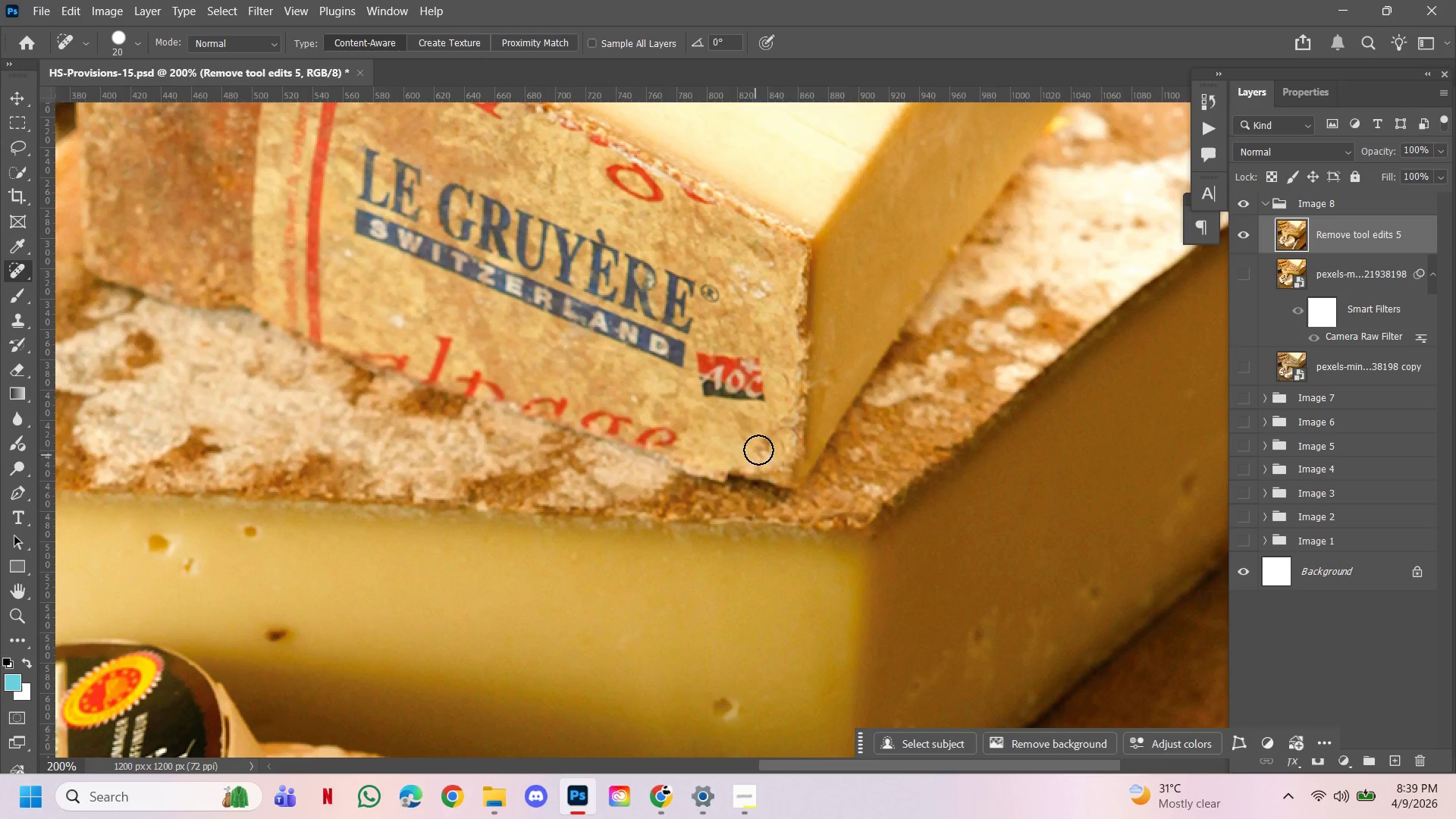 
left_click([761, 446])
 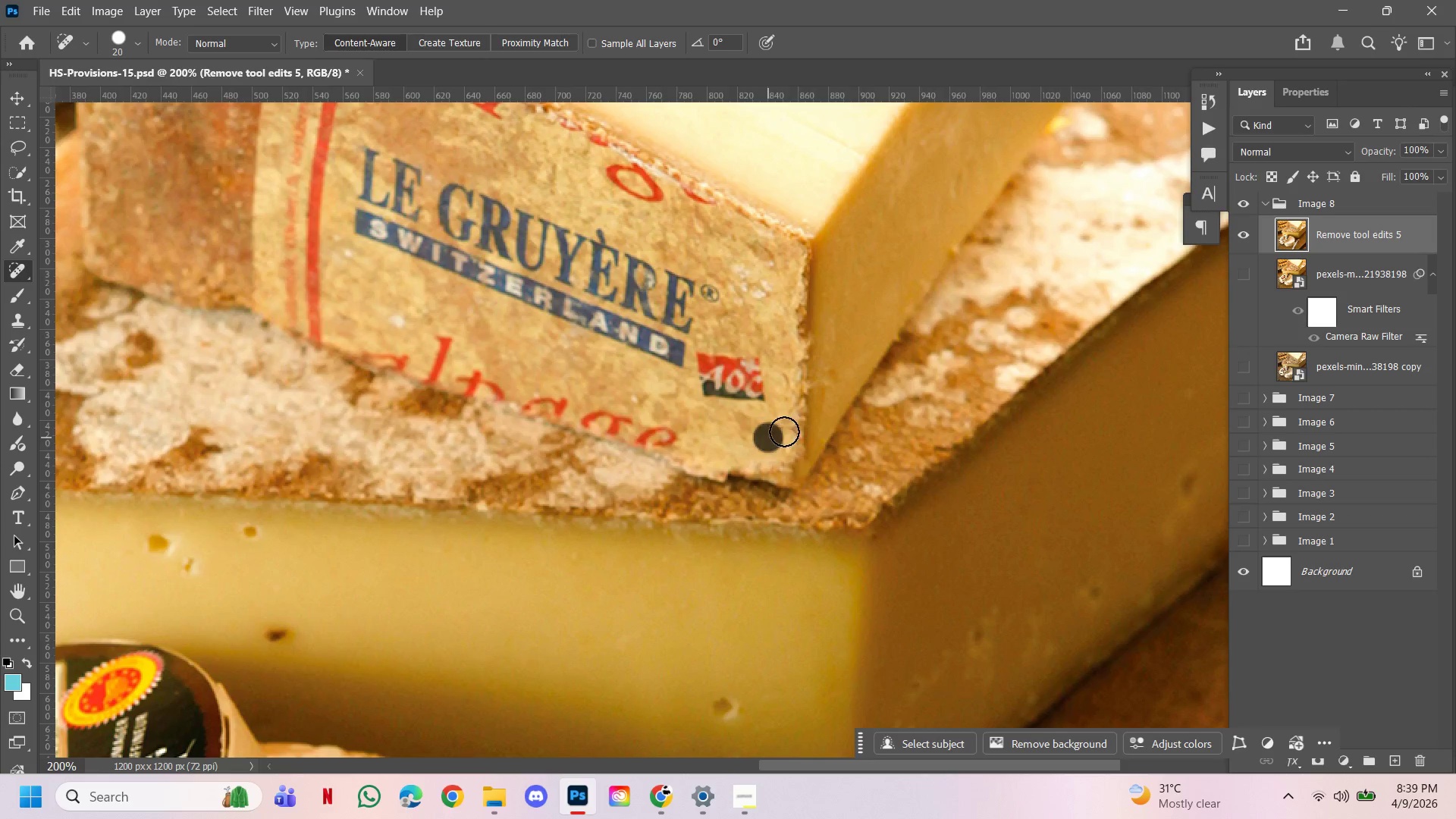 
double_click([786, 429])
 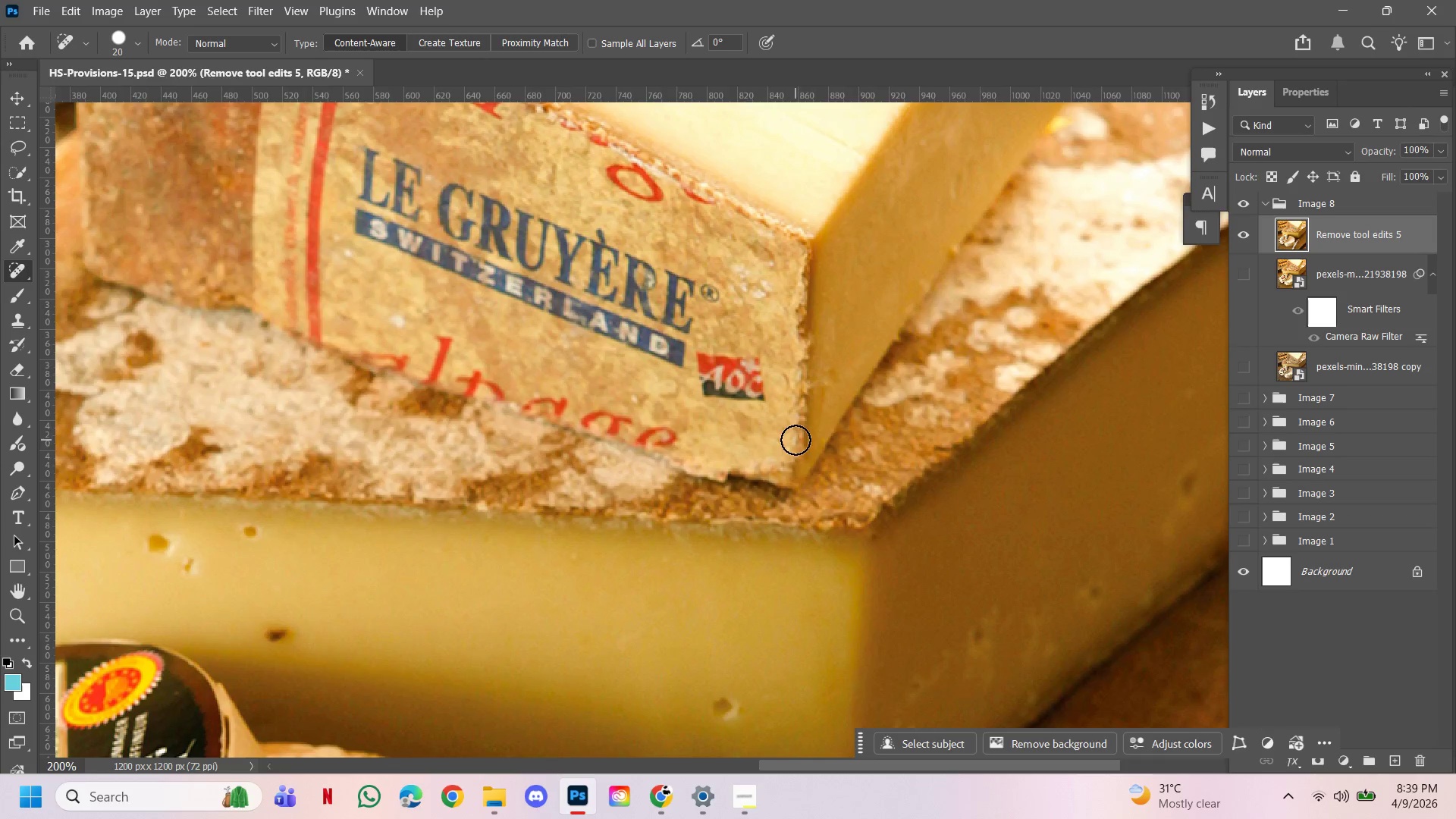 
left_click([789, 437])
 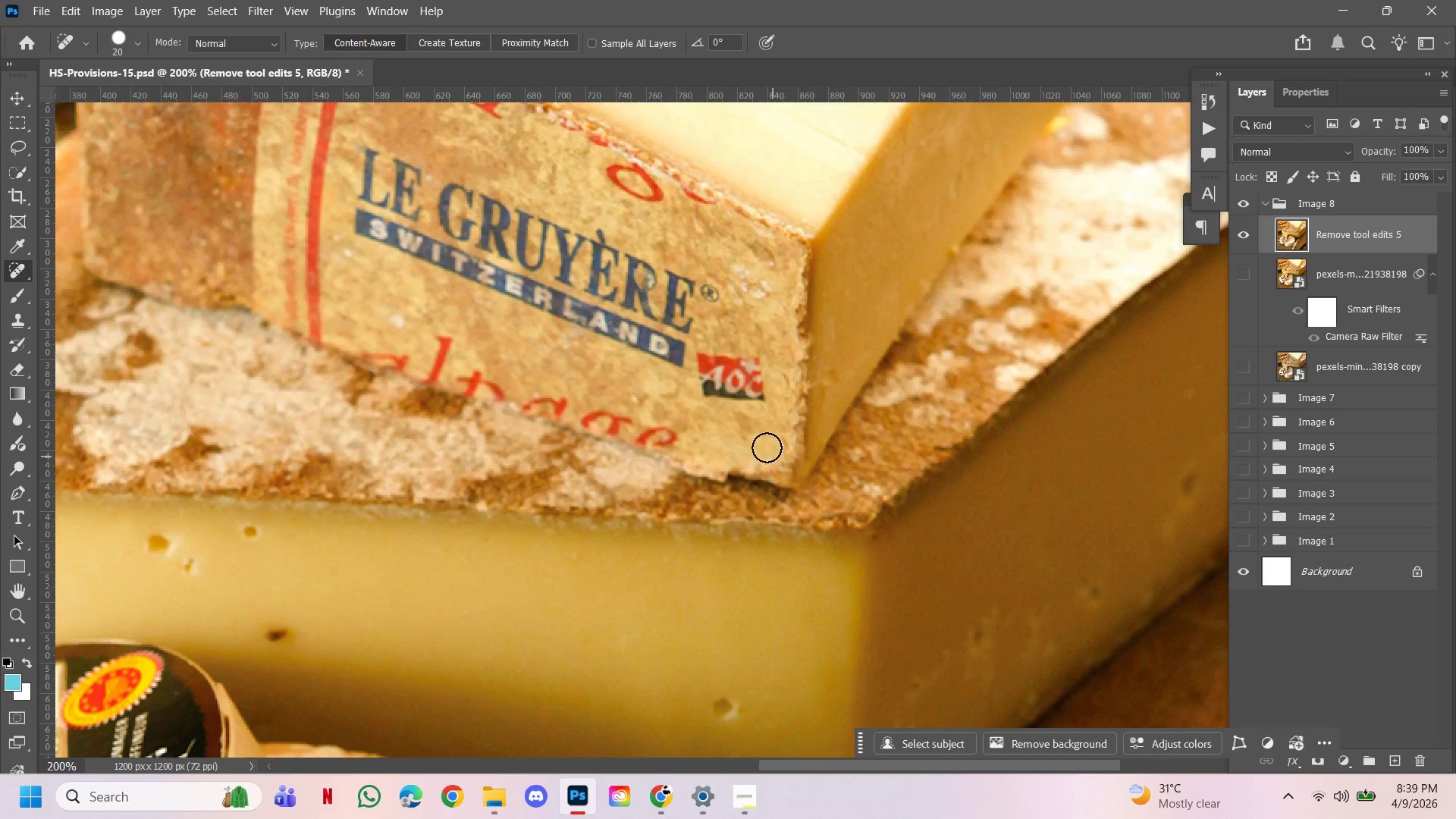 
left_click_drag(start_coordinate=[752, 421], to_coordinate=[745, 434])
 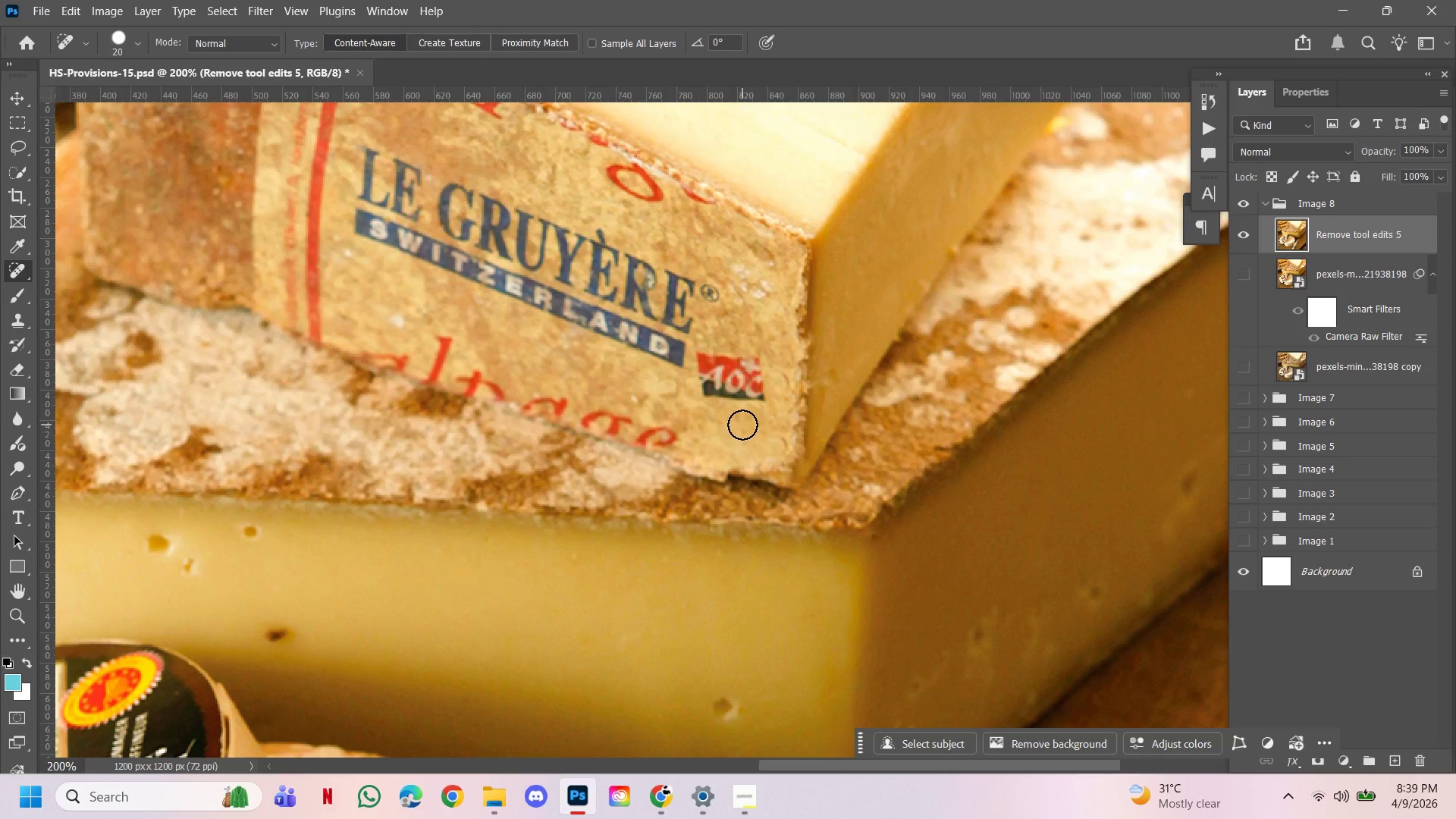 
left_click([742, 425])
 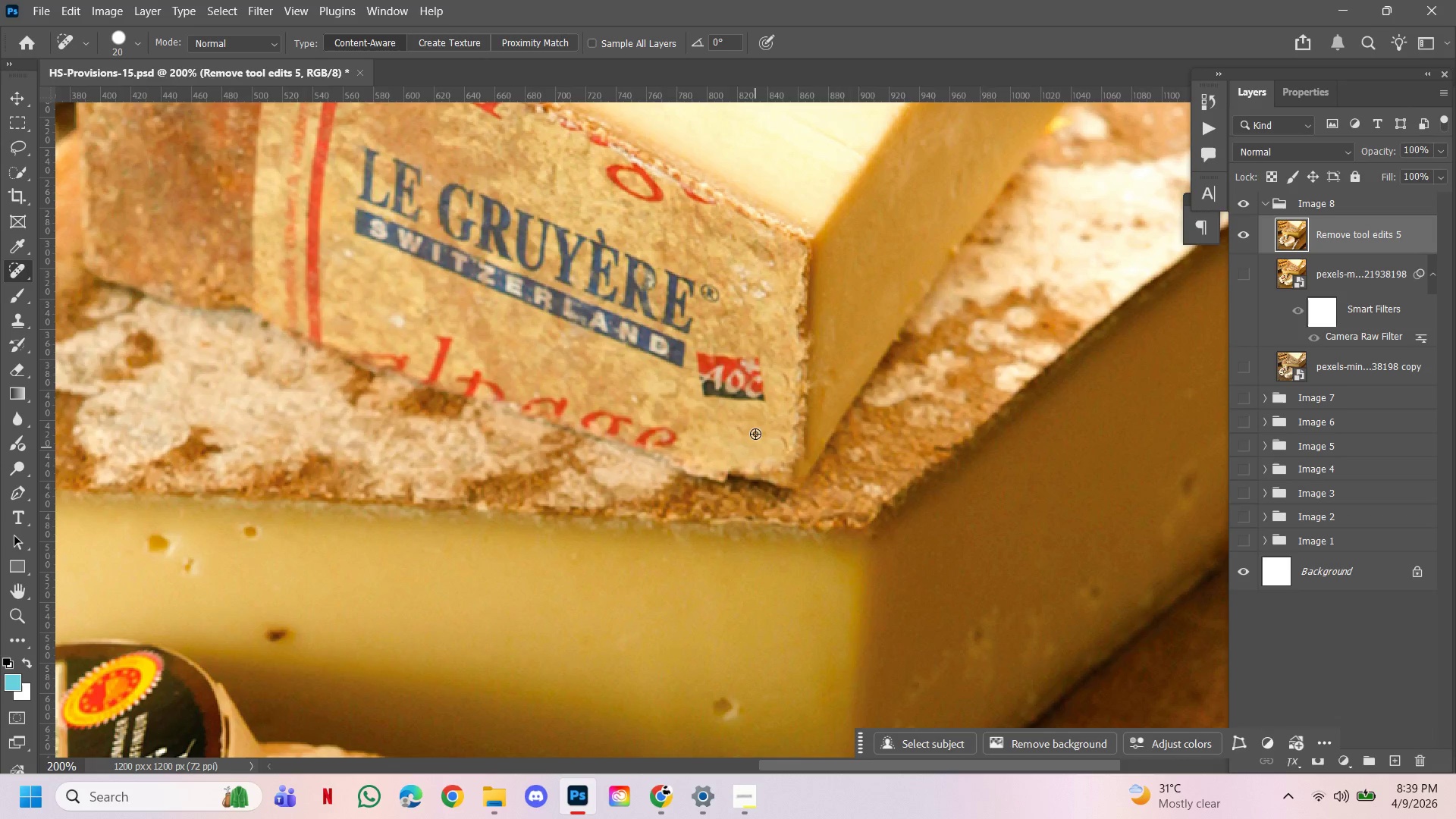 
hold_key(key=AltLeft, duration=2.59)
 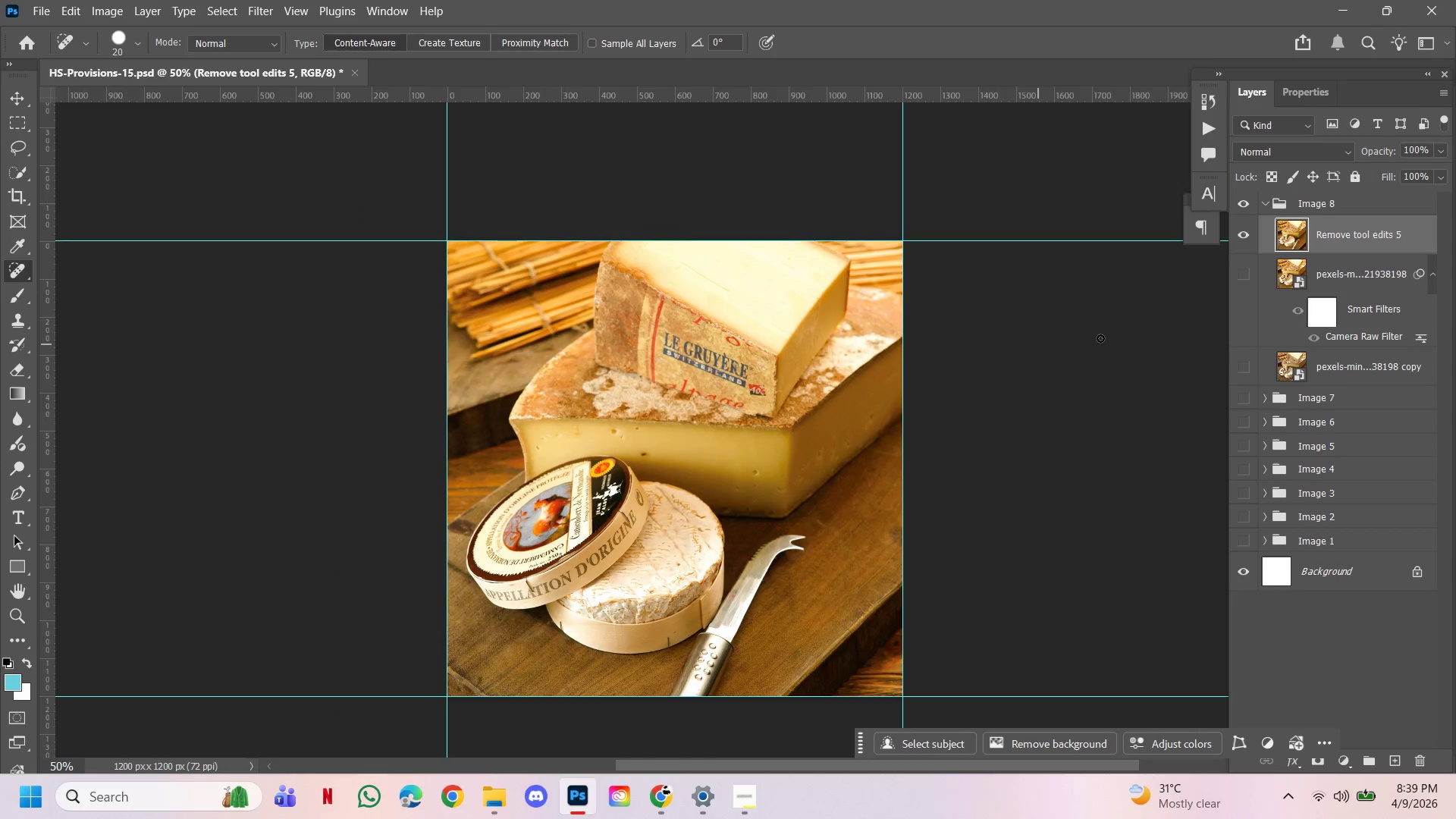 
hold_key(key=ControlLeft, duration=2.77)
 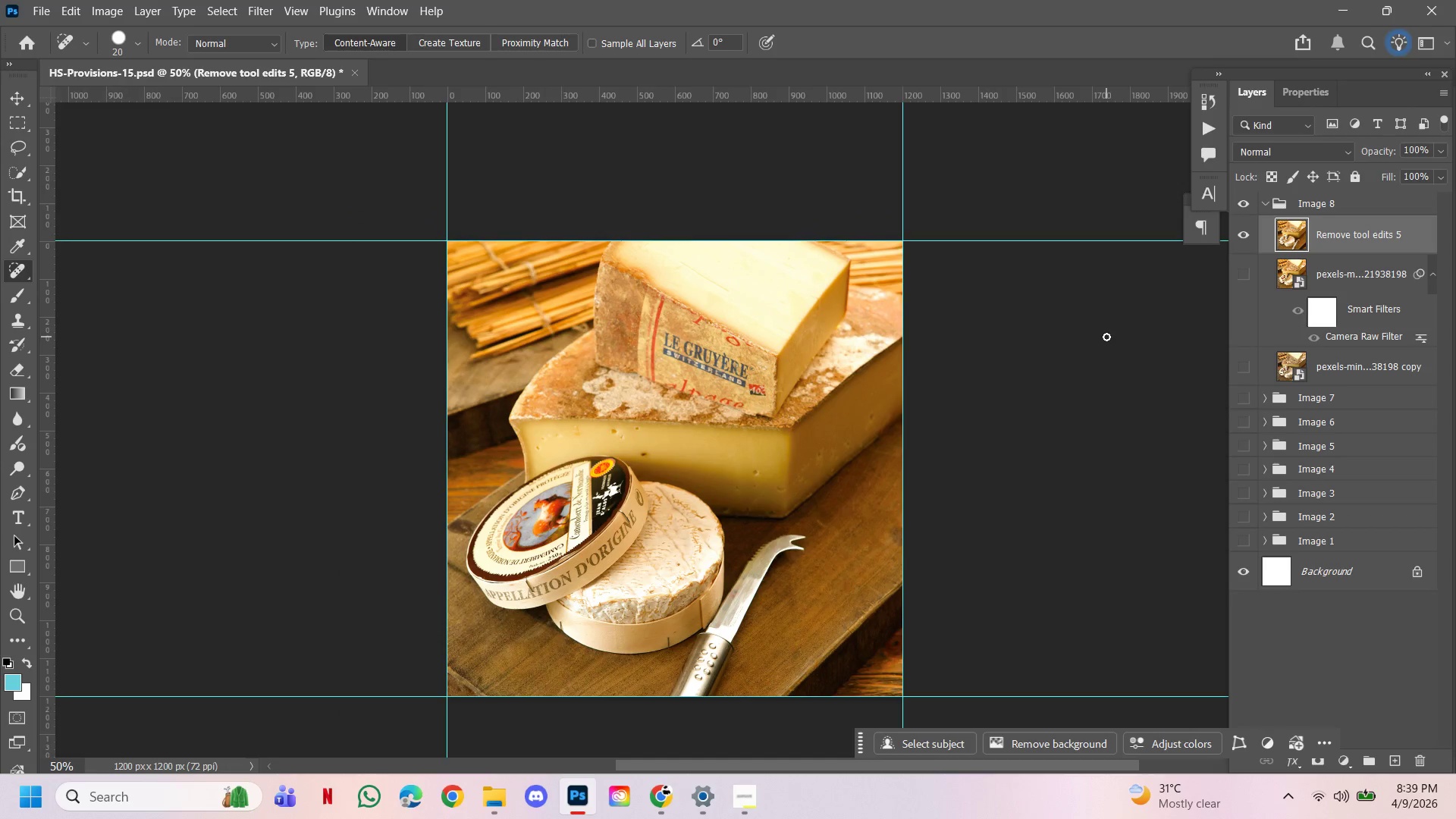 
hold_key(key=Space, duration=1.5)
 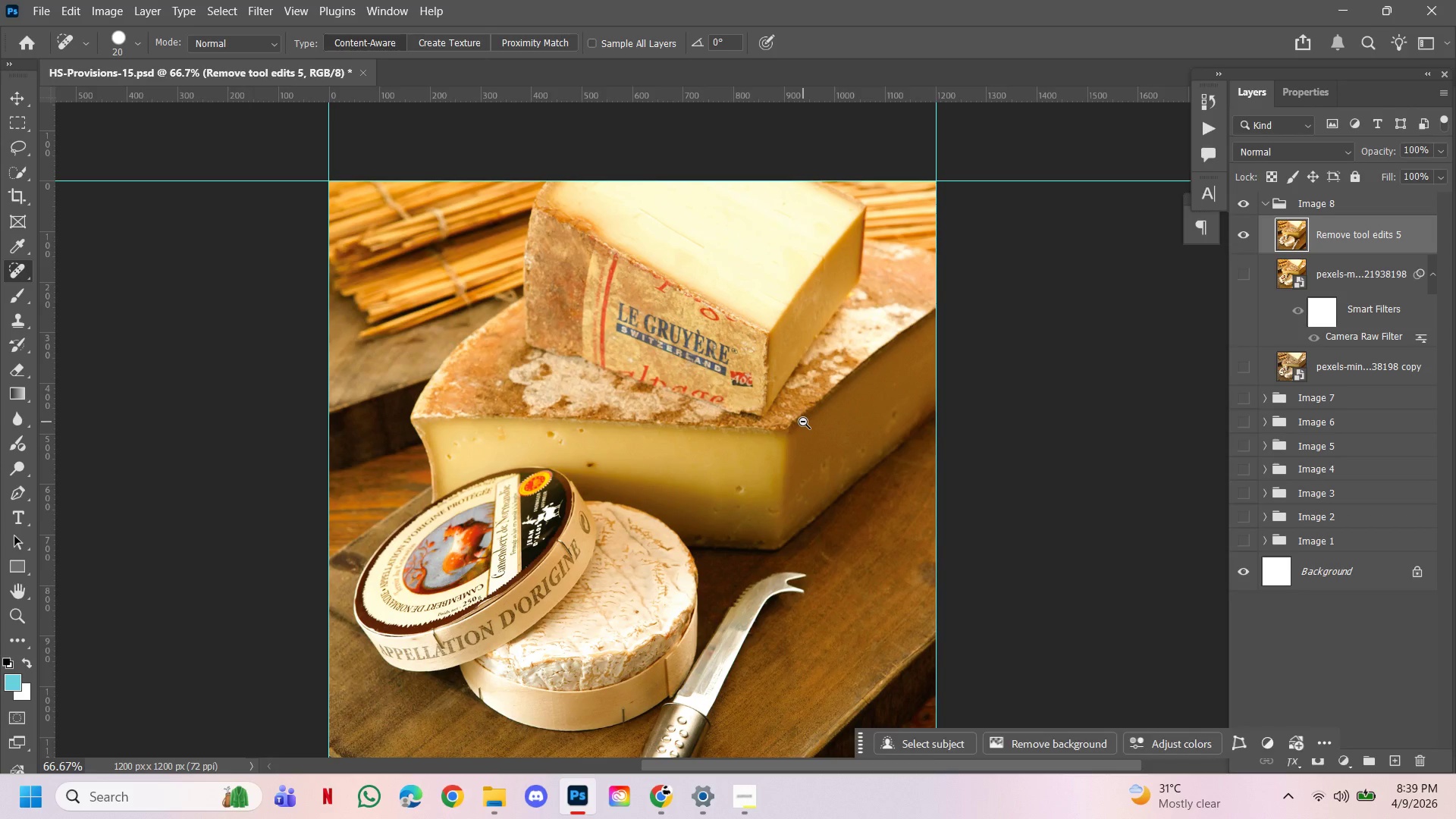 
left_click([691, 338])
 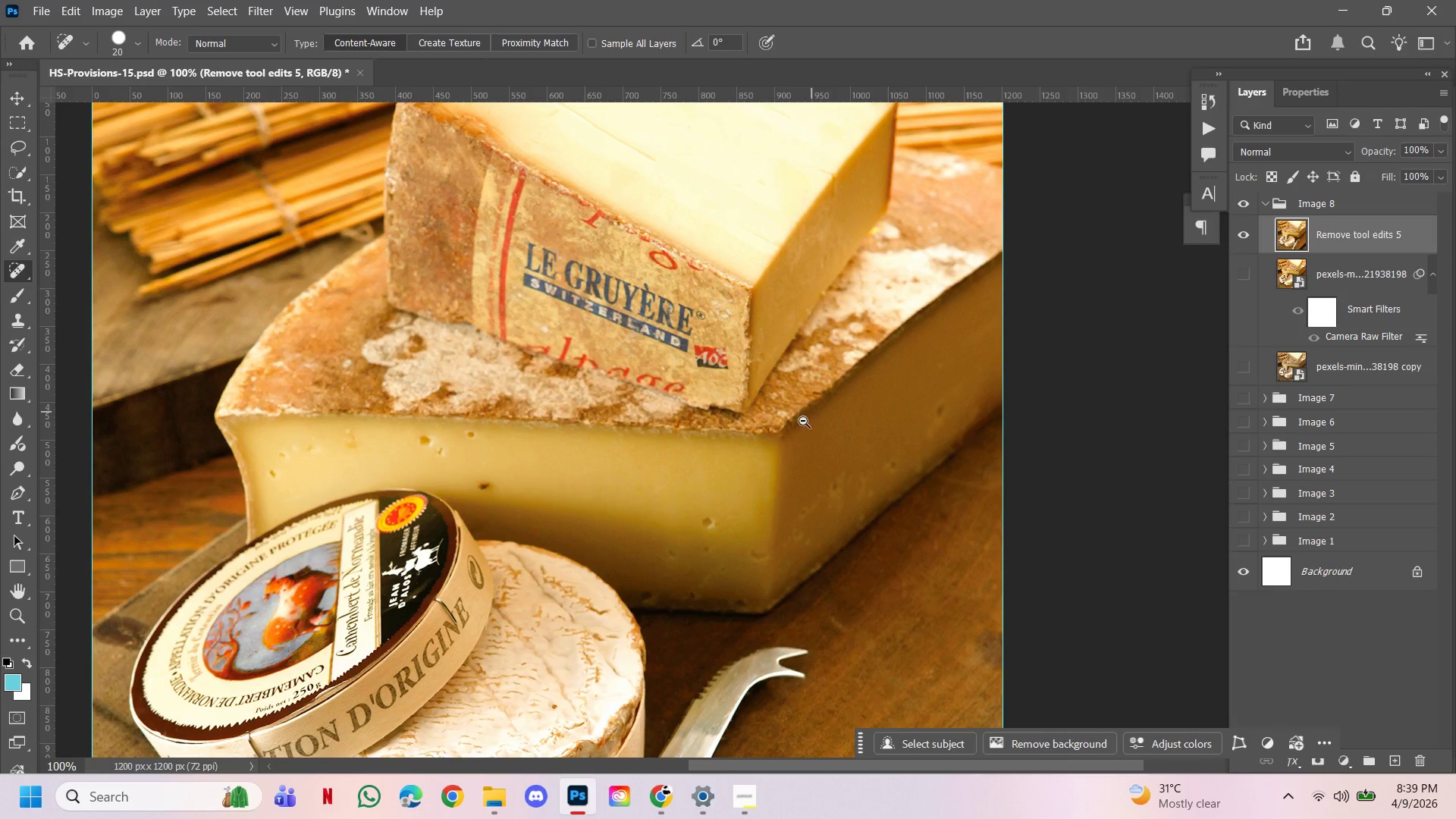 
hold_key(key=Space, duration=1.5)
 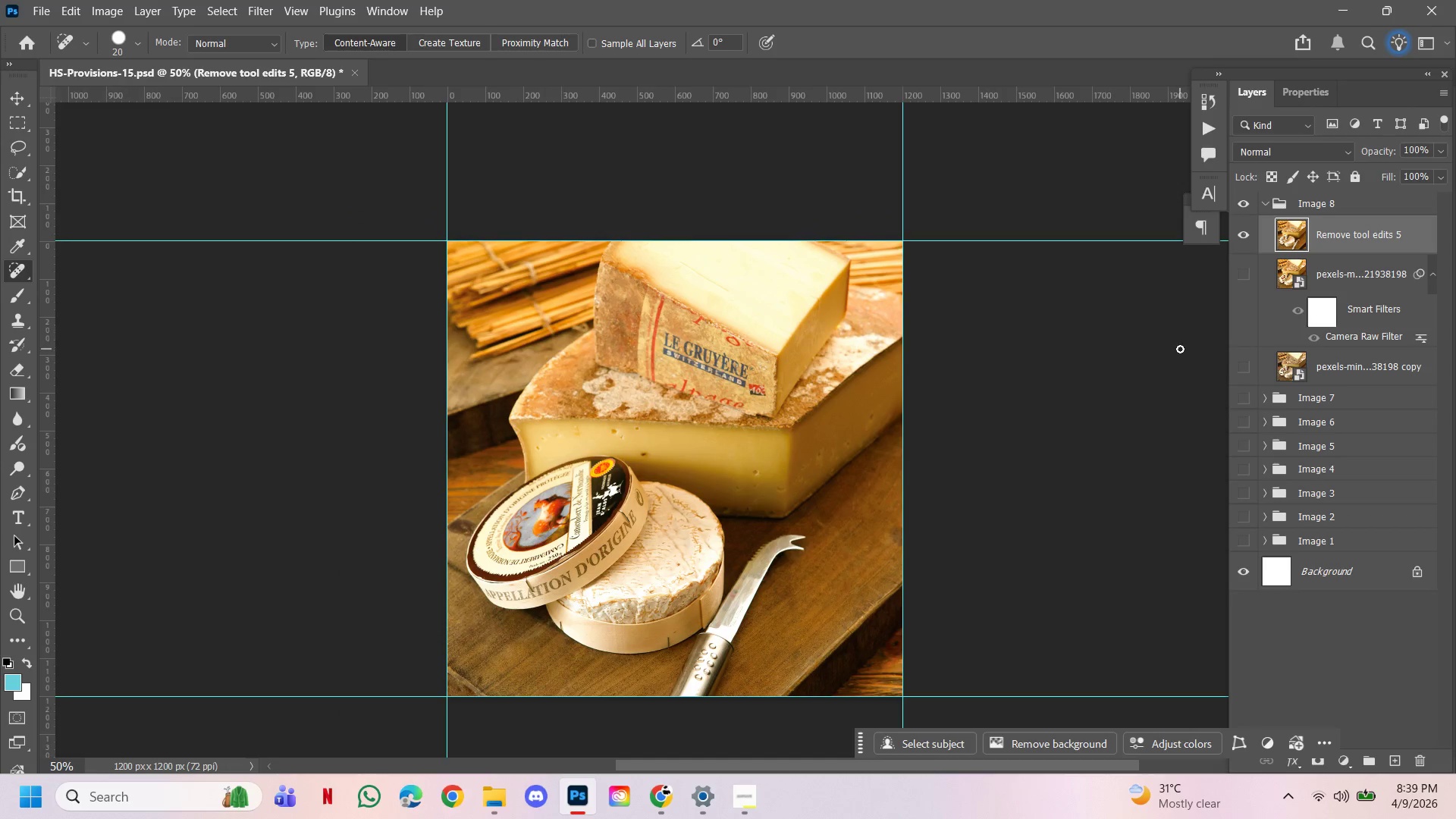 
left_click([803, 422])
 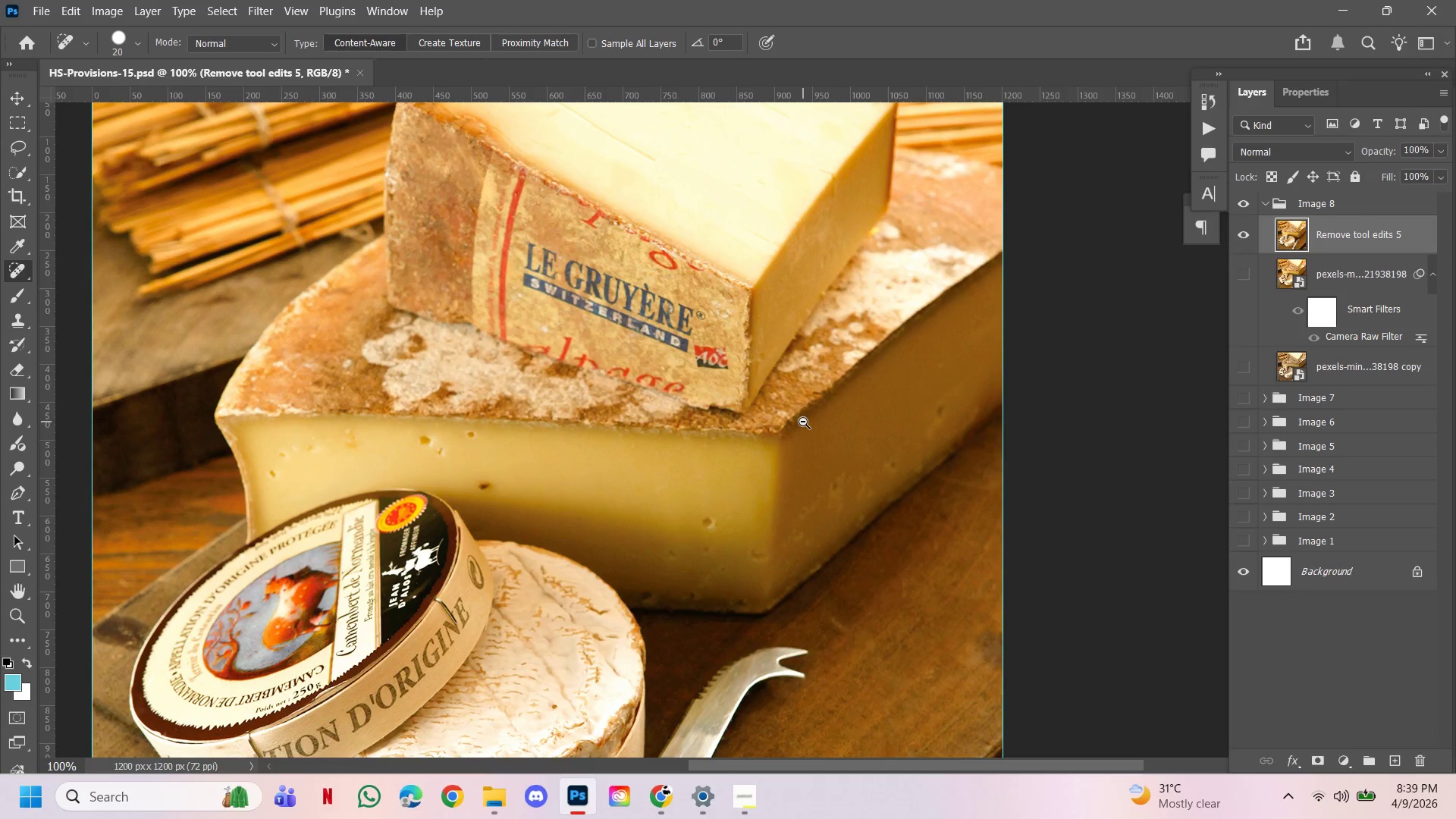 
left_click([803, 422])
 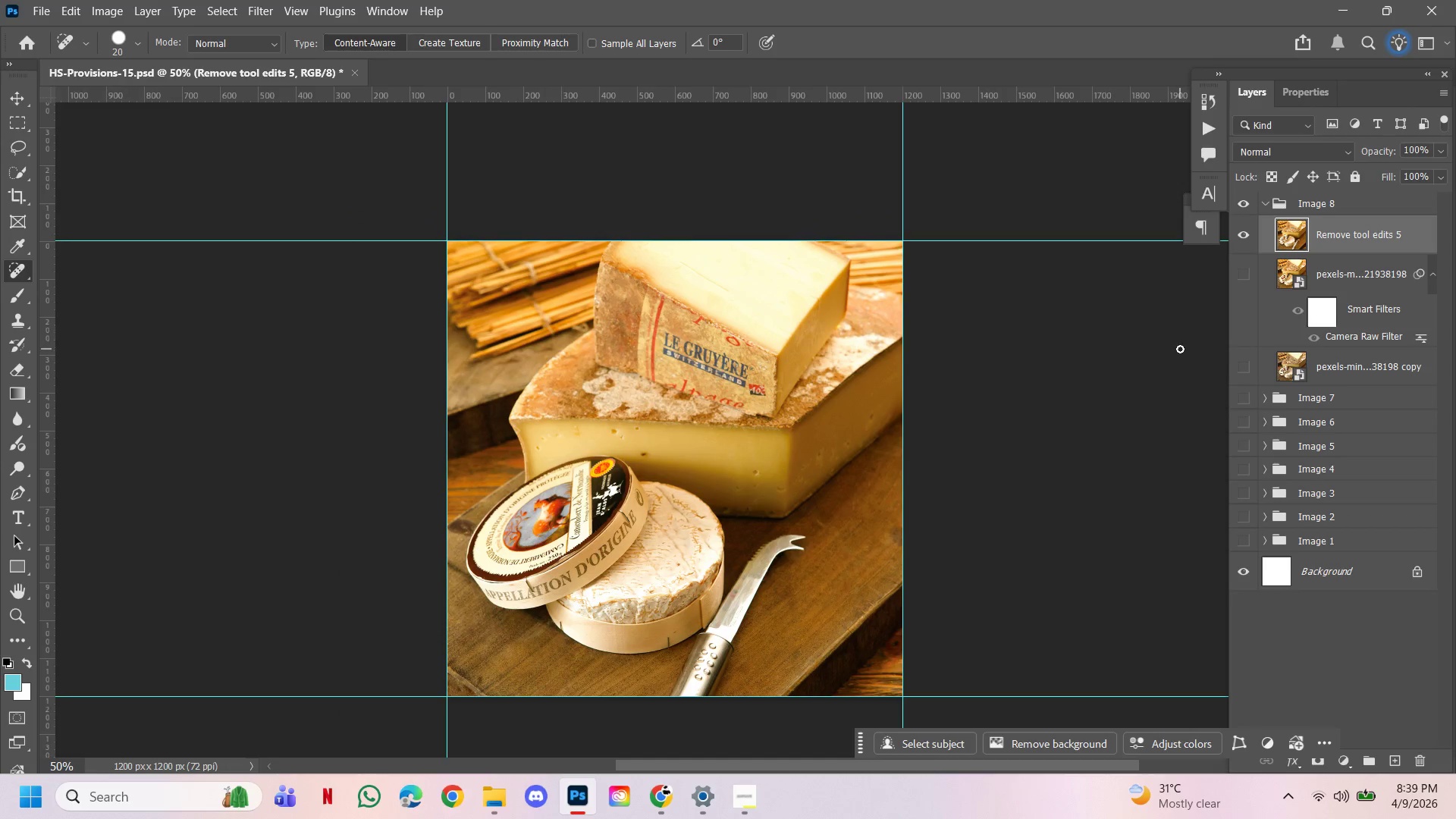 
left_click_drag(start_coordinate=[996, 374], to_coordinate=[925, 397])
 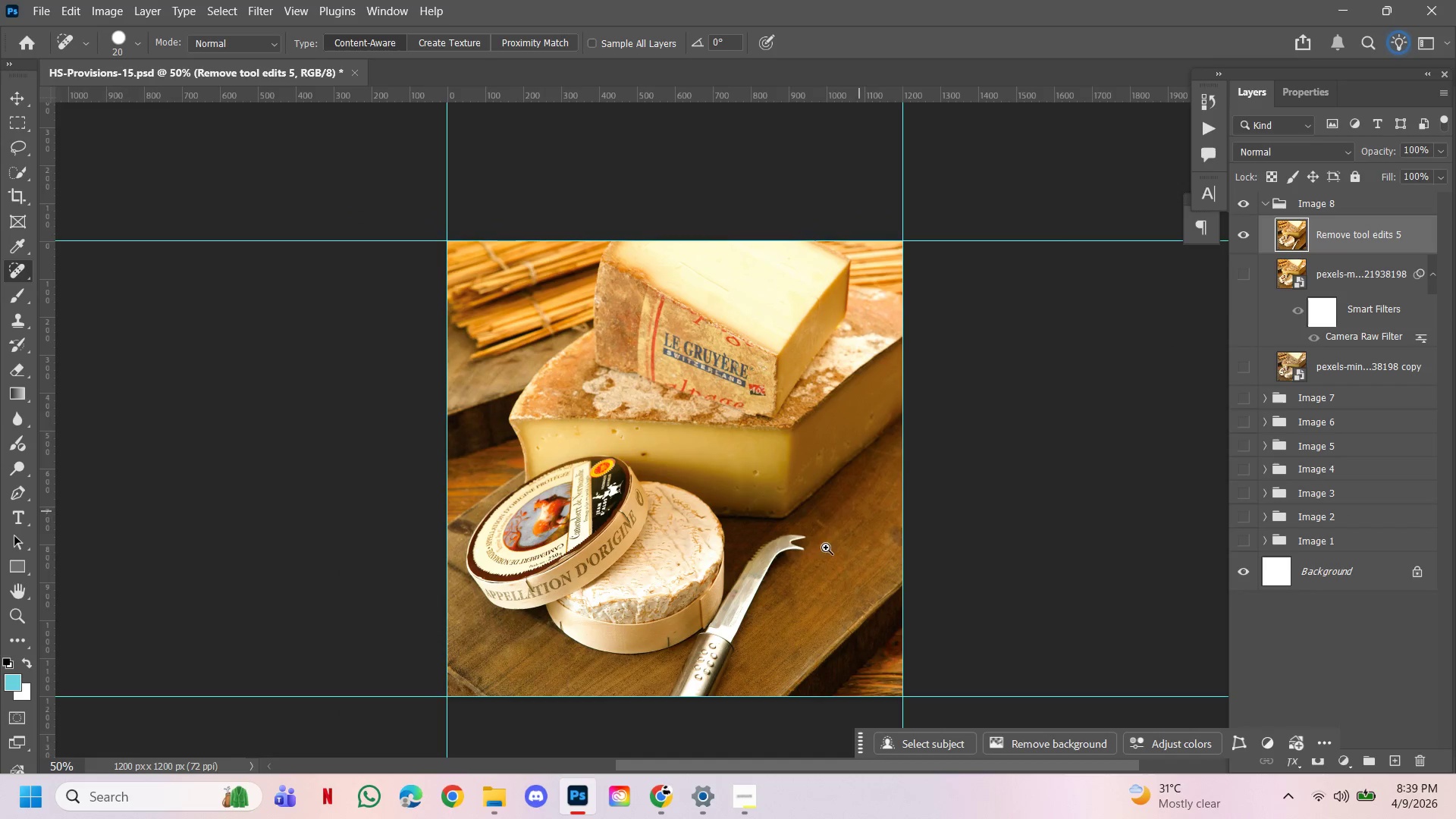 
hold_key(key=Space, duration=3.59)
 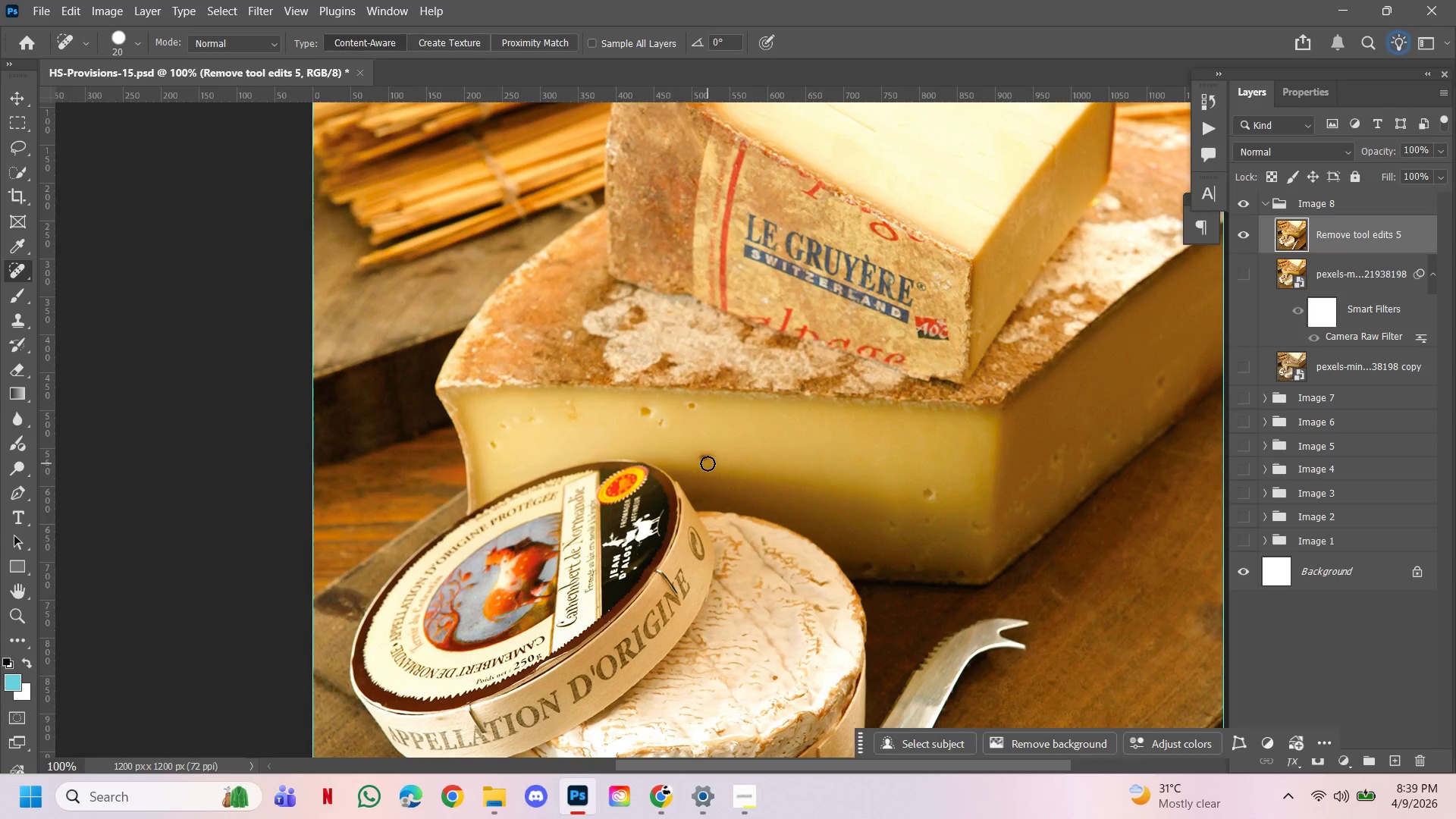 
hold_key(key=ControlLeft, duration=3.58)
left_click([786, 571])
 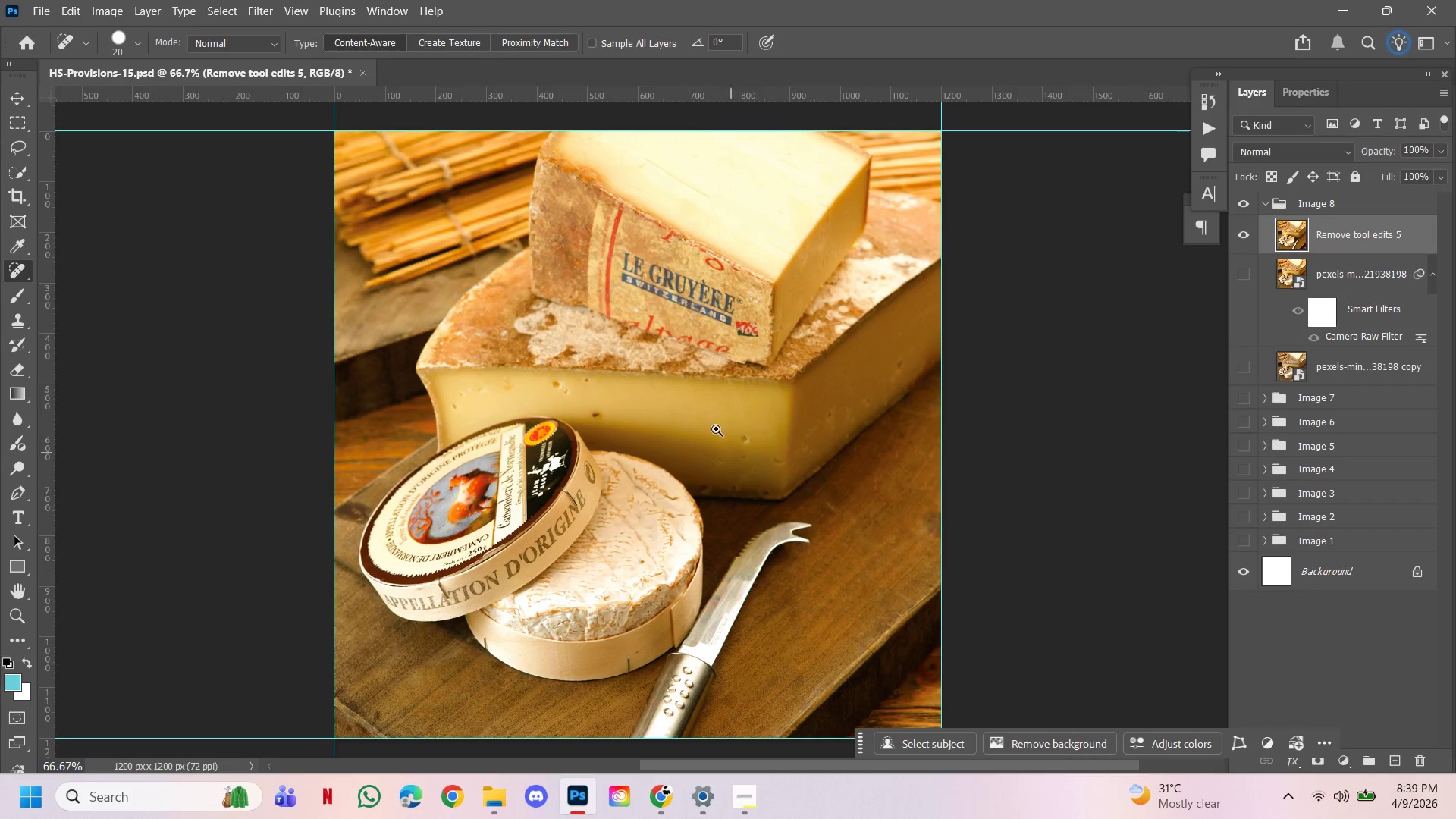 
hold_key(key=AltLeft, duration=1.12)
left_click([637, 382])
 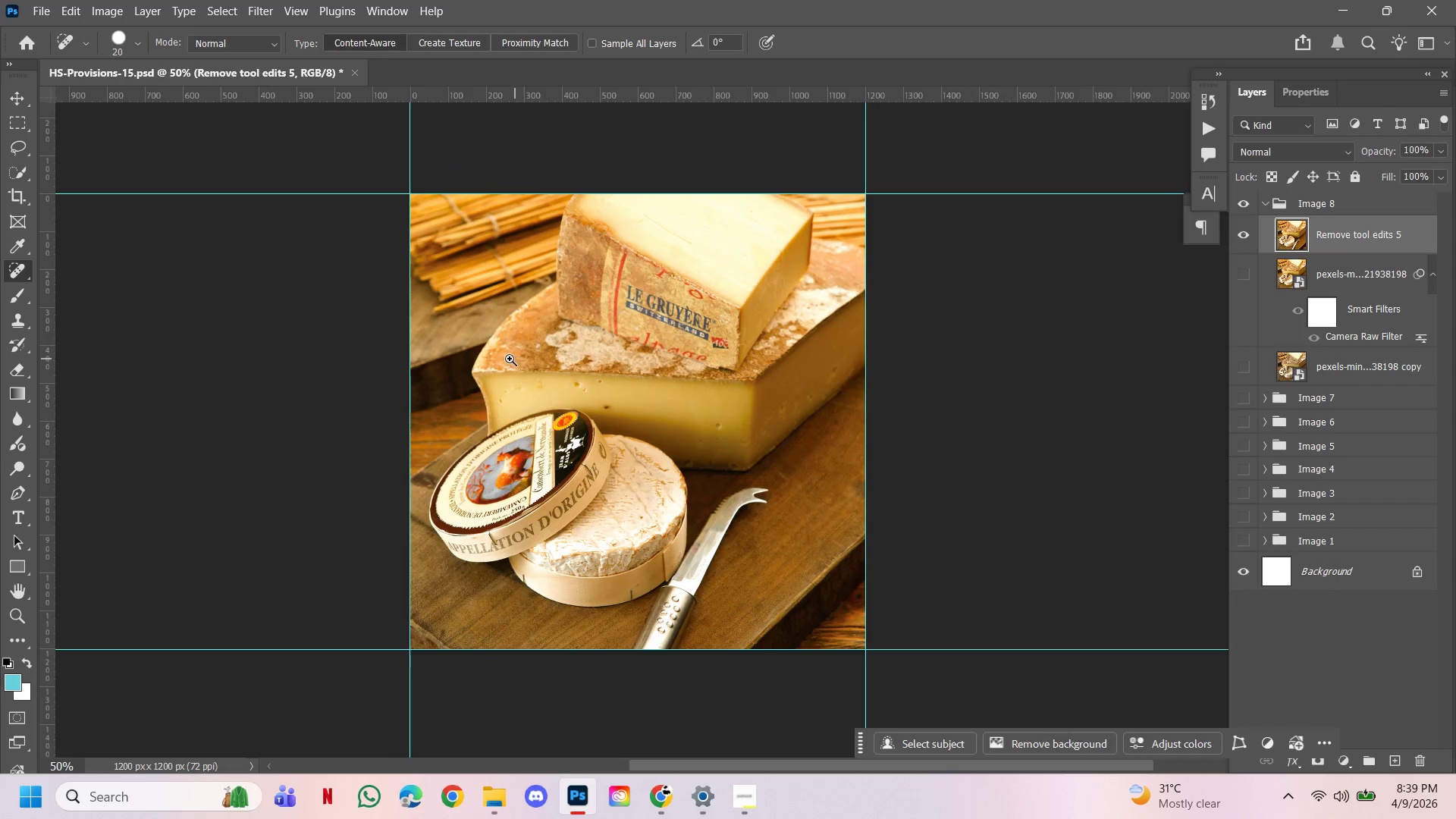 
left_click_drag(start_coordinate=[506, 353], to_coordinate=[504, 358])
 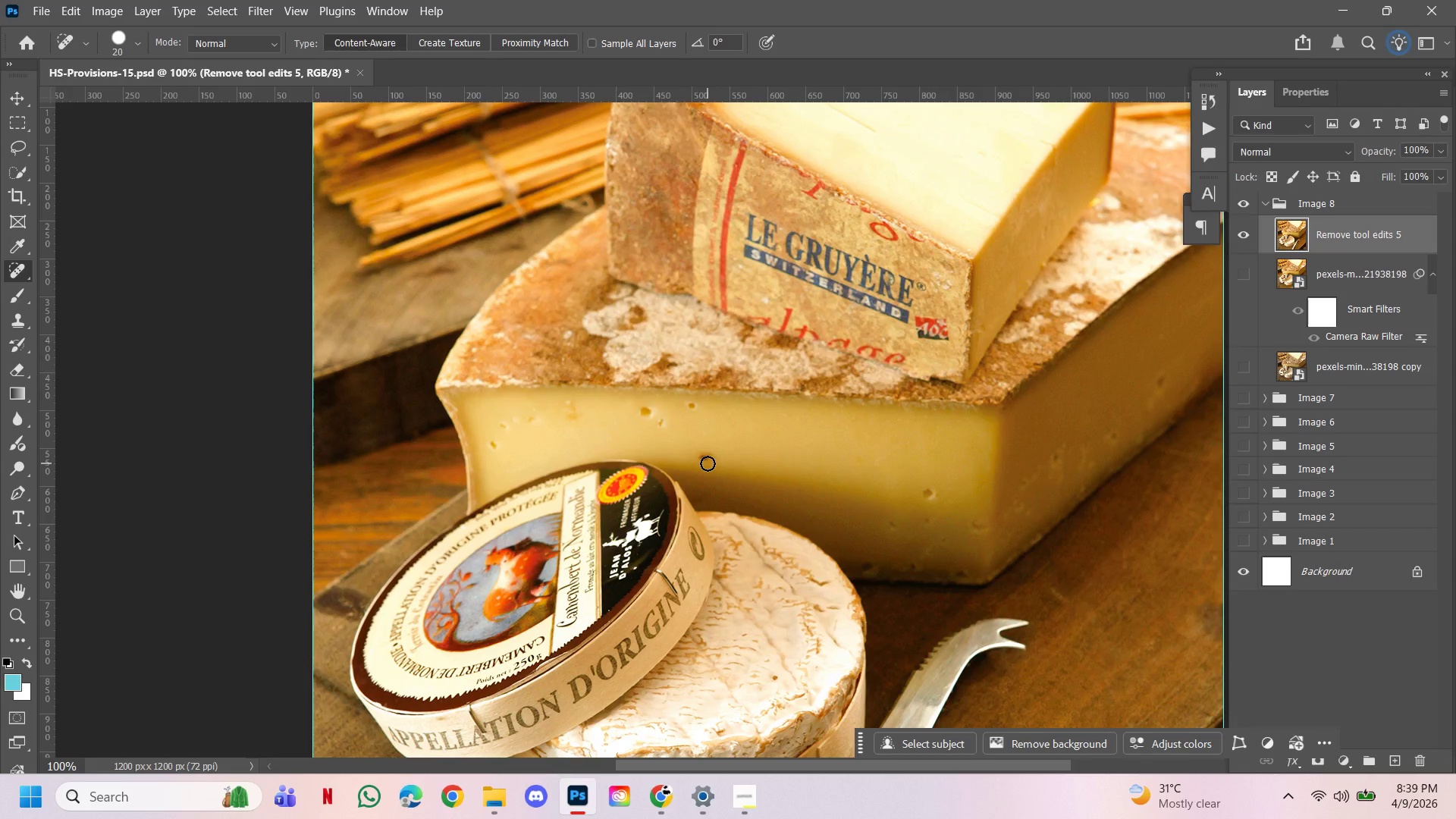 
key(BracketRight)
 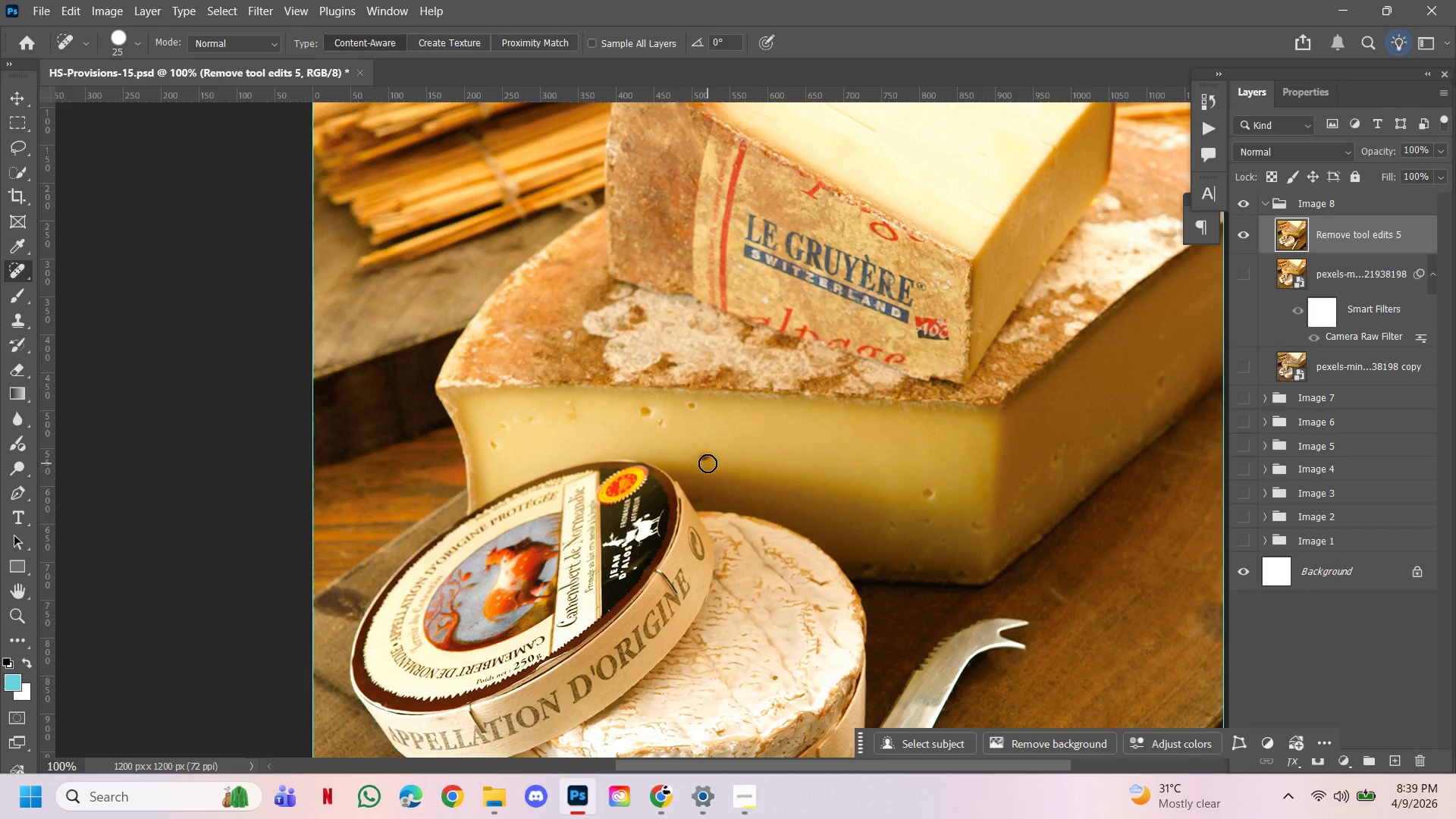 
key(BracketRight)
 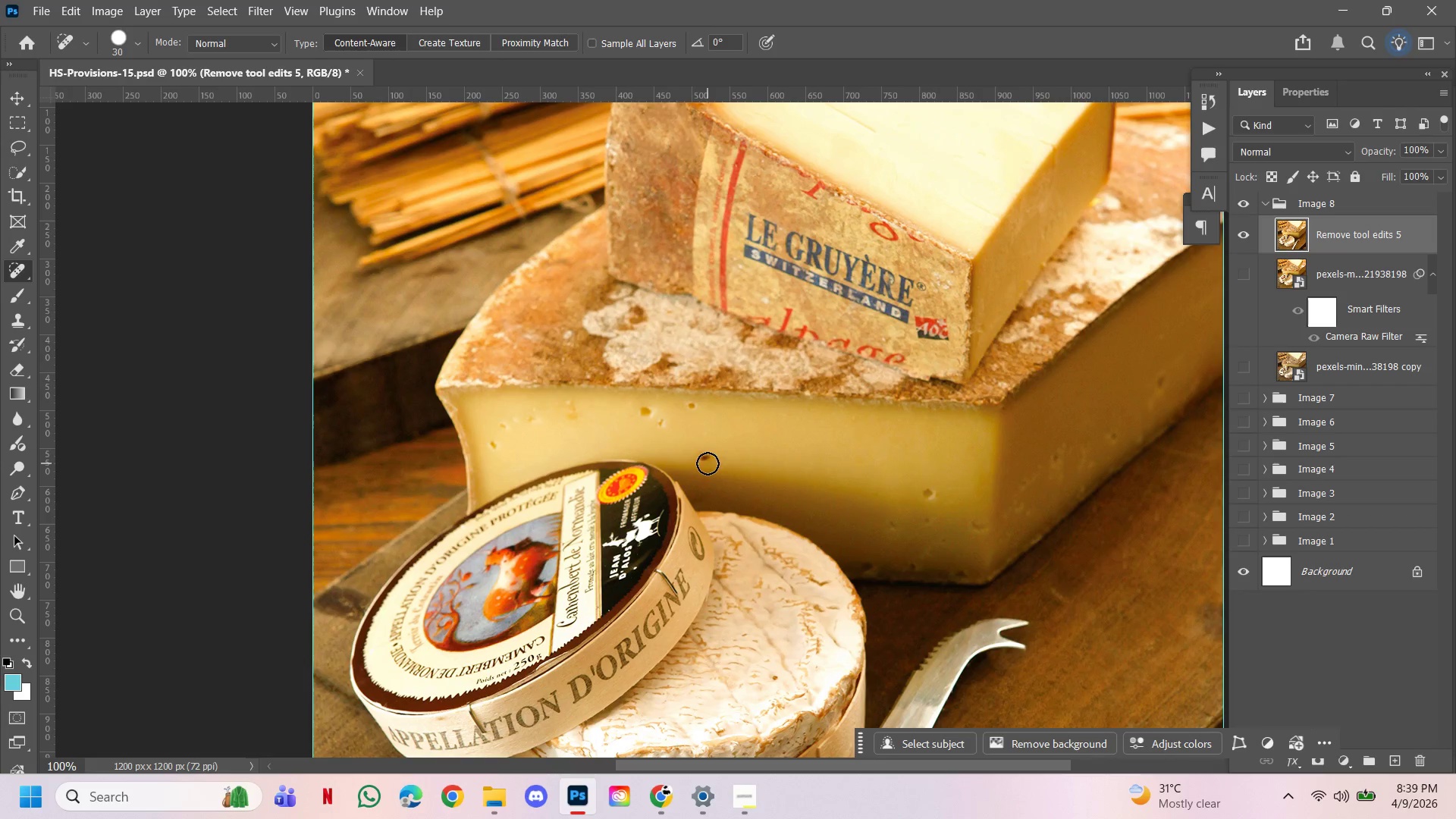 
key(BracketRight)
 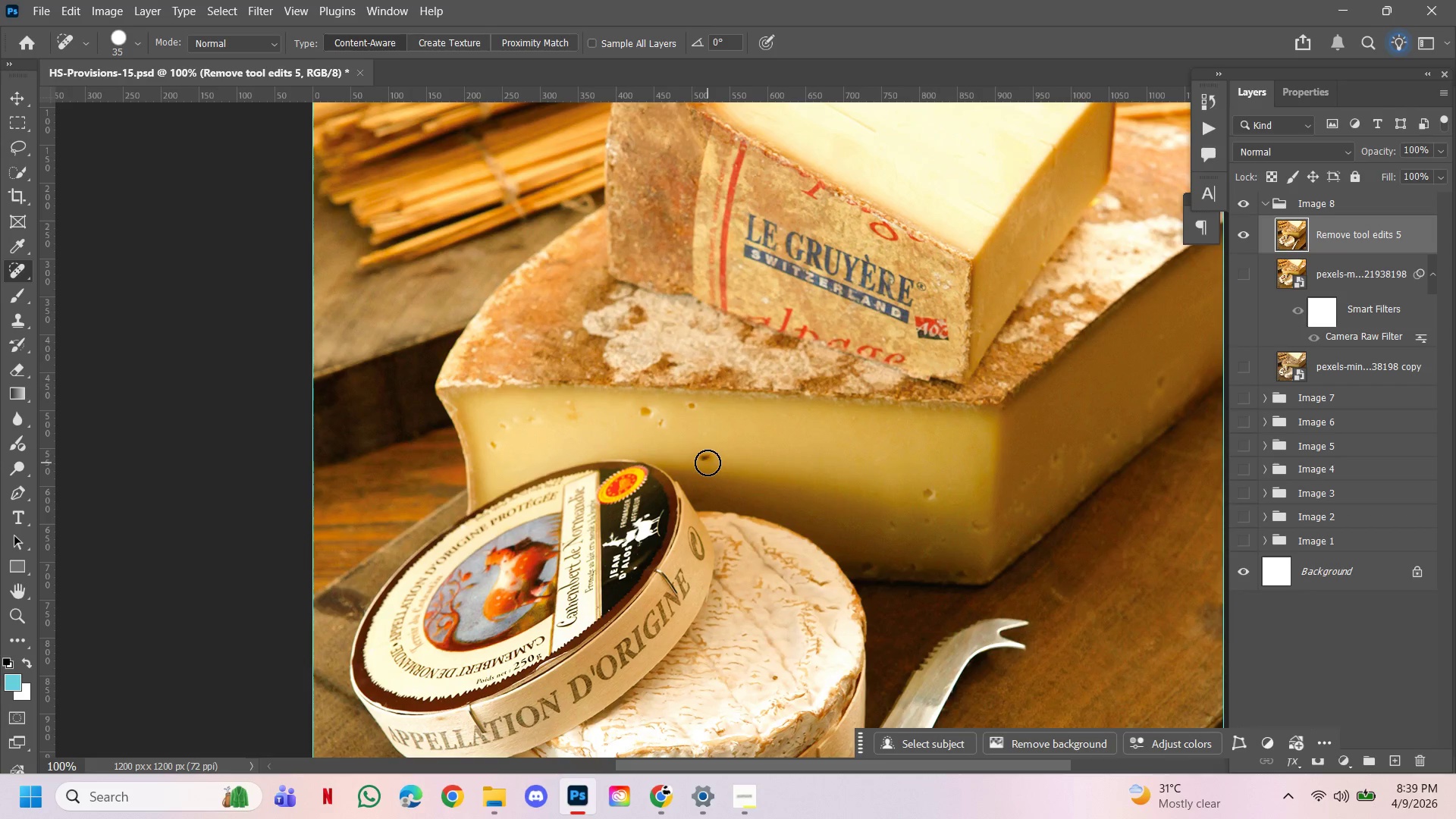 
left_click([708, 463])
 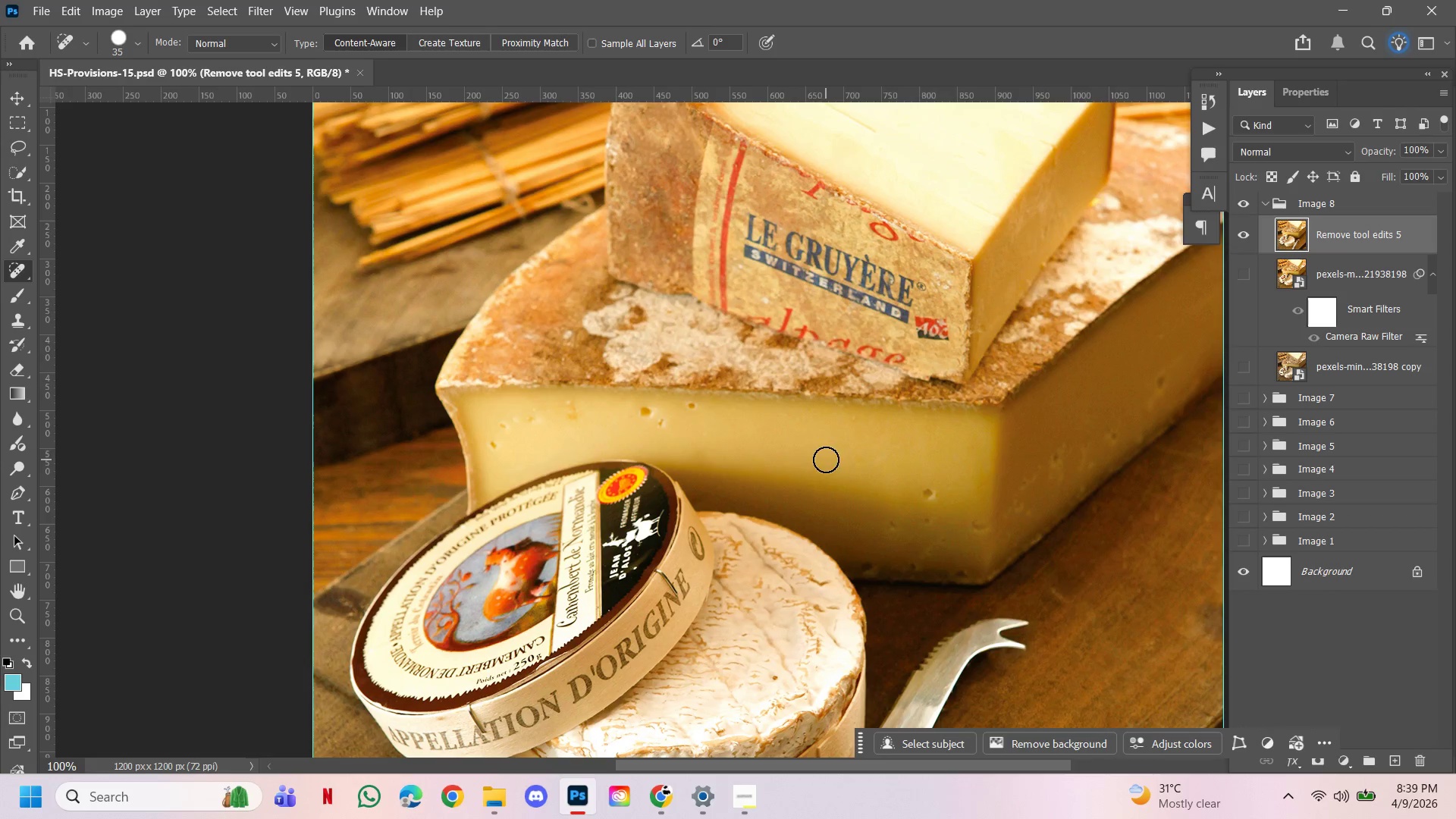 
hold_key(key=ControlLeft, duration=0.78)
 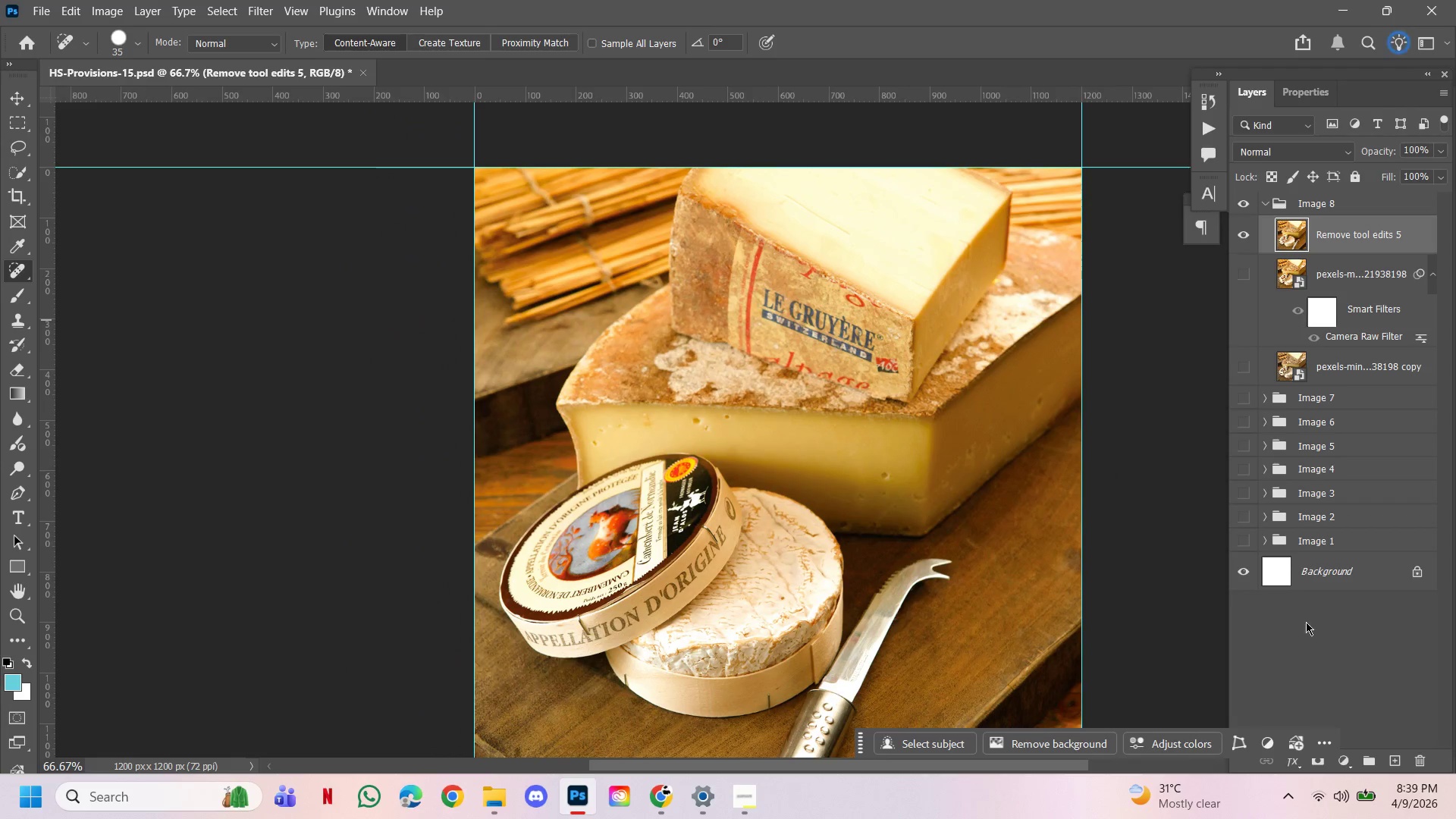 
hold_key(key=AltLeft, duration=0.64)
 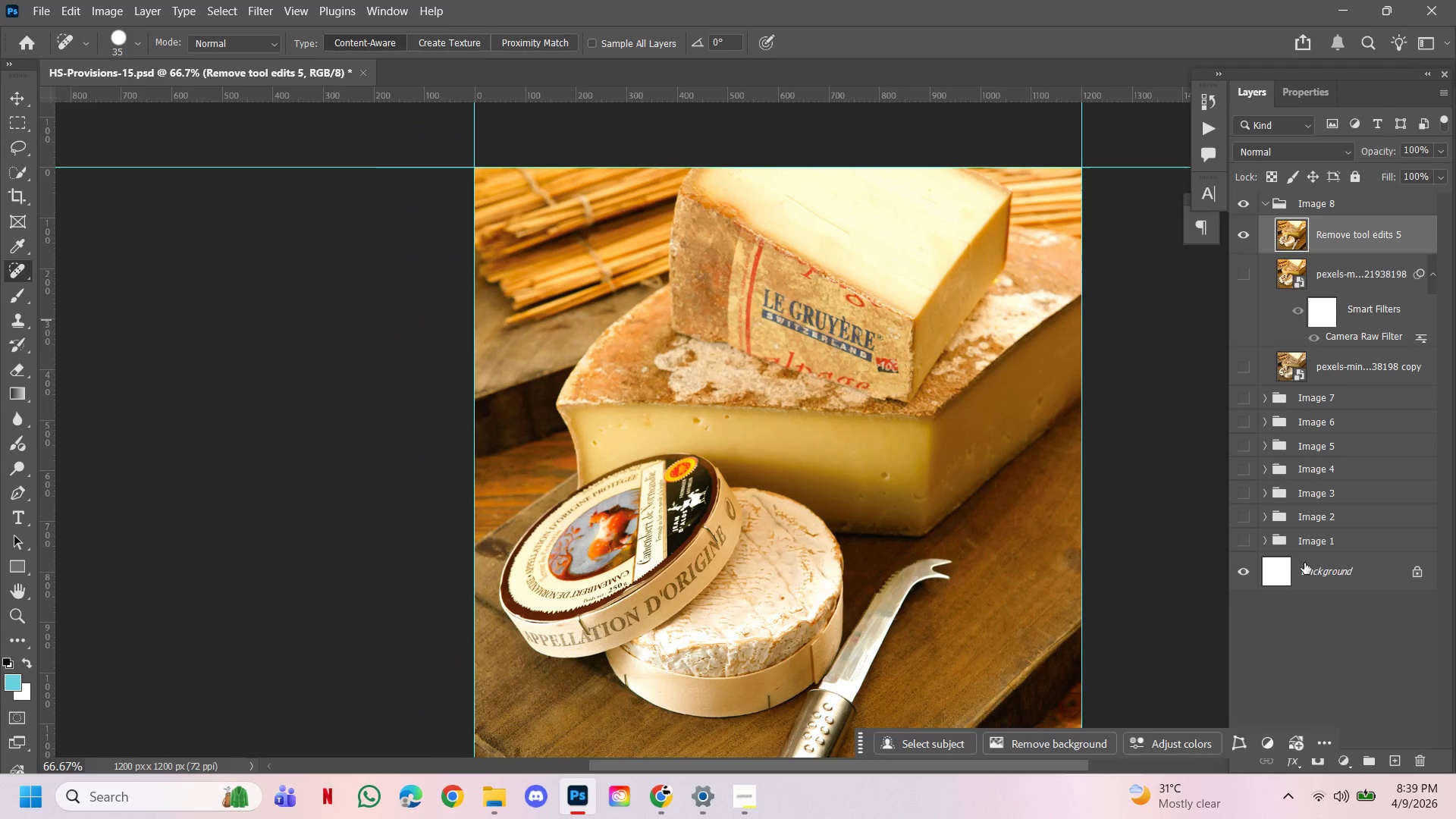 
hold_key(key=Space, duration=0.69)
 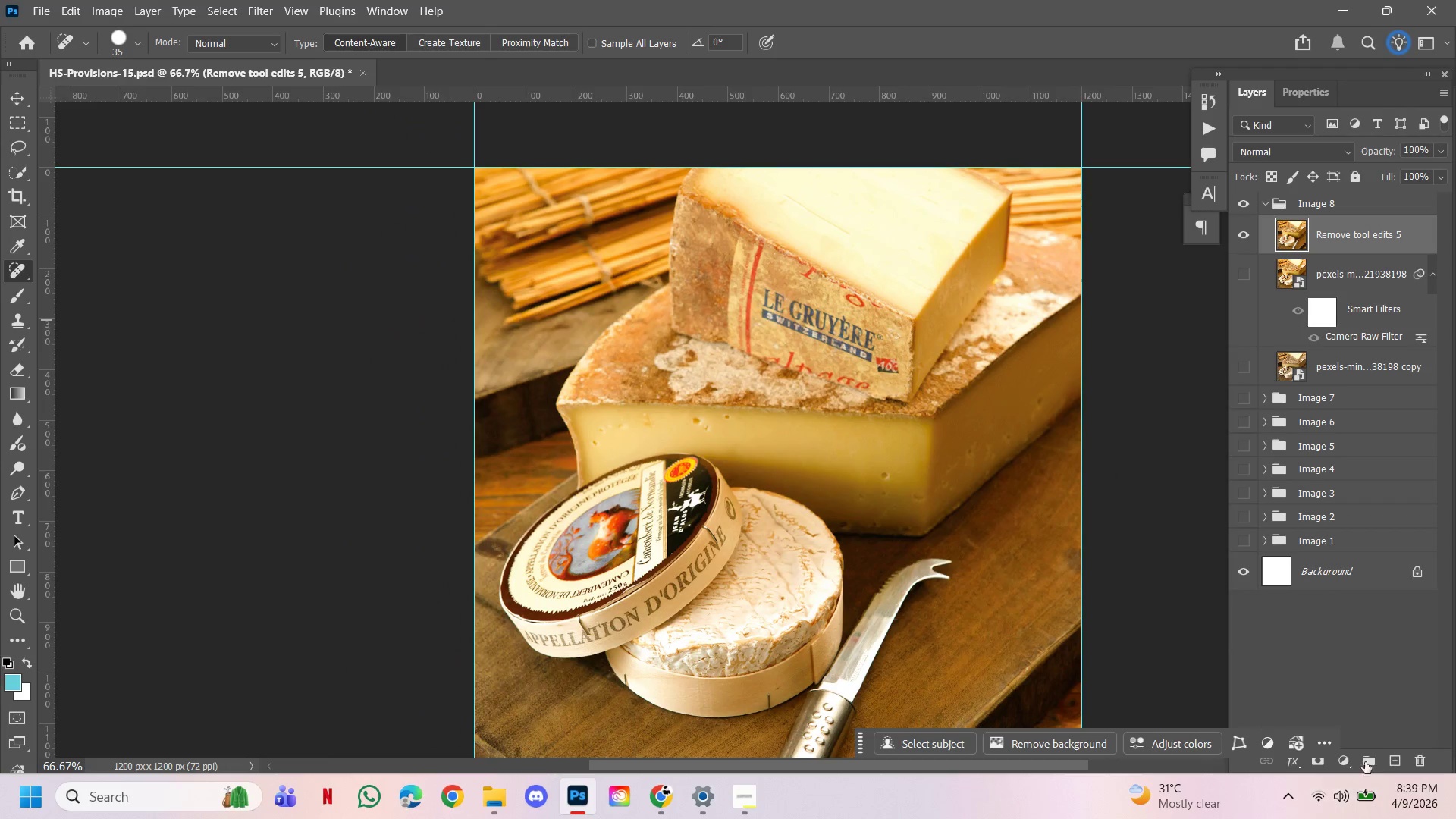 
left_click([799, 439])
 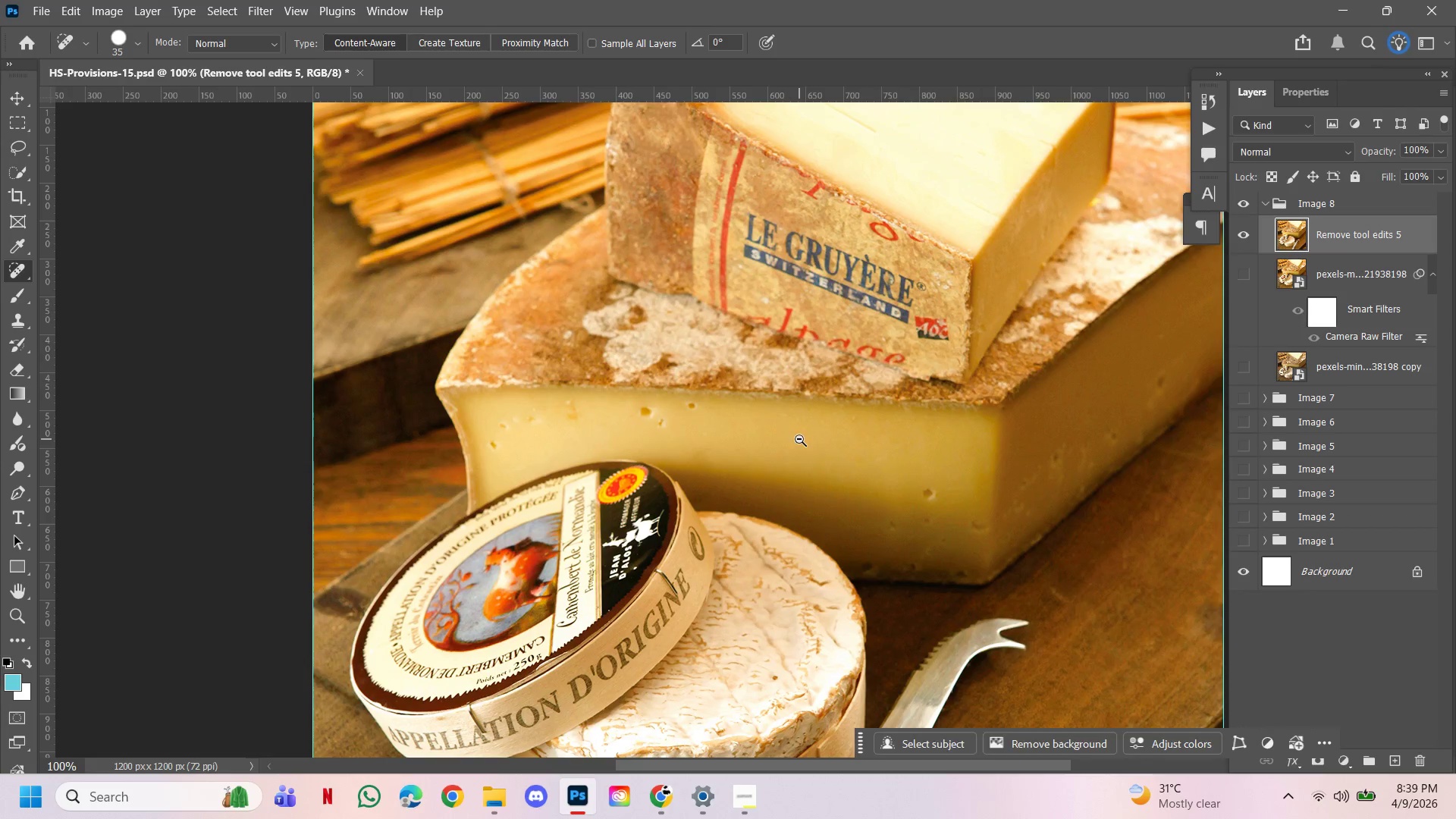 
left_click([1346, 758])
 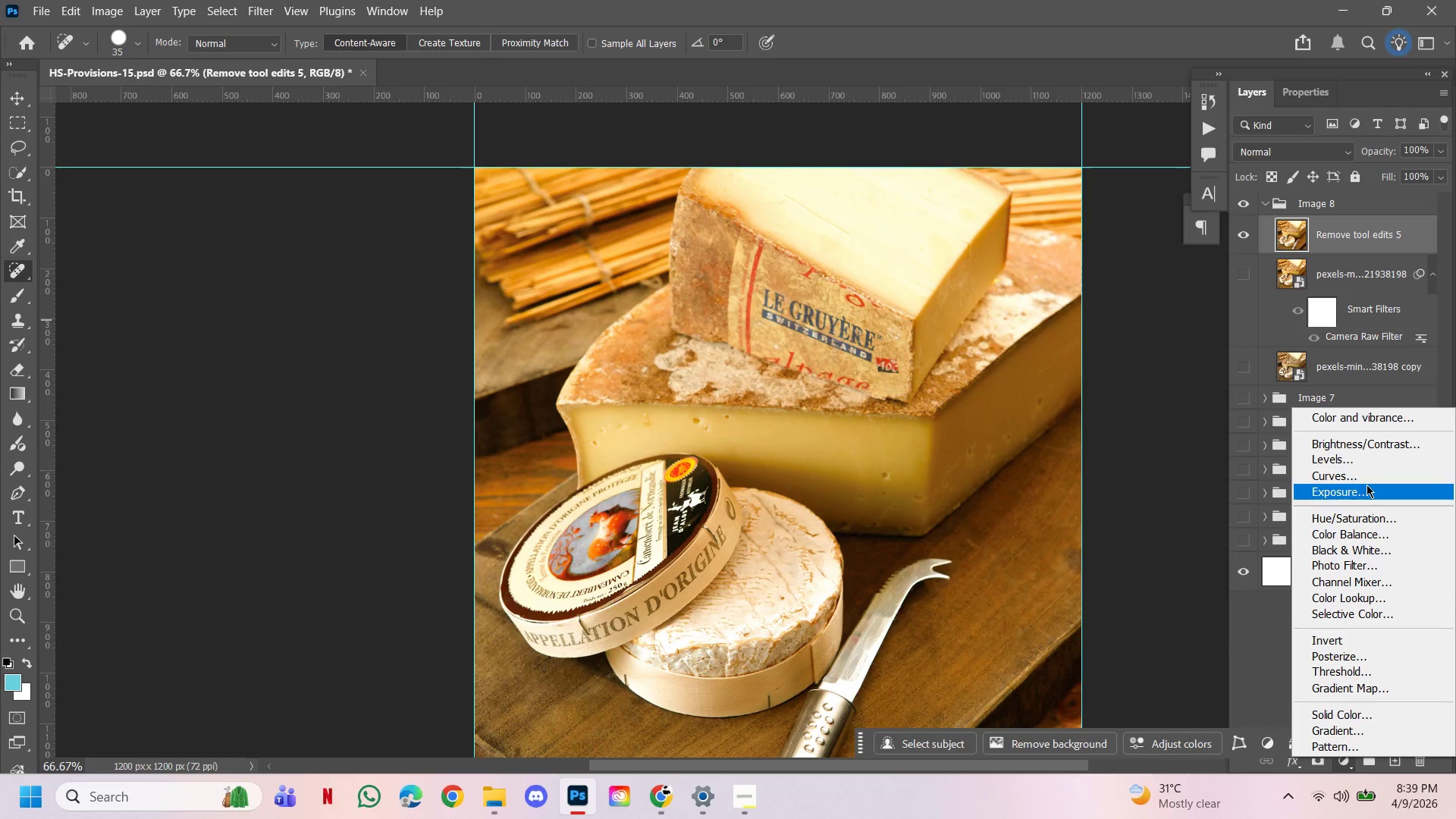 
left_click([1367, 470])
 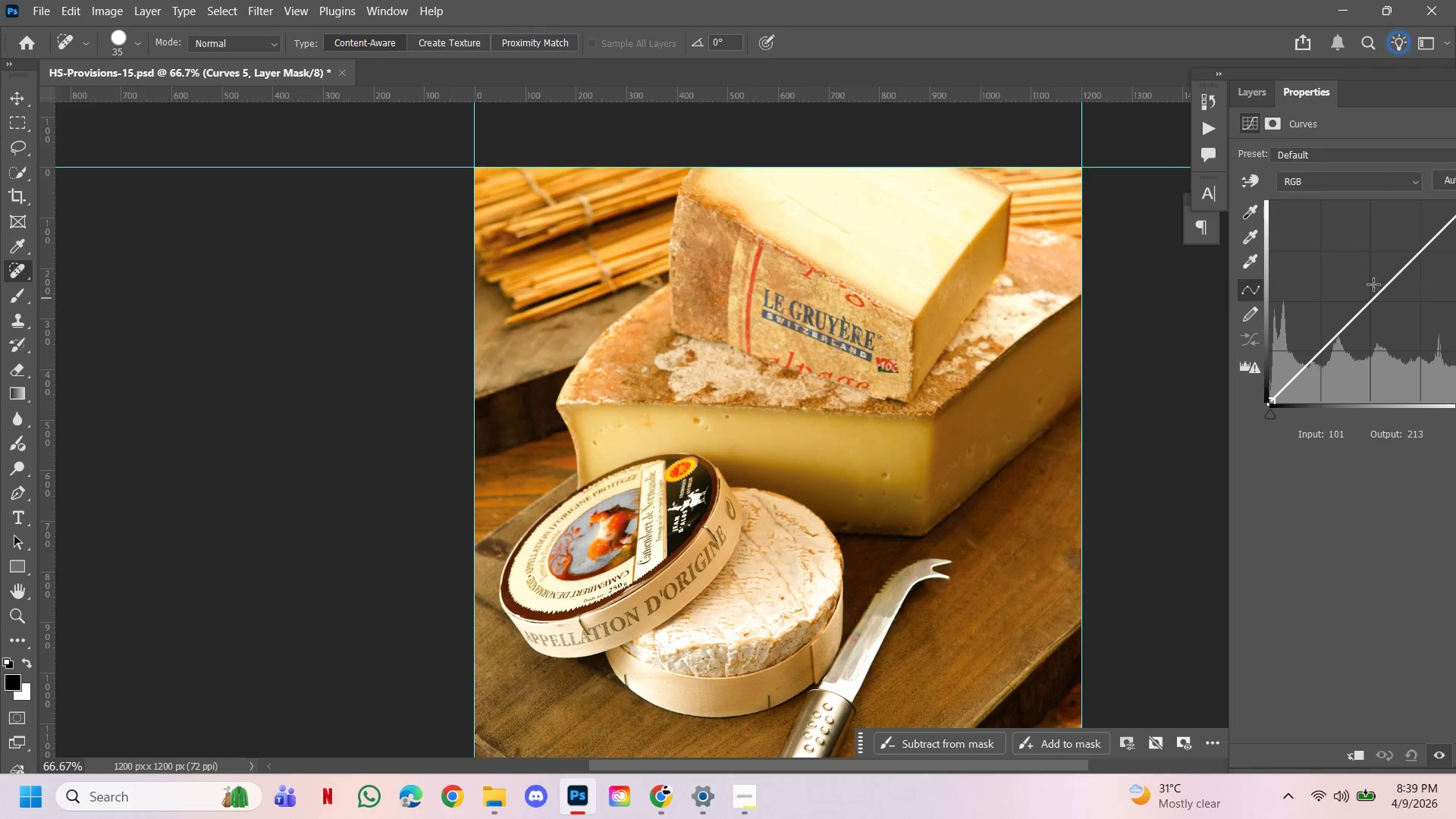 
left_click_drag(start_coordinate=[1377, 294], to_coordinate=[1379, 302])
 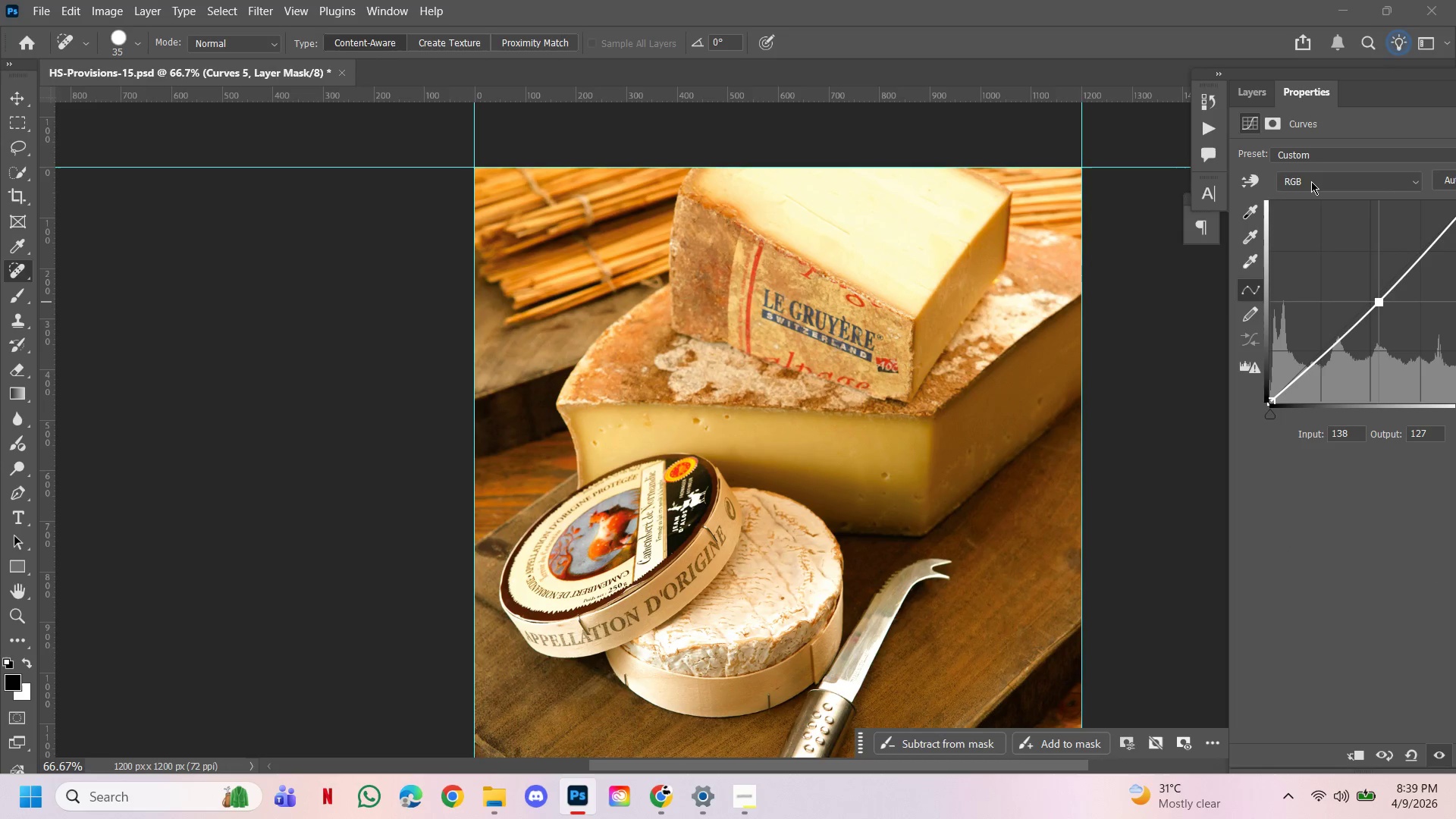 
left_click([1311, 181])
 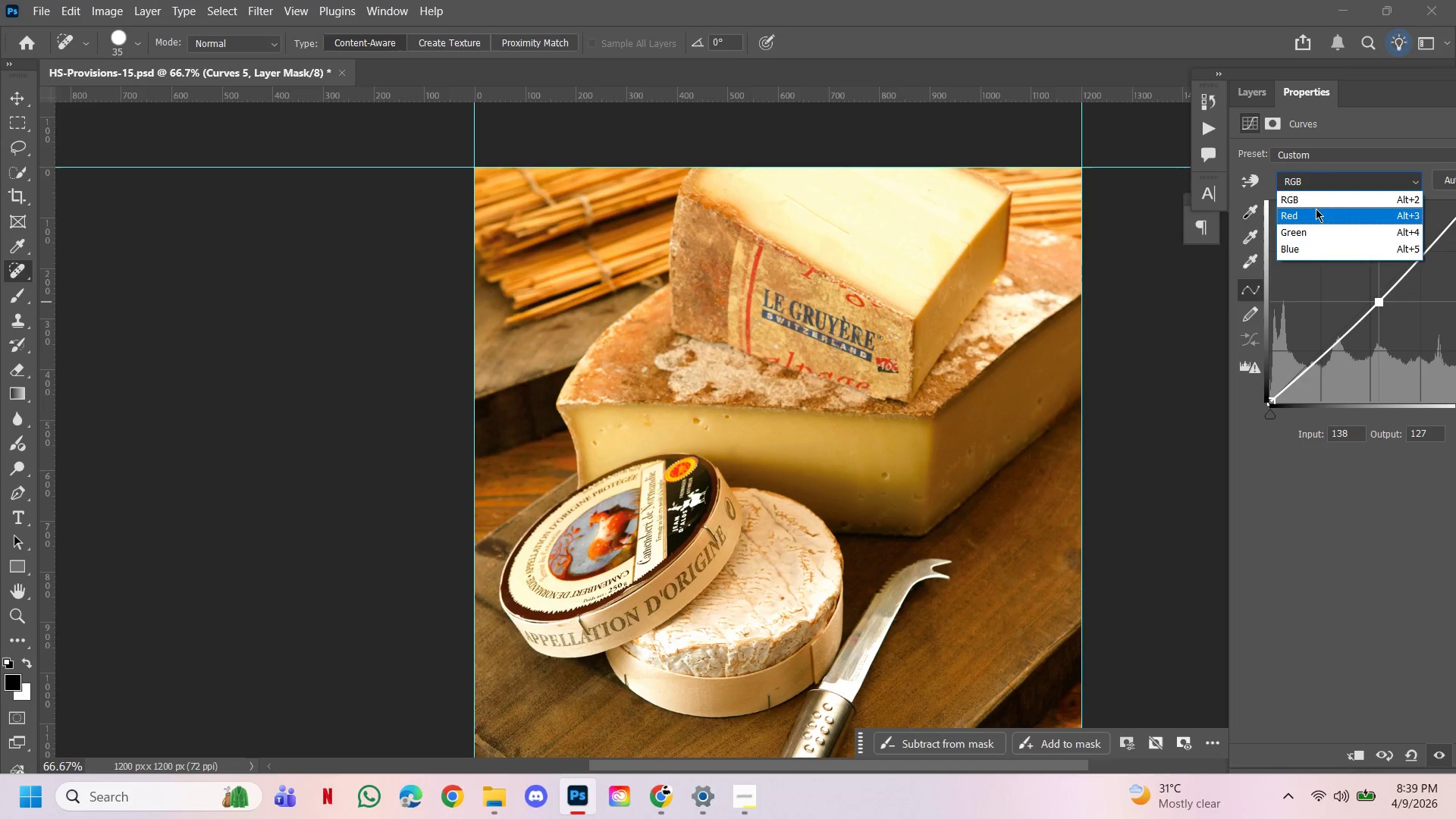 
left_click([1316, 210])
 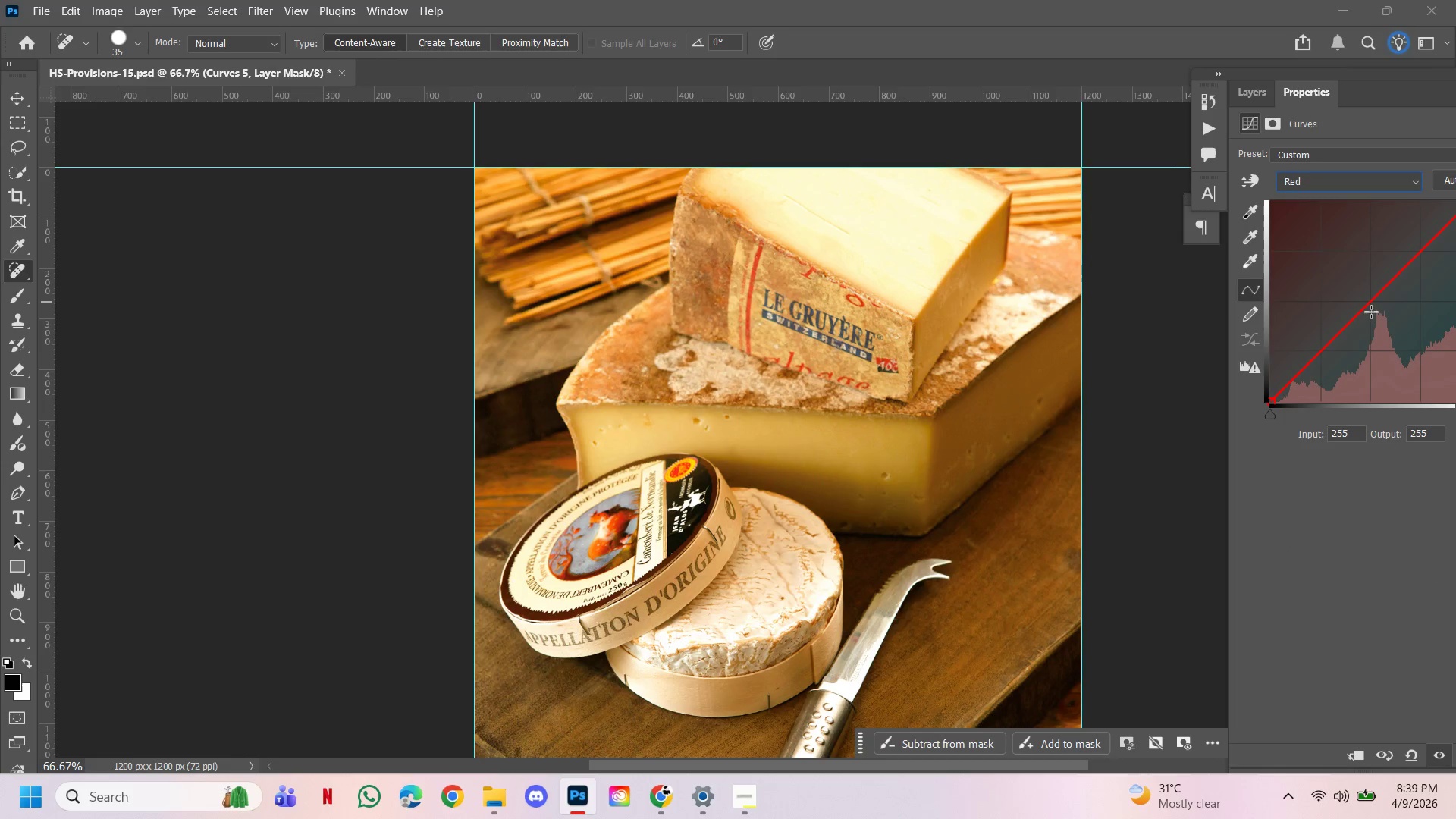 
left_click_drag(start_coordinate=[1370, 311], to_coordinate=[1353, 307])
 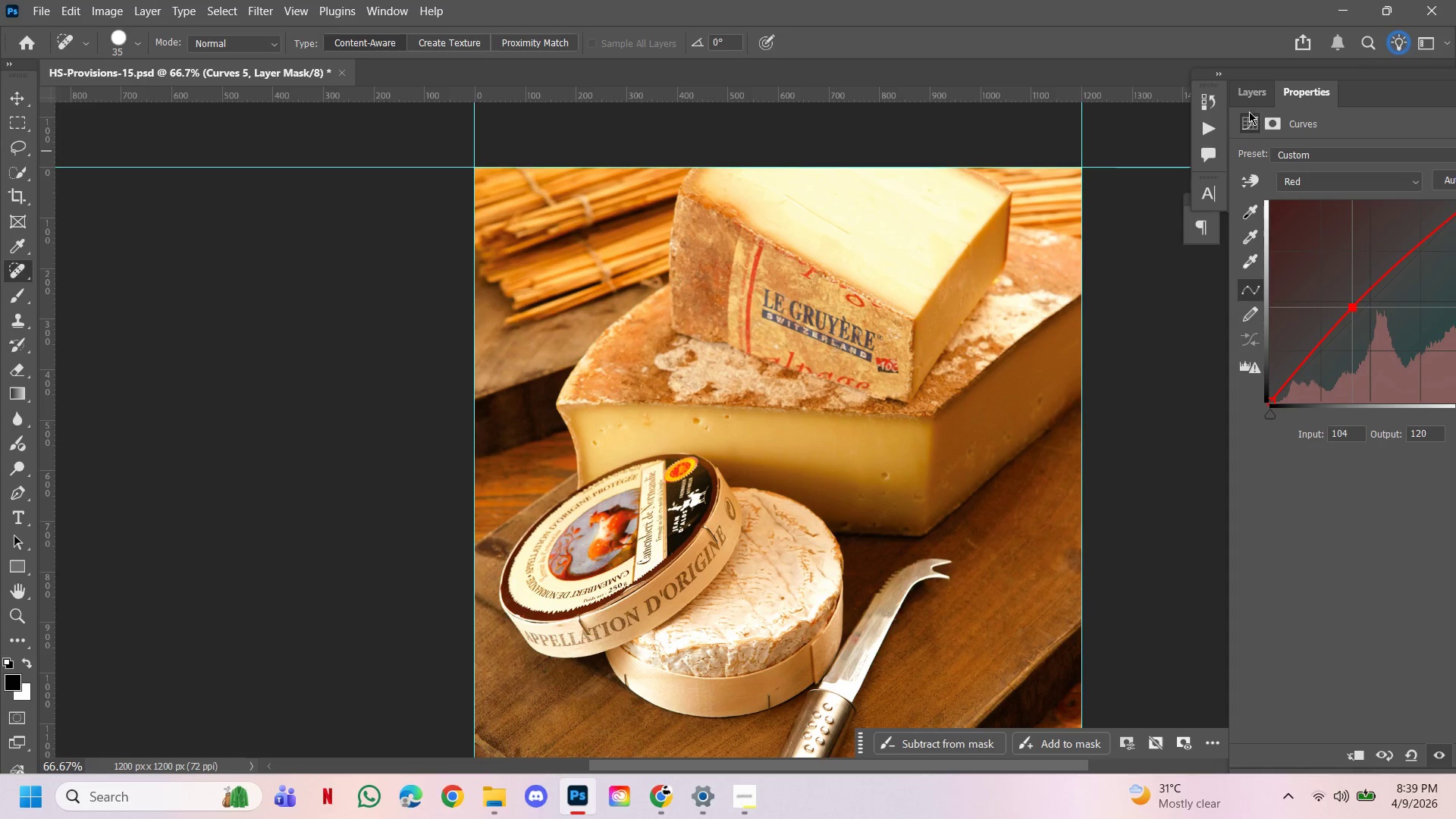 
left_click([1251, 106])
 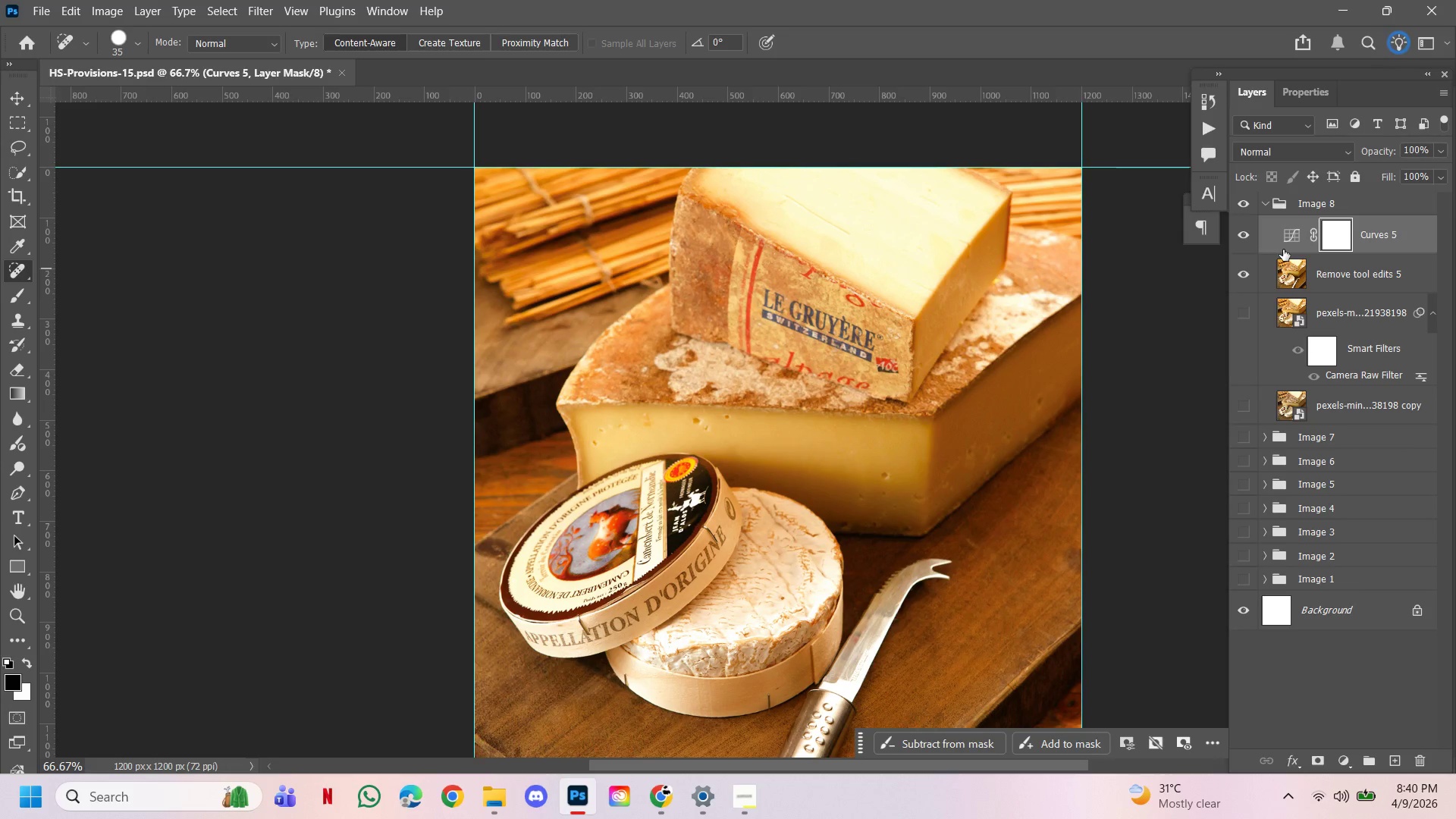 
wait(5.25)
 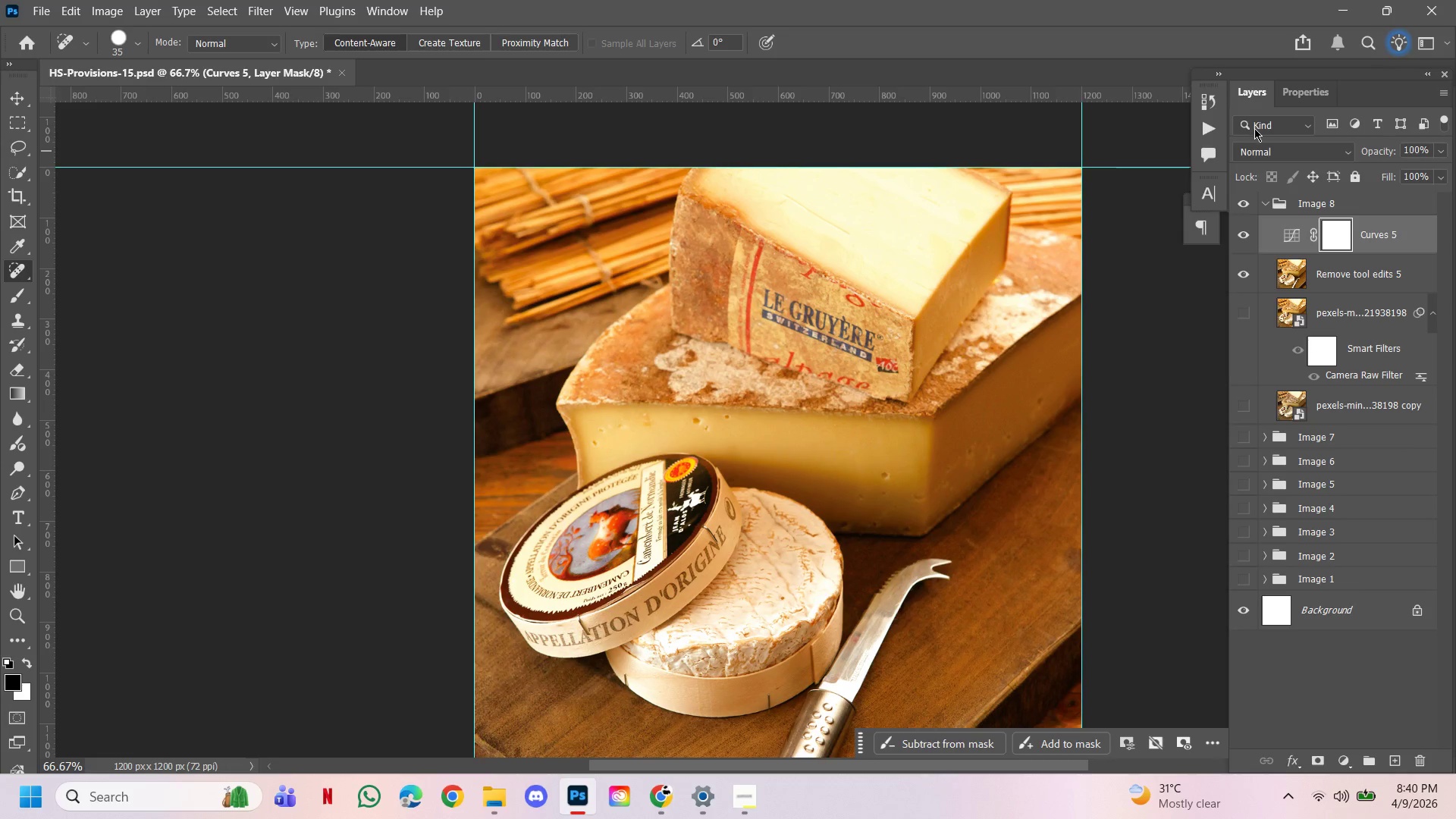 
left_click([1289, 231])
 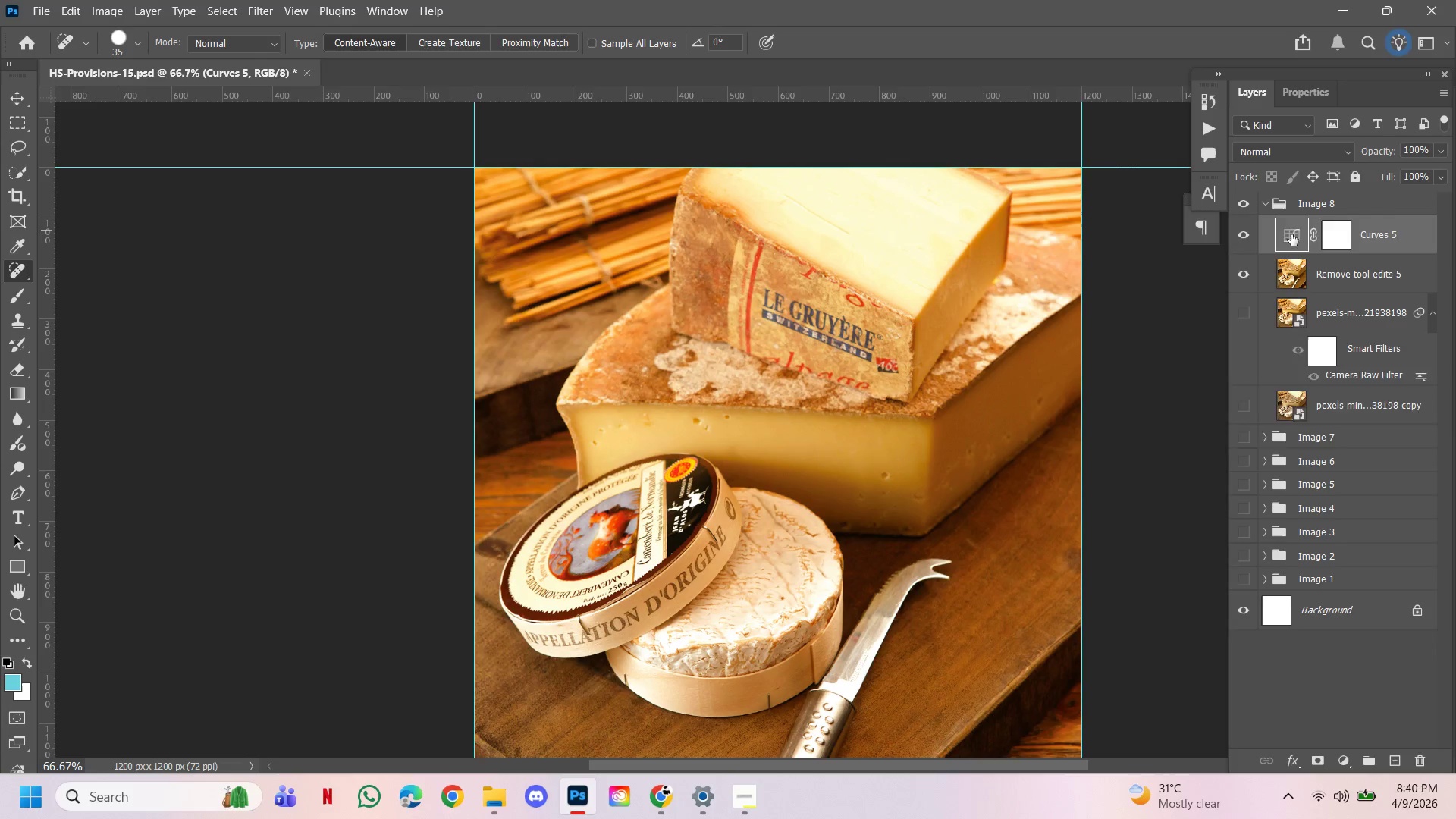 
key(Delete)
 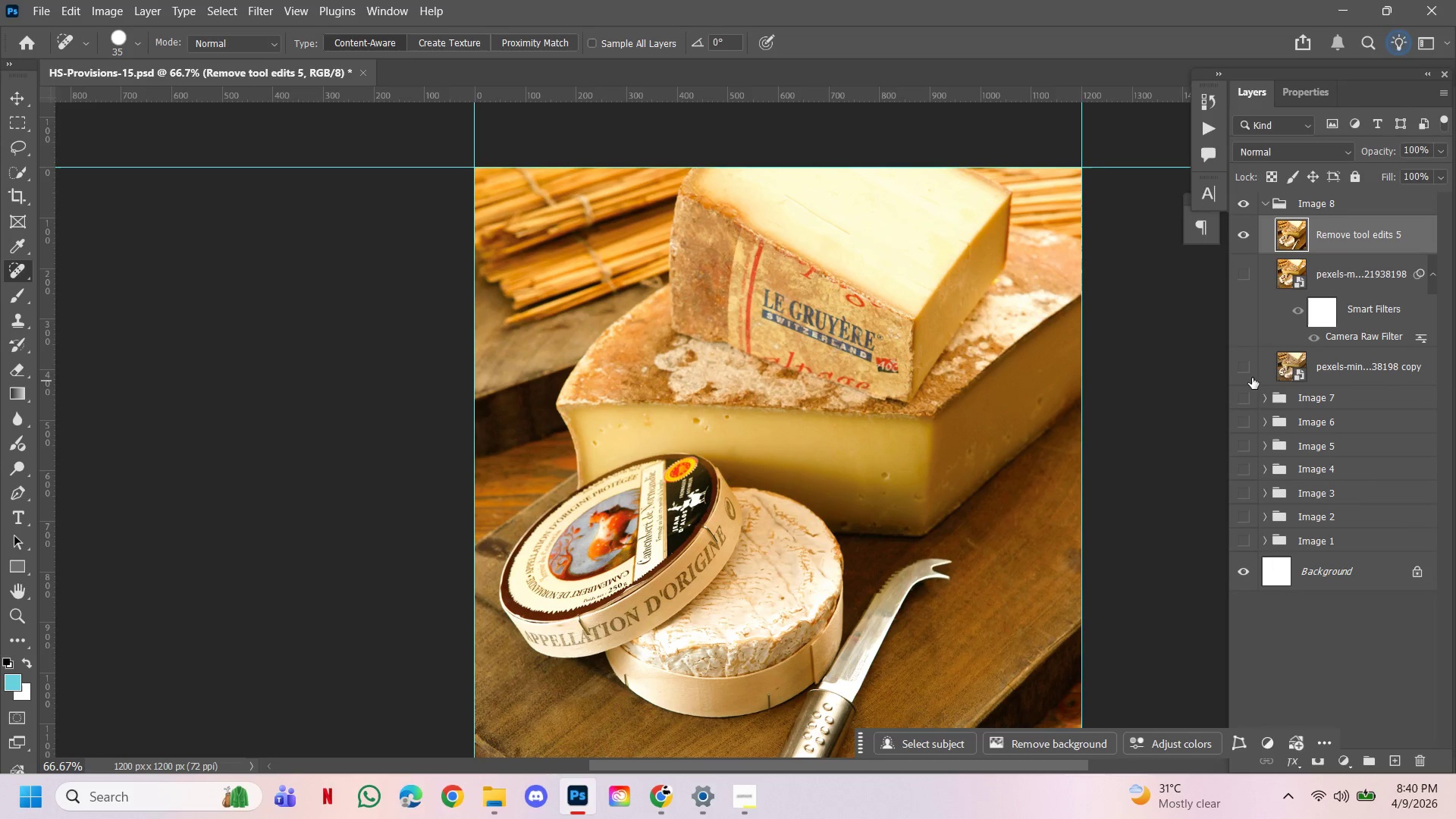 
left_click([1244, 366])
 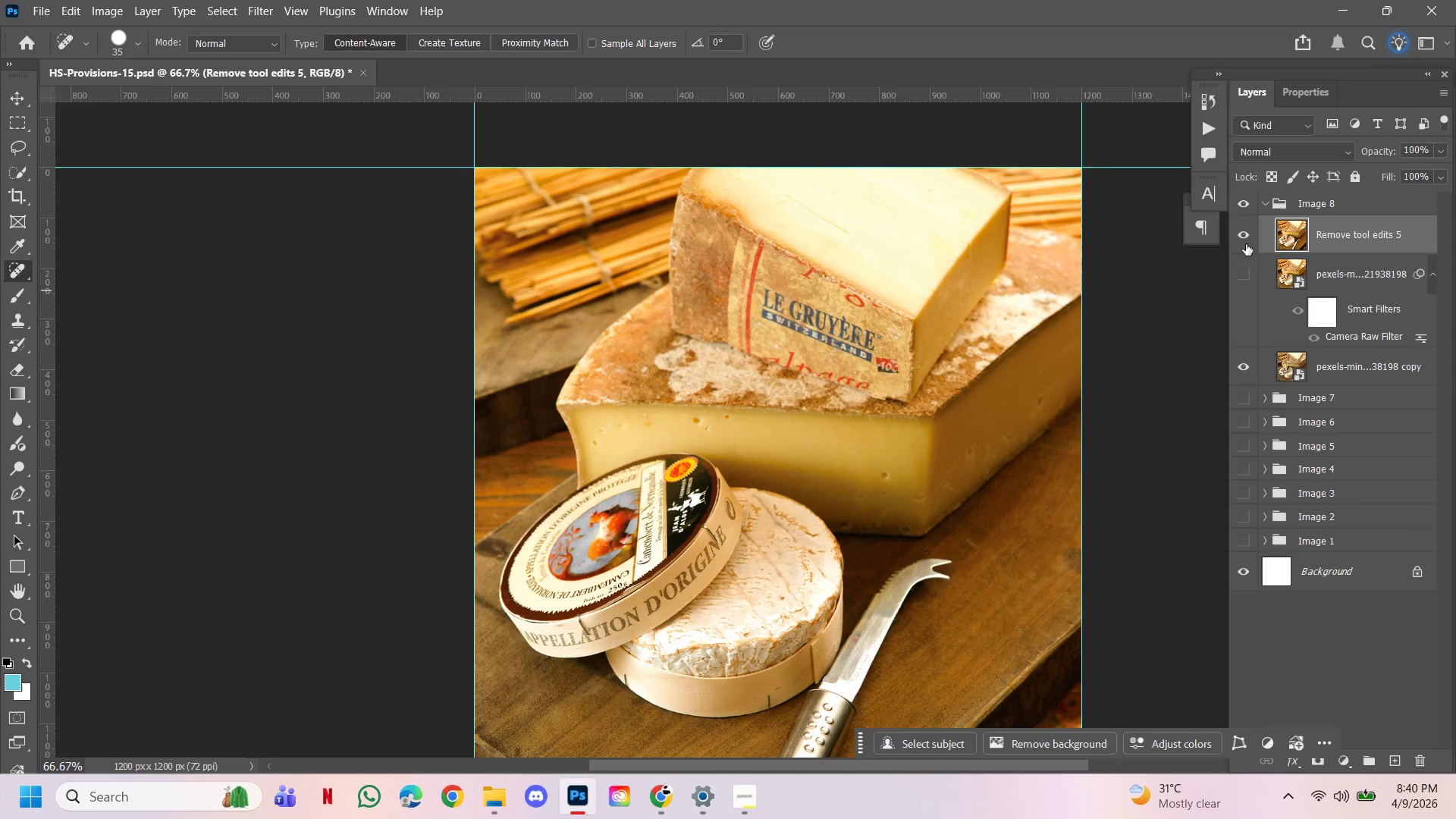 
left_click([1245, 243])
 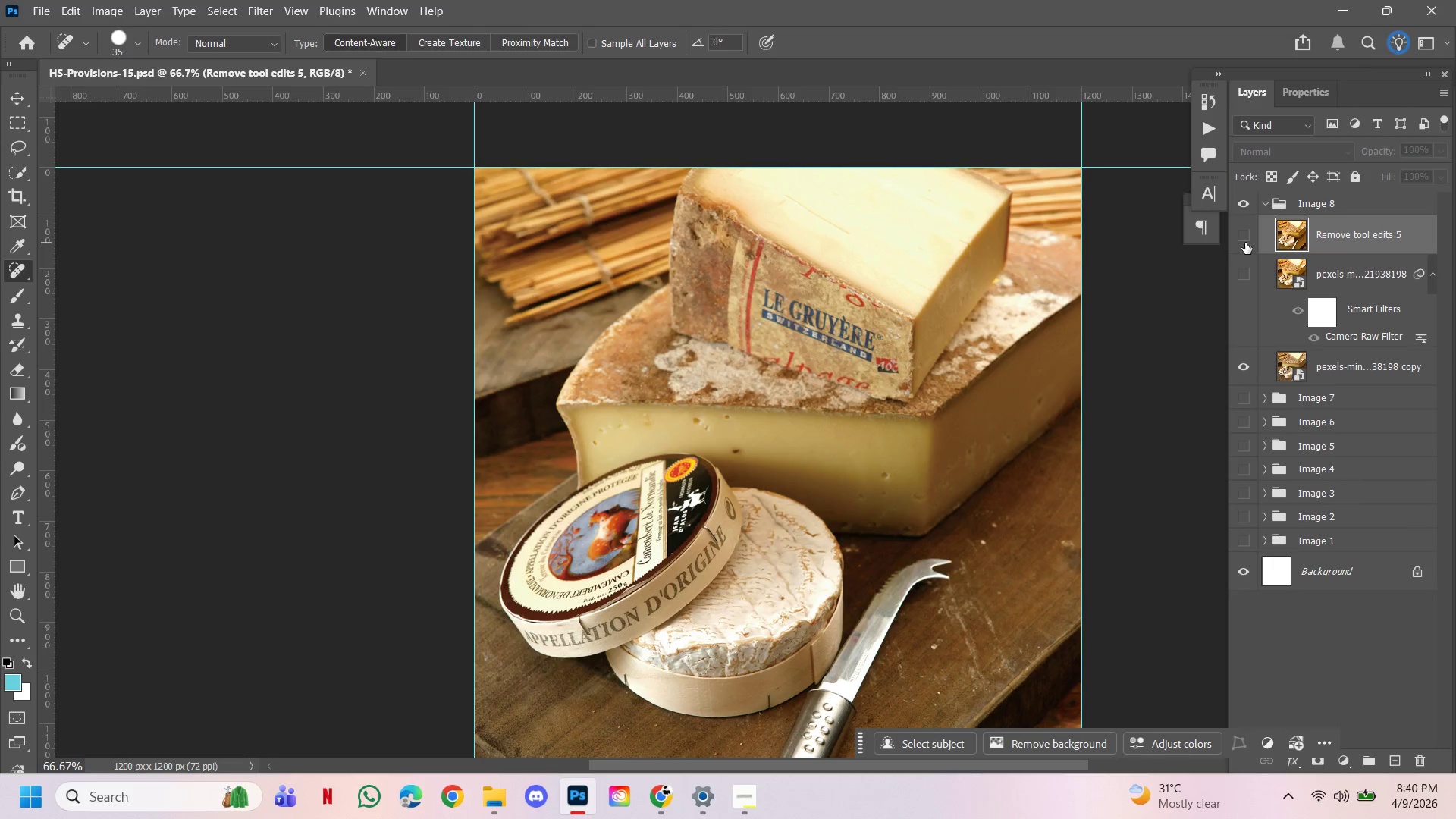 
left_click([1245, 243])
 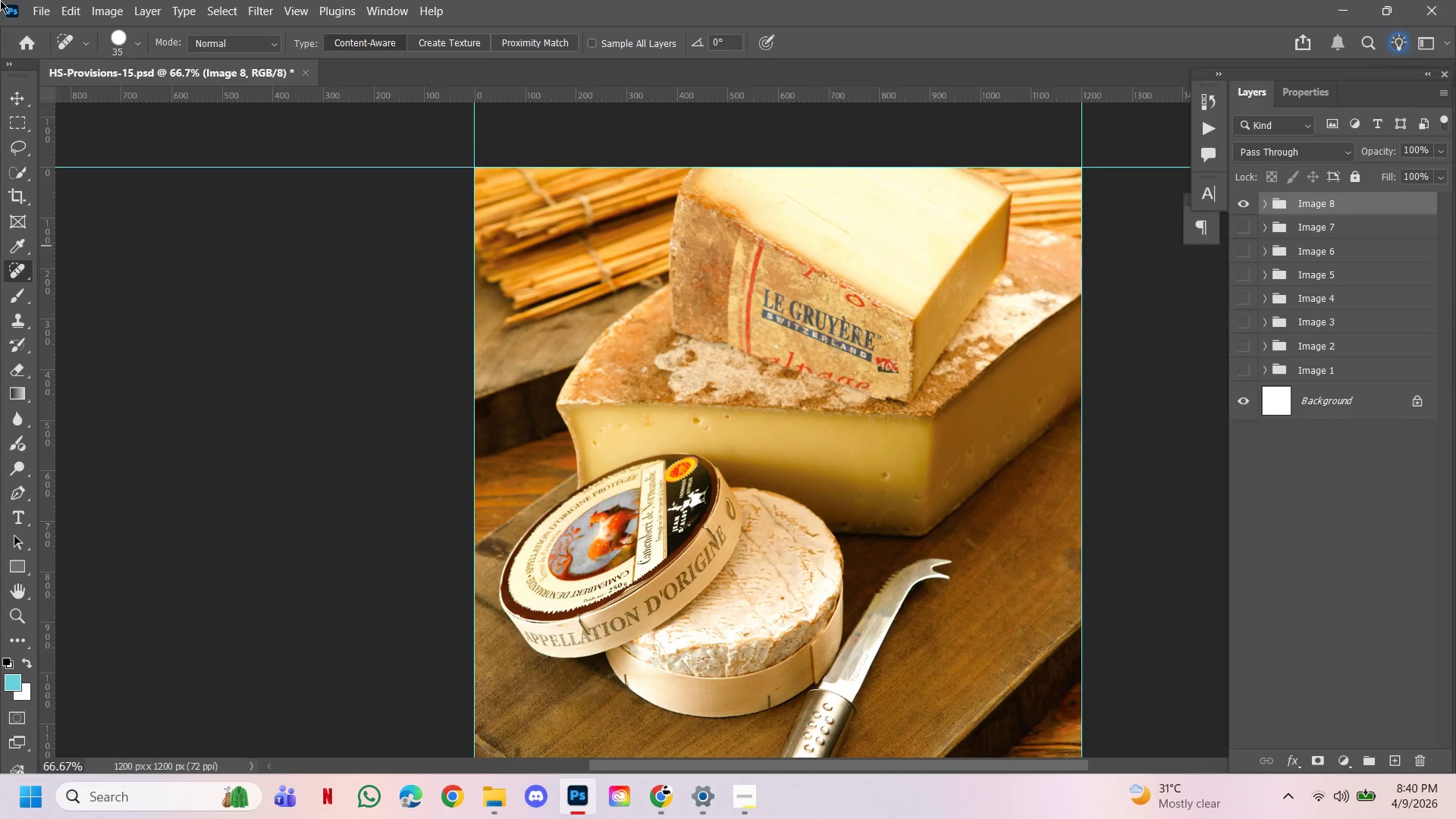 
wait(5.45)
 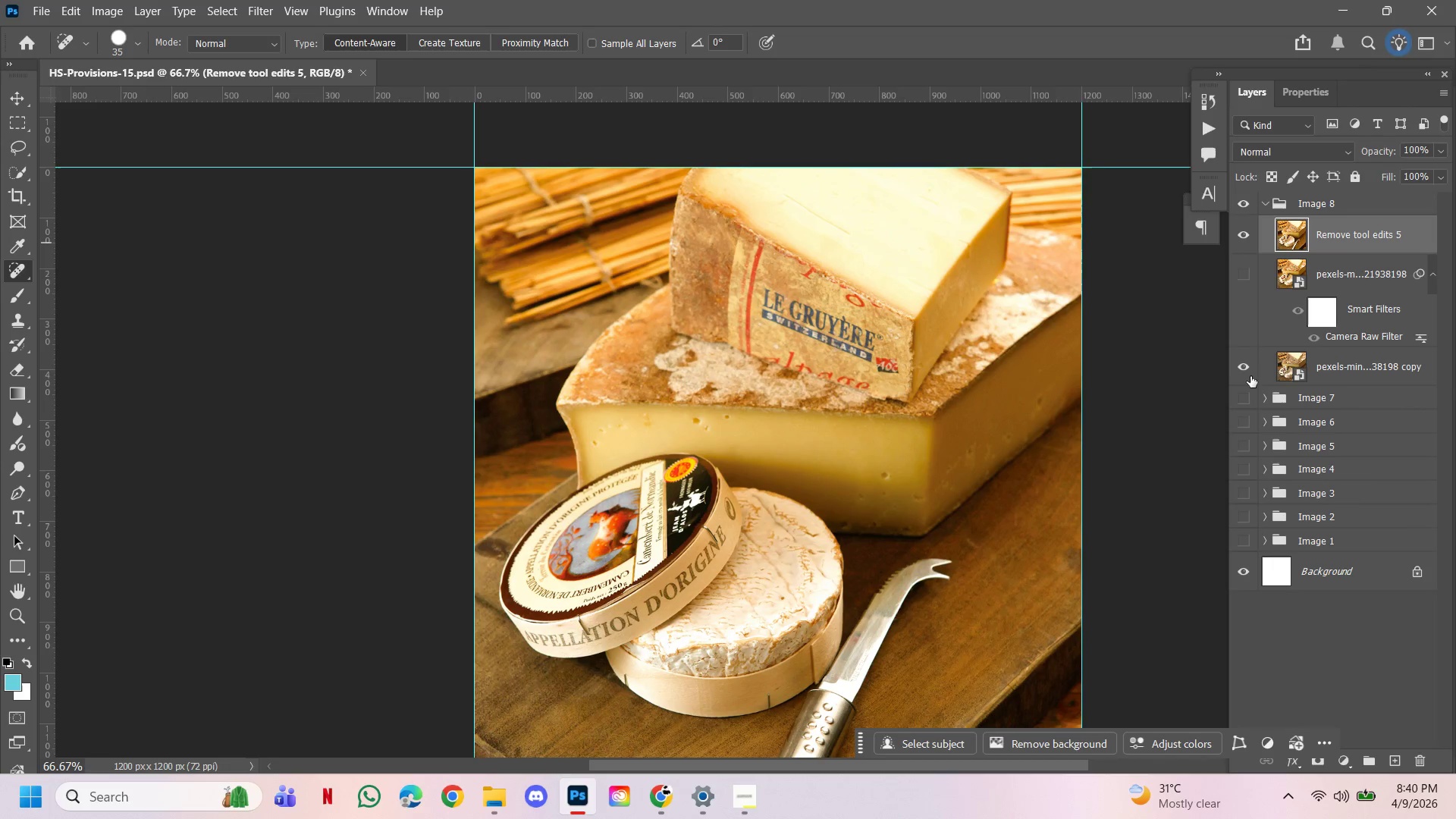 
left_click([48, 18])
 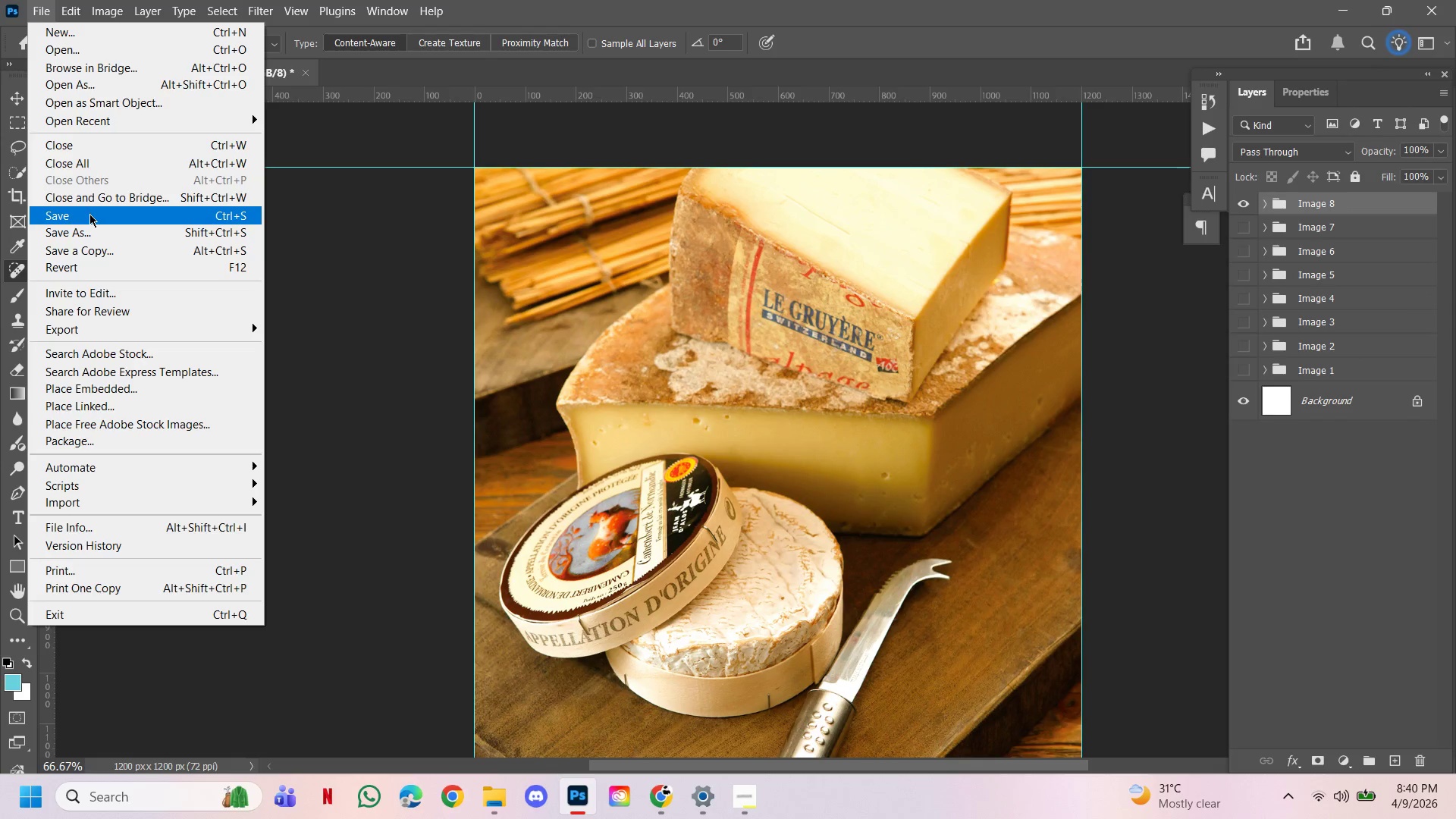 
left_click([89, 214])
 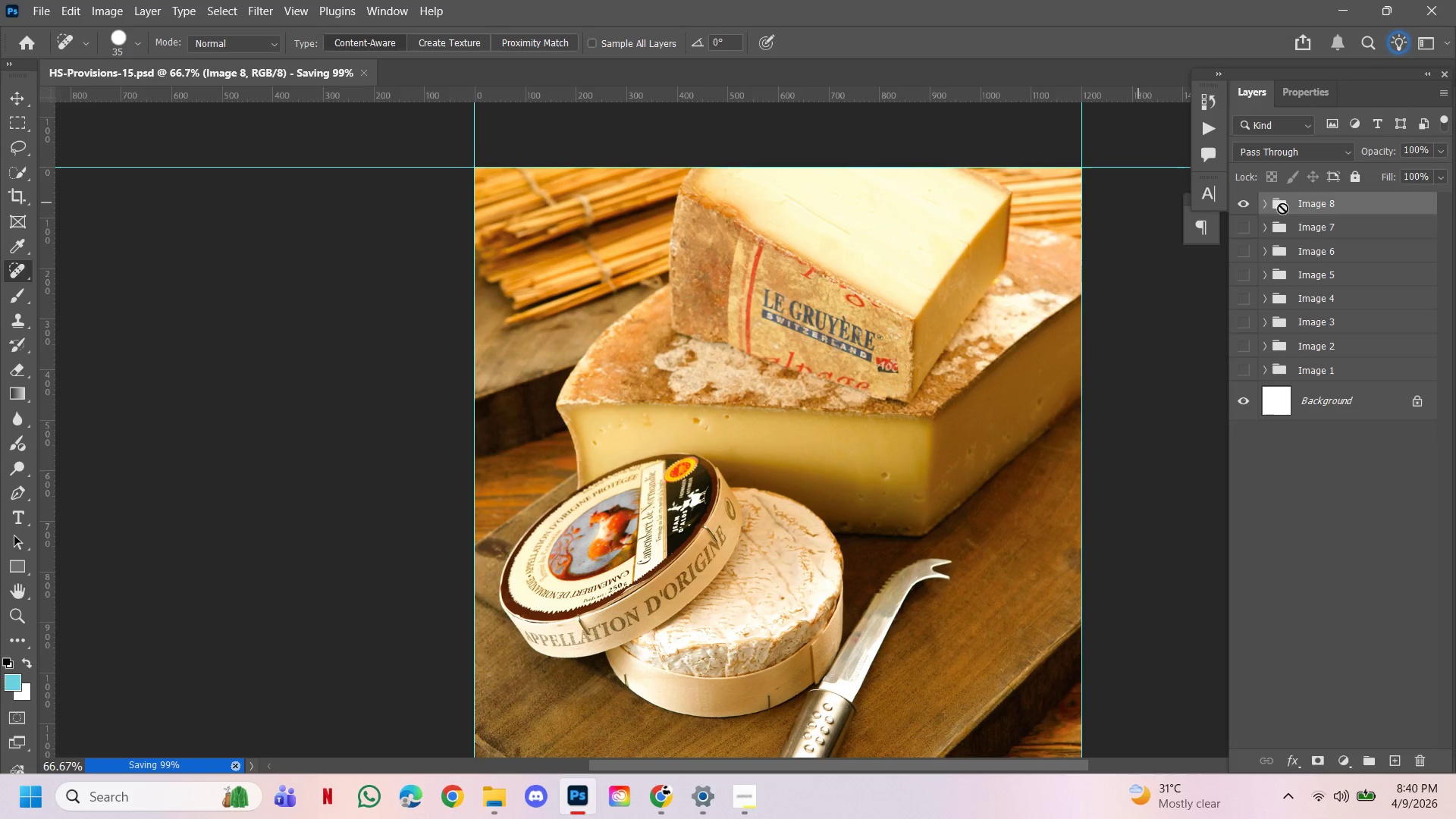 
left_click([1269, 202])
 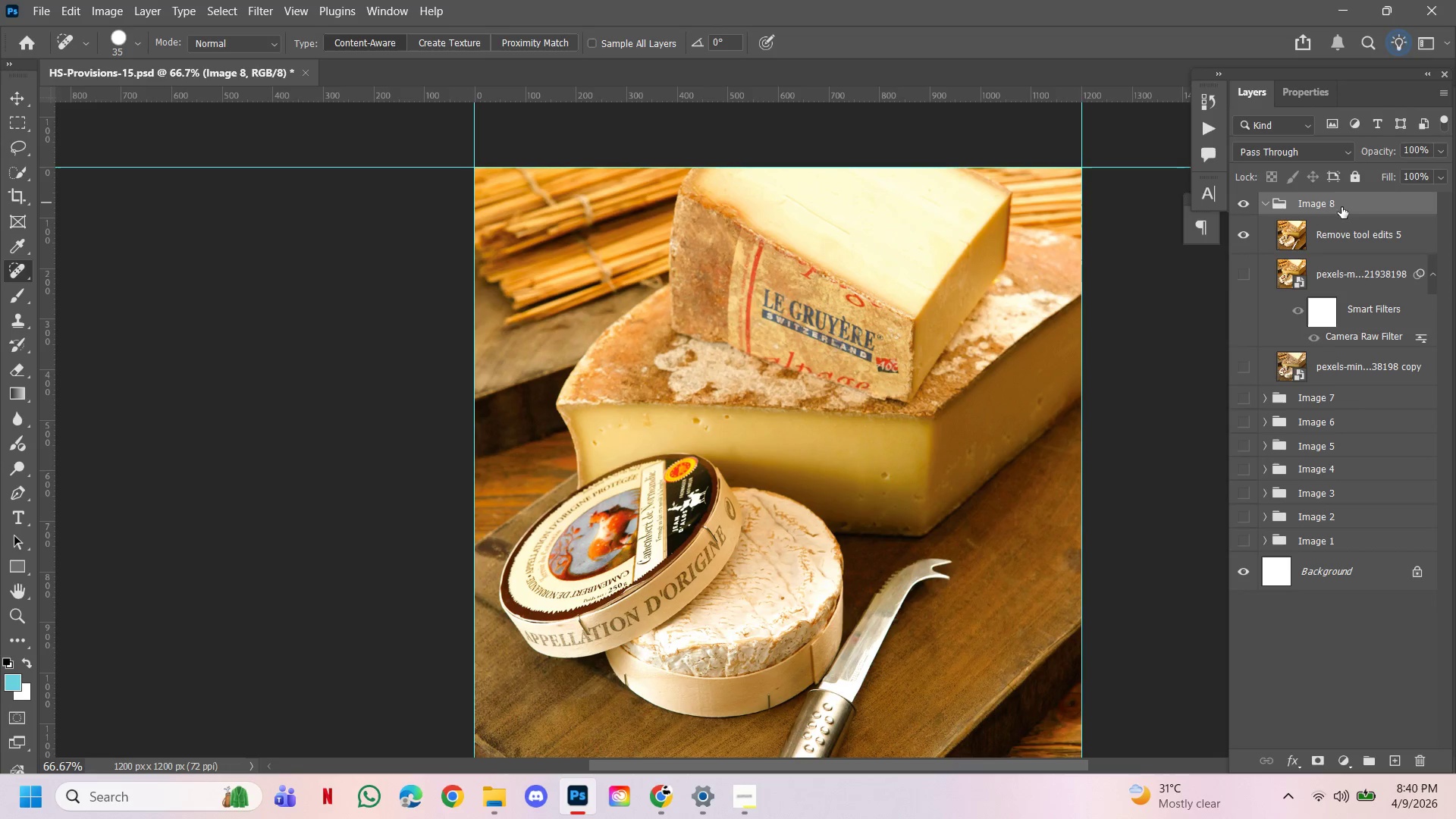 
left_click([1346, 234])
 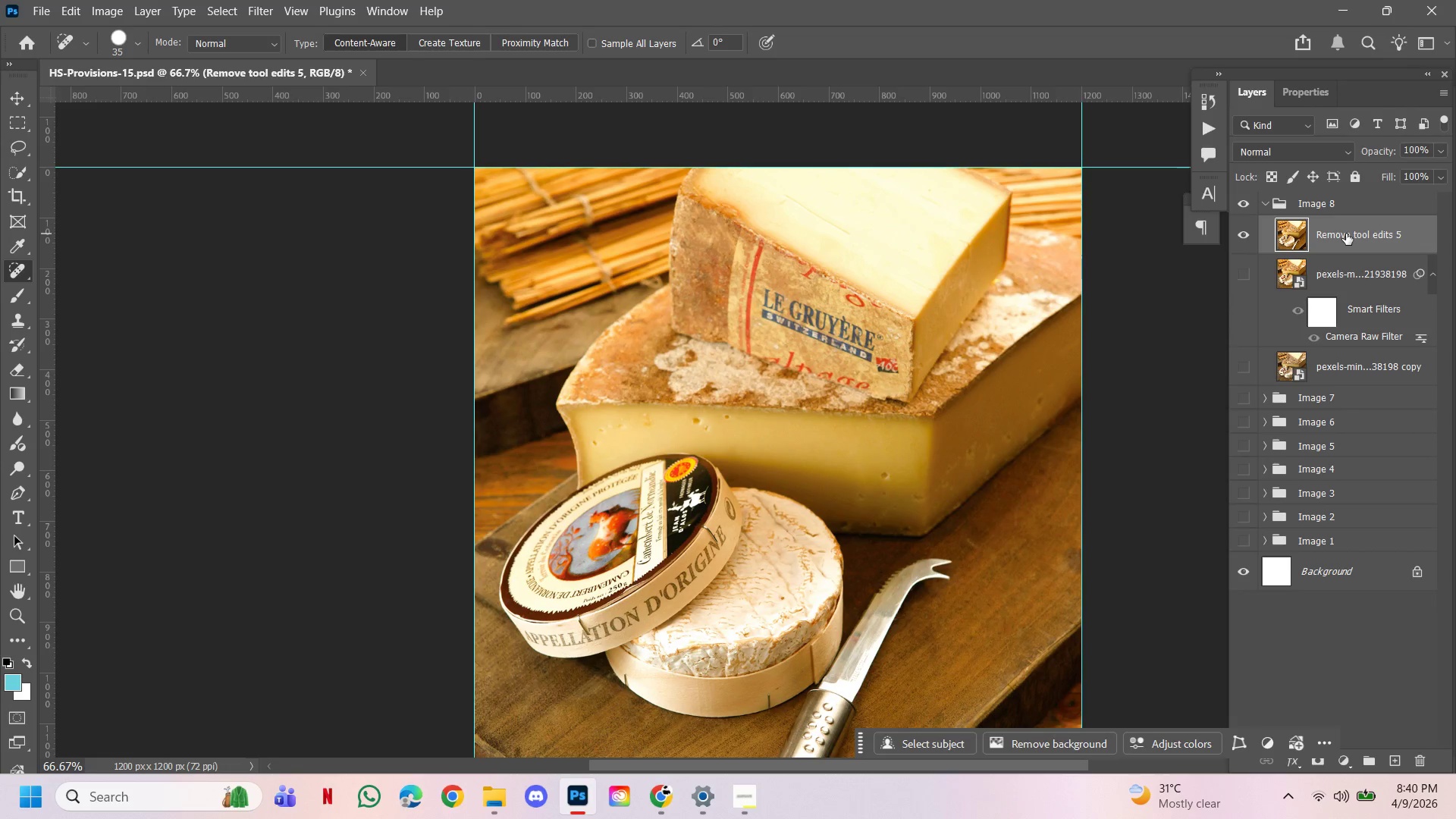 
key(Control+Shift+S)
 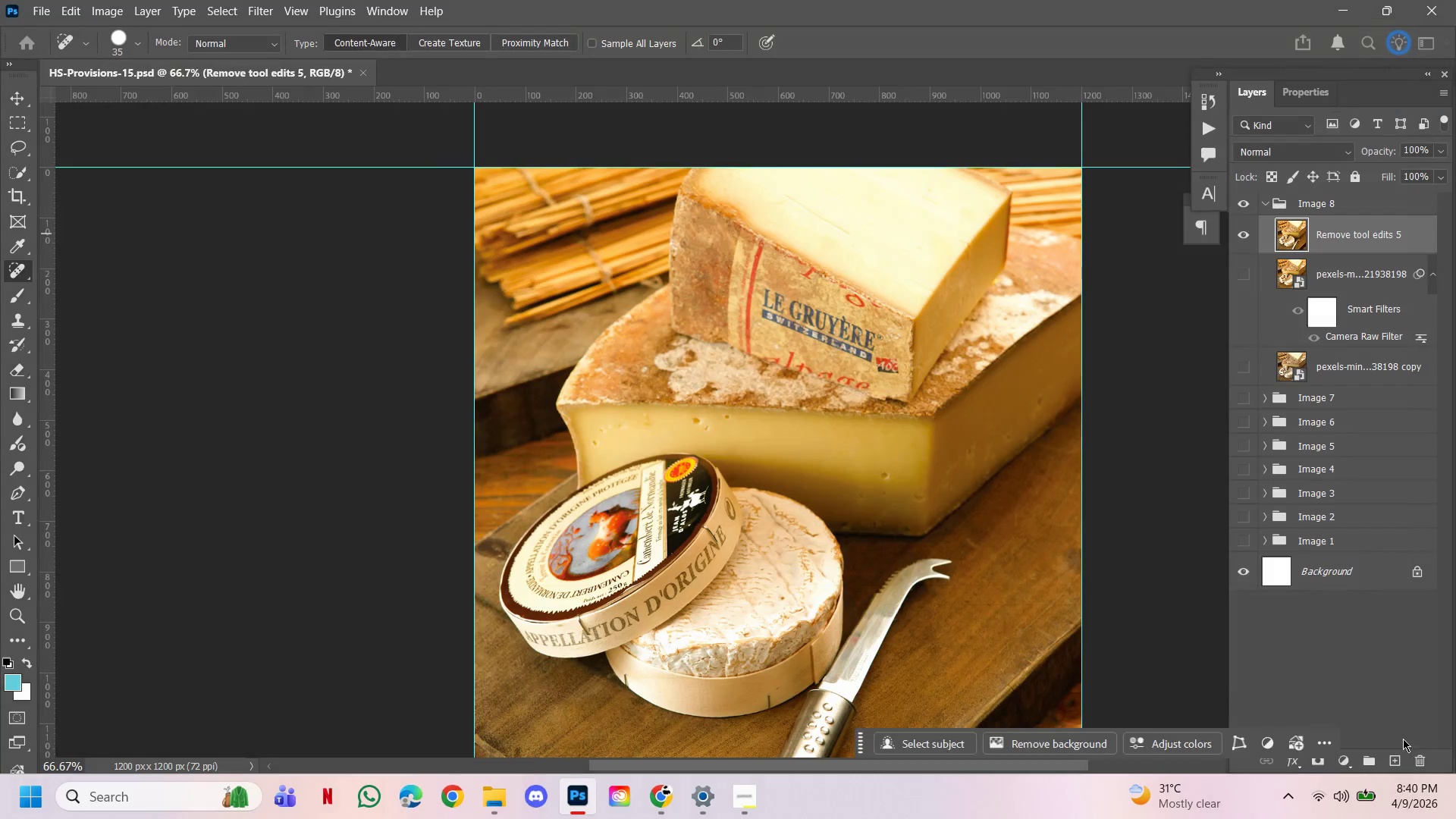 
wait(5.16)
 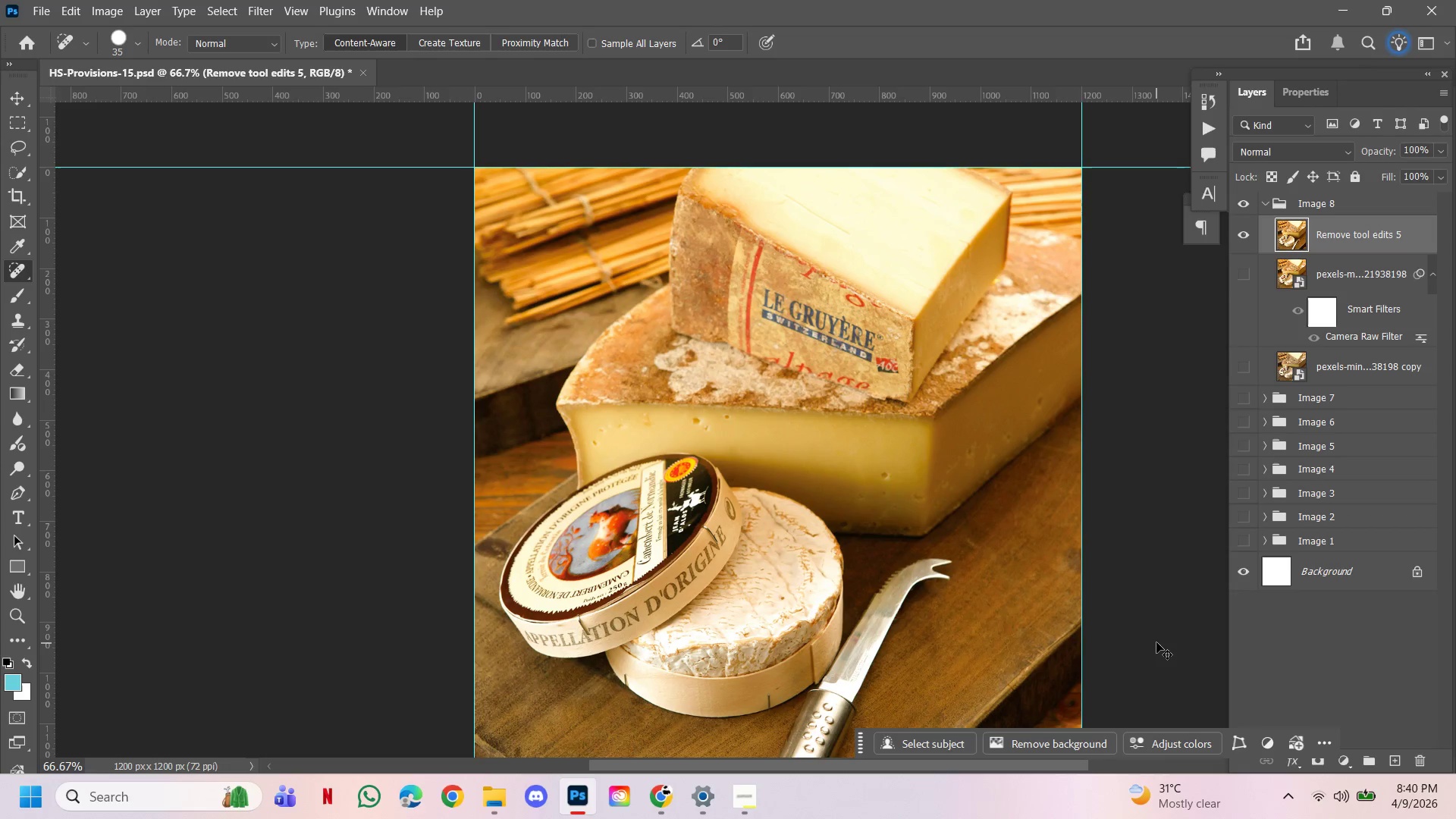 
key(Control+Shift+S)
 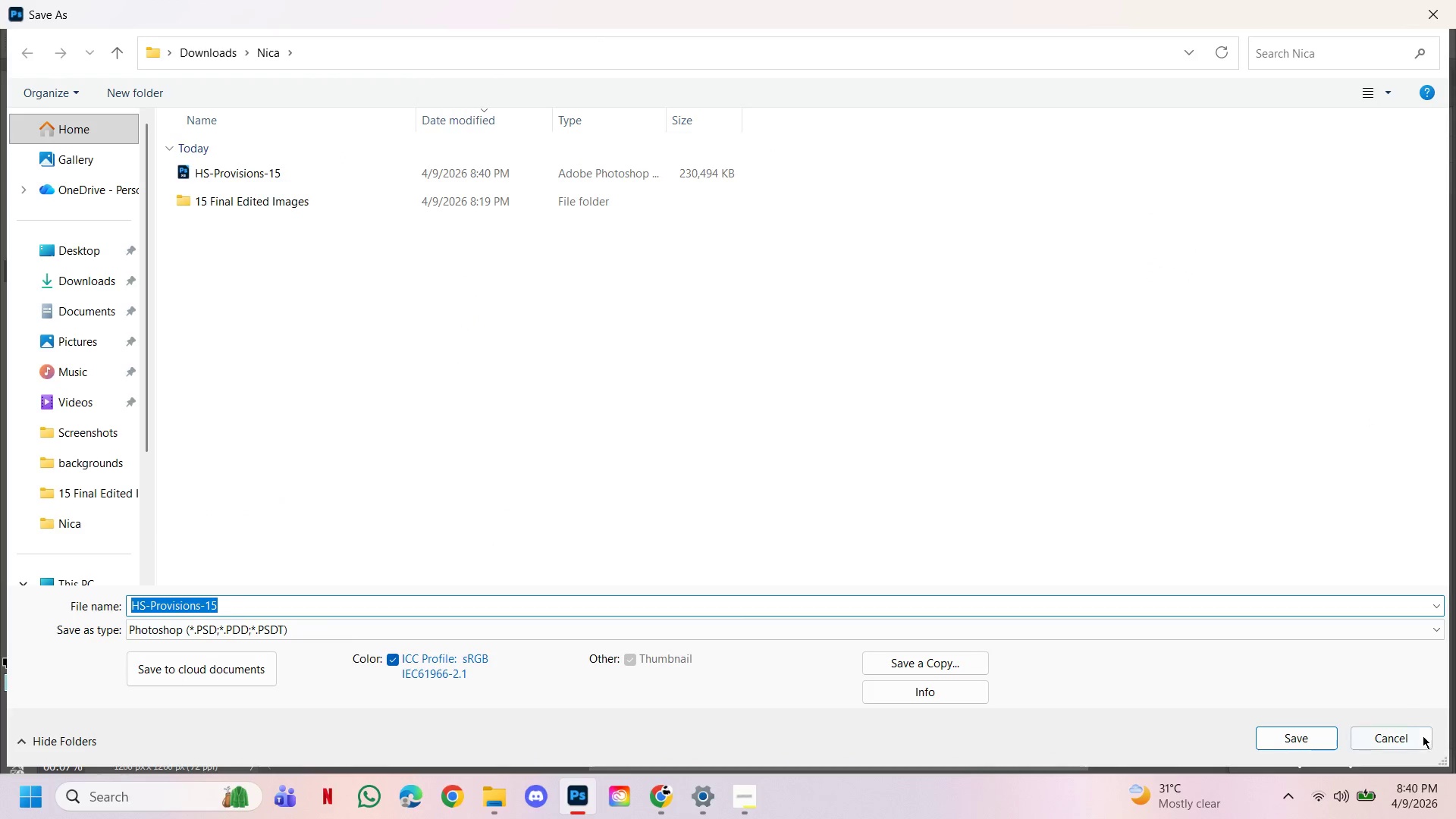 
left_click([1363, 739])
 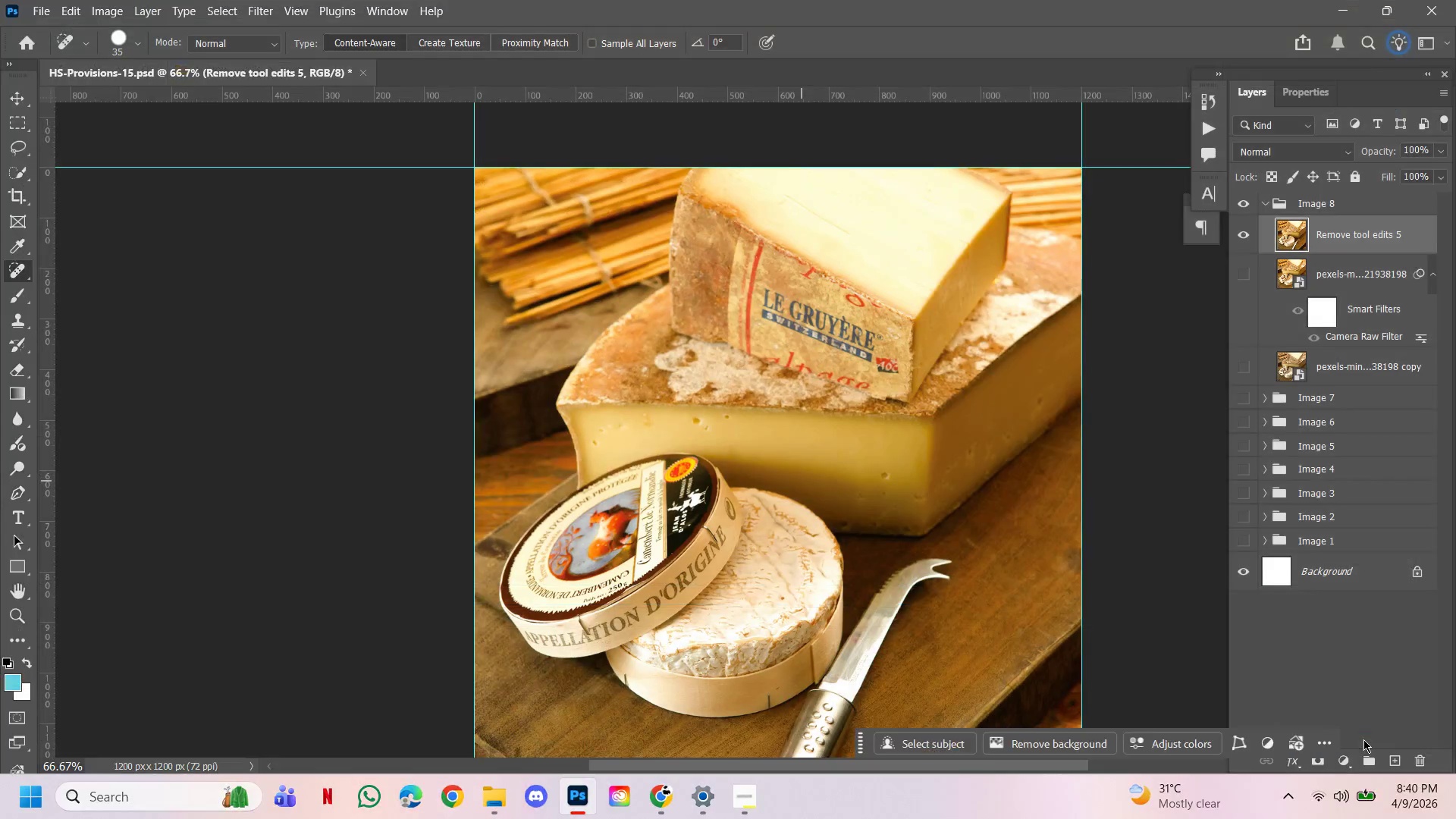 
key(Control+Shift+A)
 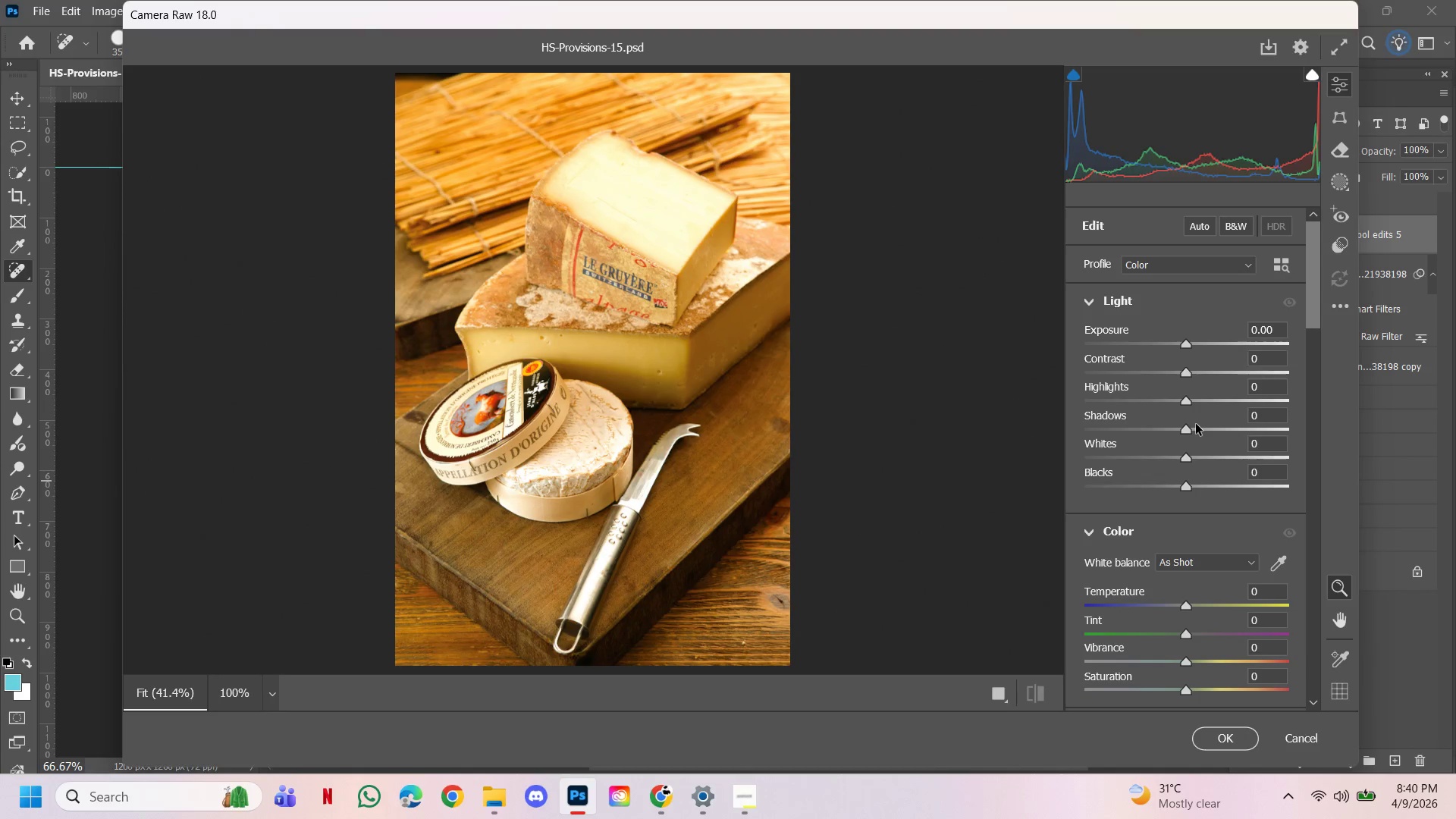 
left_click_drag(start_coordinate=[1184, 433], to_coordinate=[1215, 432])
 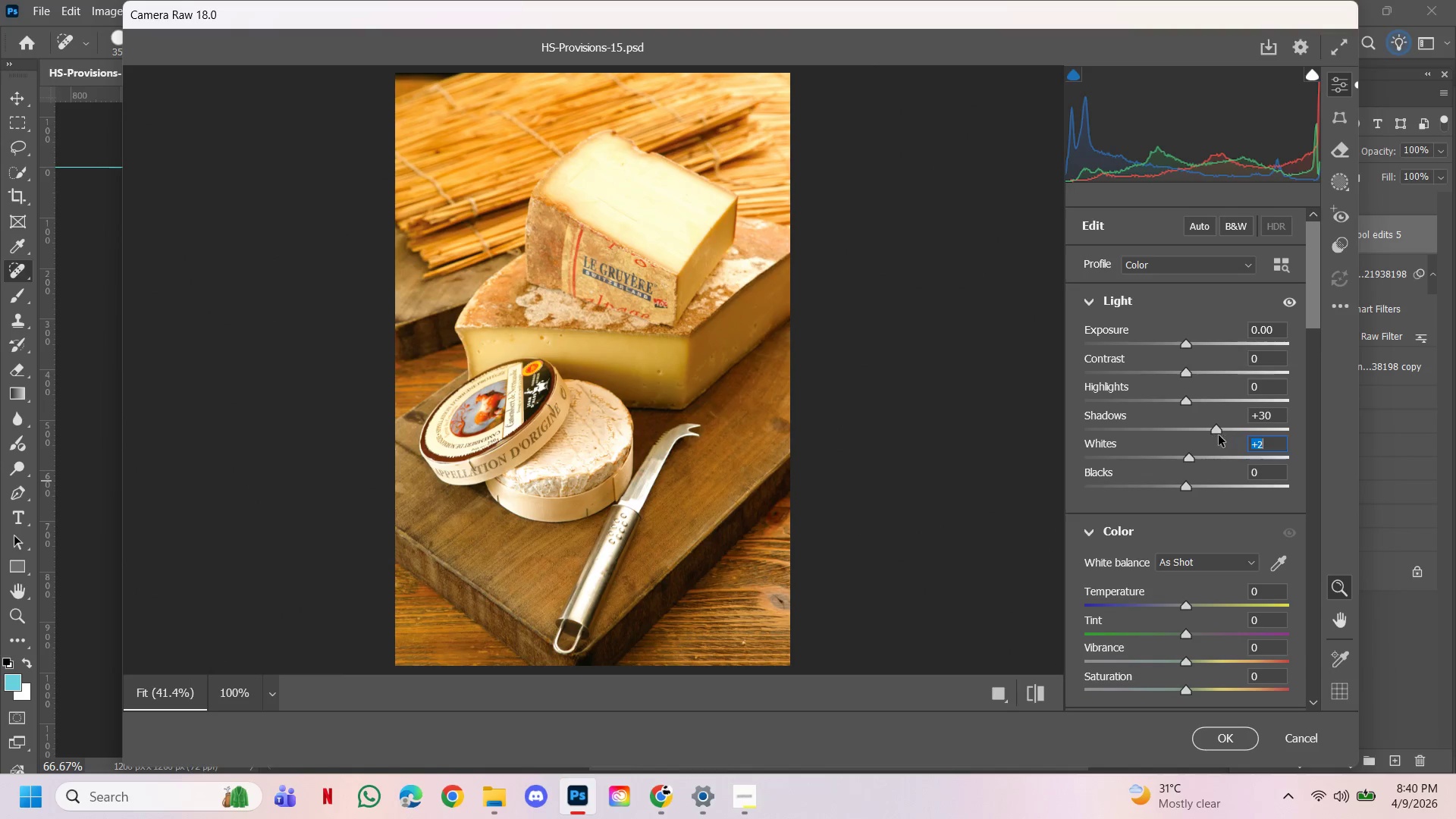 
left_click_drag(start_coordinate=[1216, 426], to_coordinate=[1221, 452])
 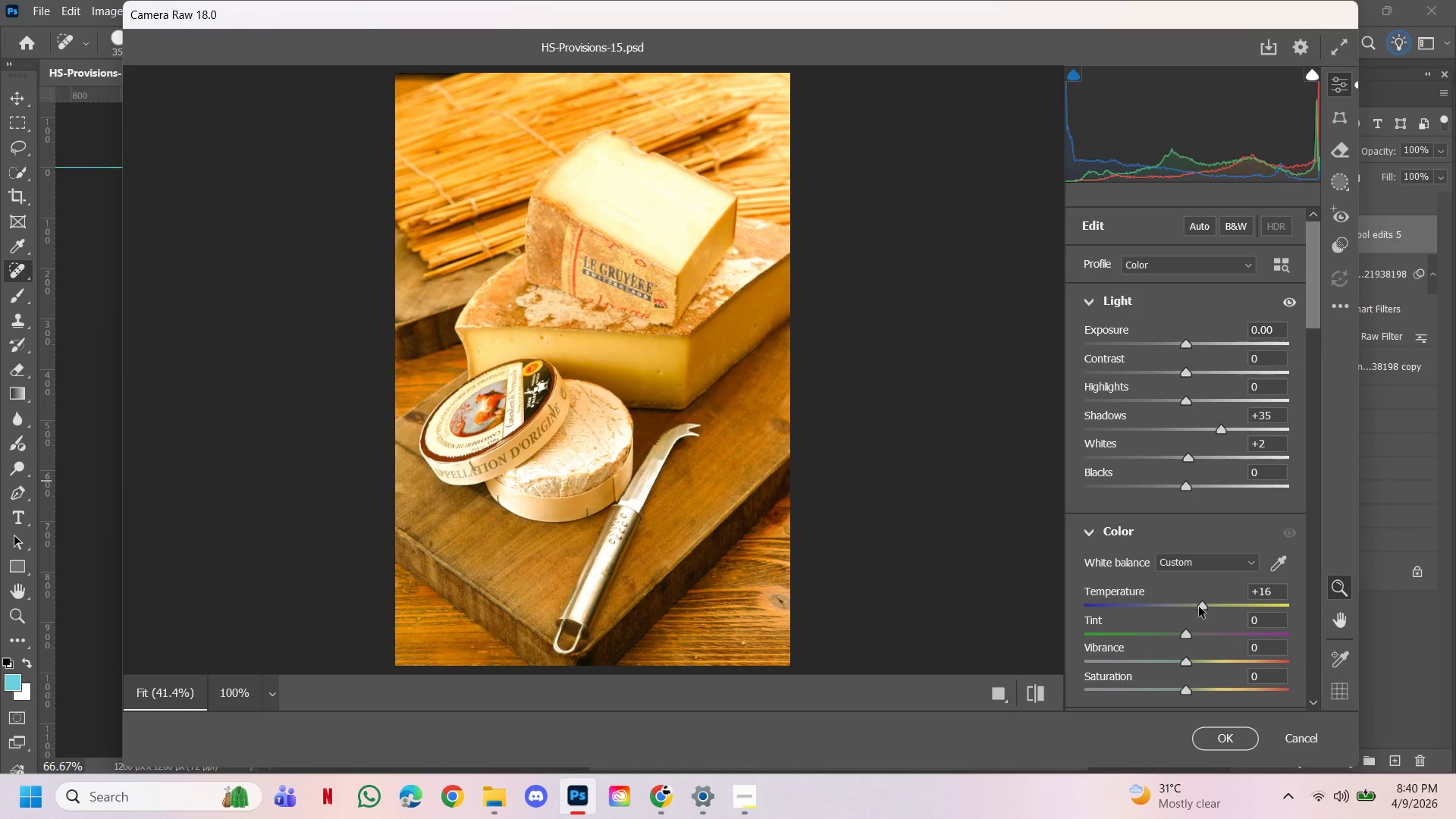 
wait(8.31)
 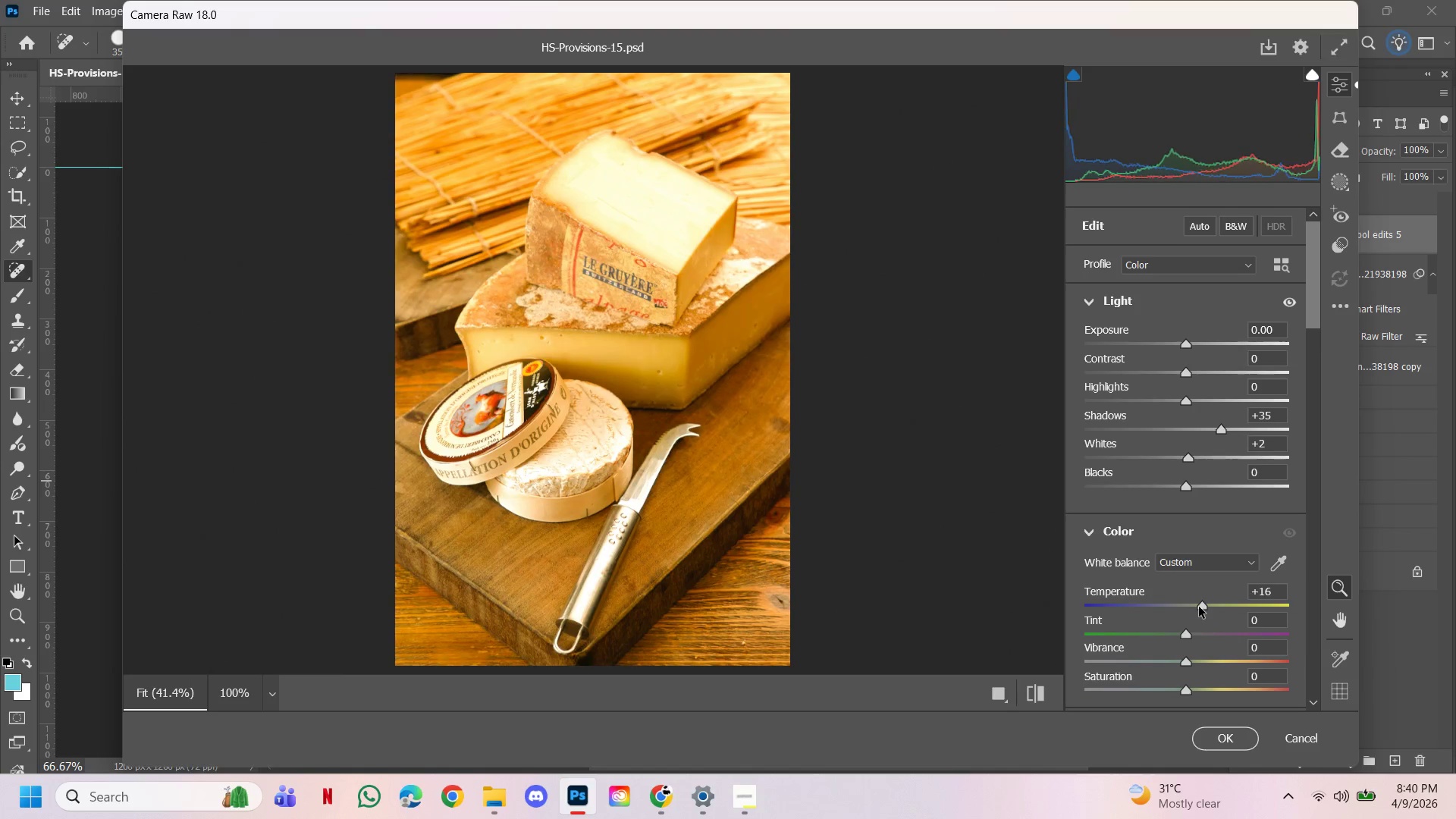 
left_click([1223, 733])
 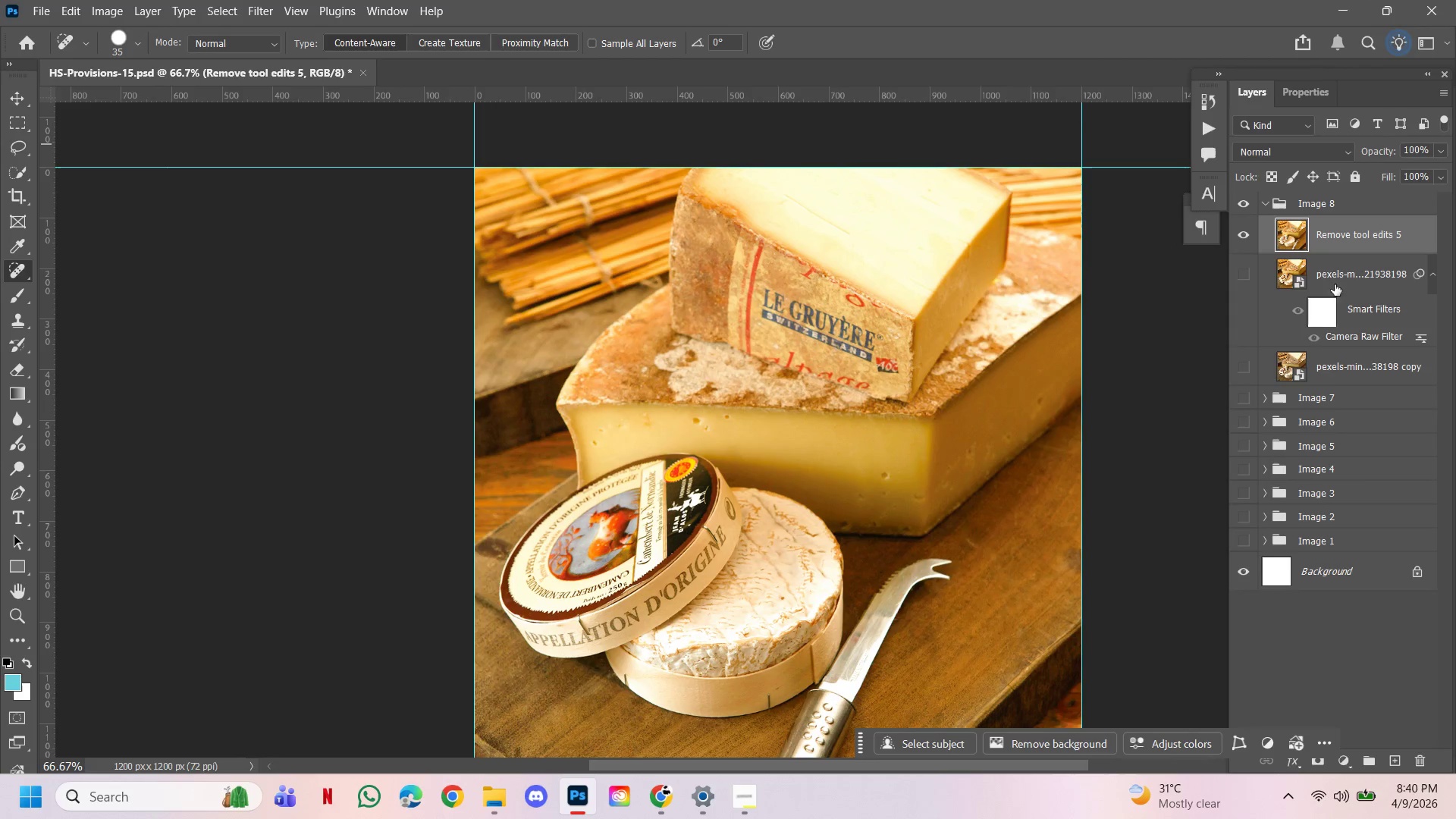 
hold_key(key=ControlLeft, duration=1.02)
 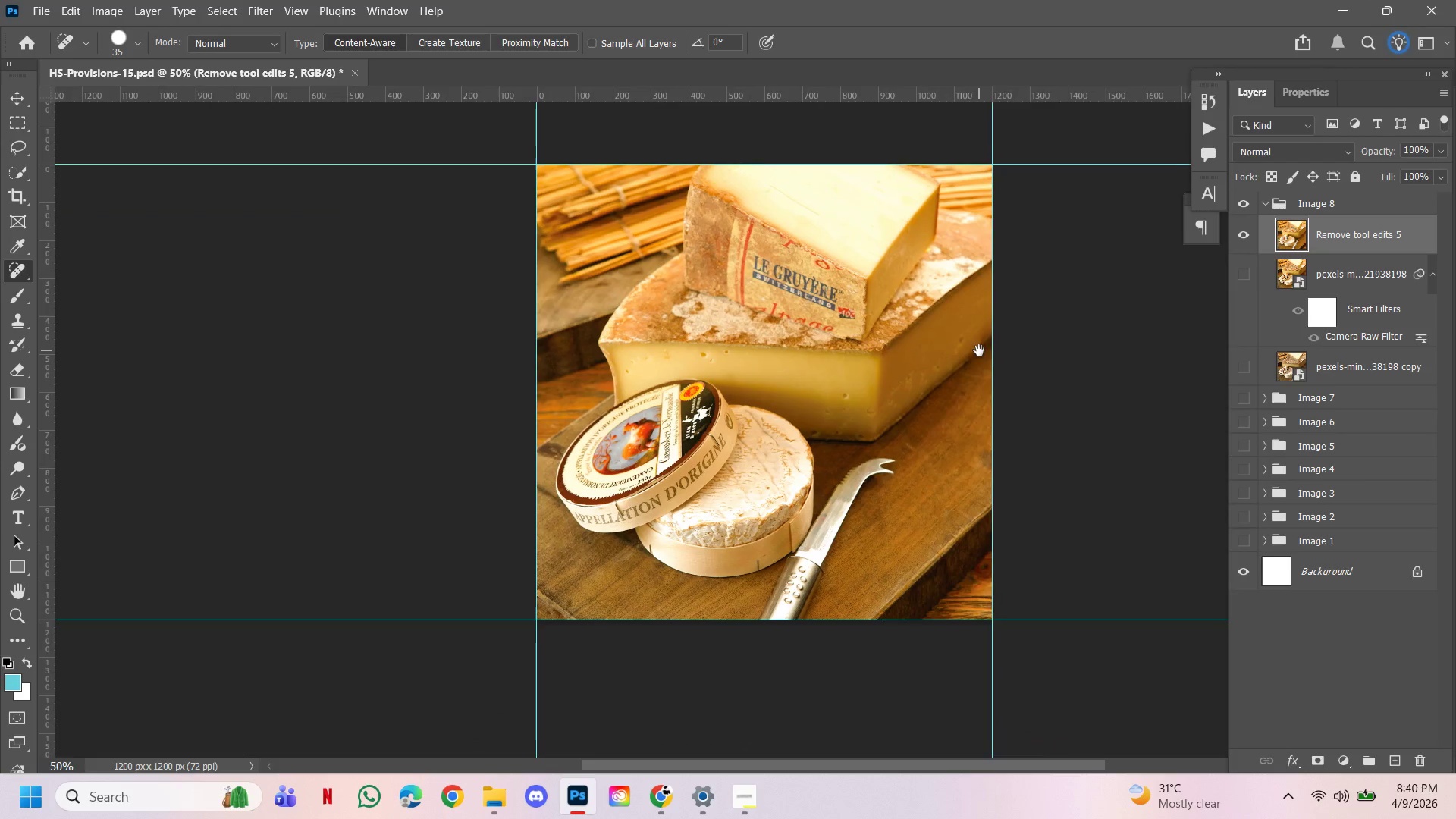 
hold_key(key=AltLeft, duration=0.88)
 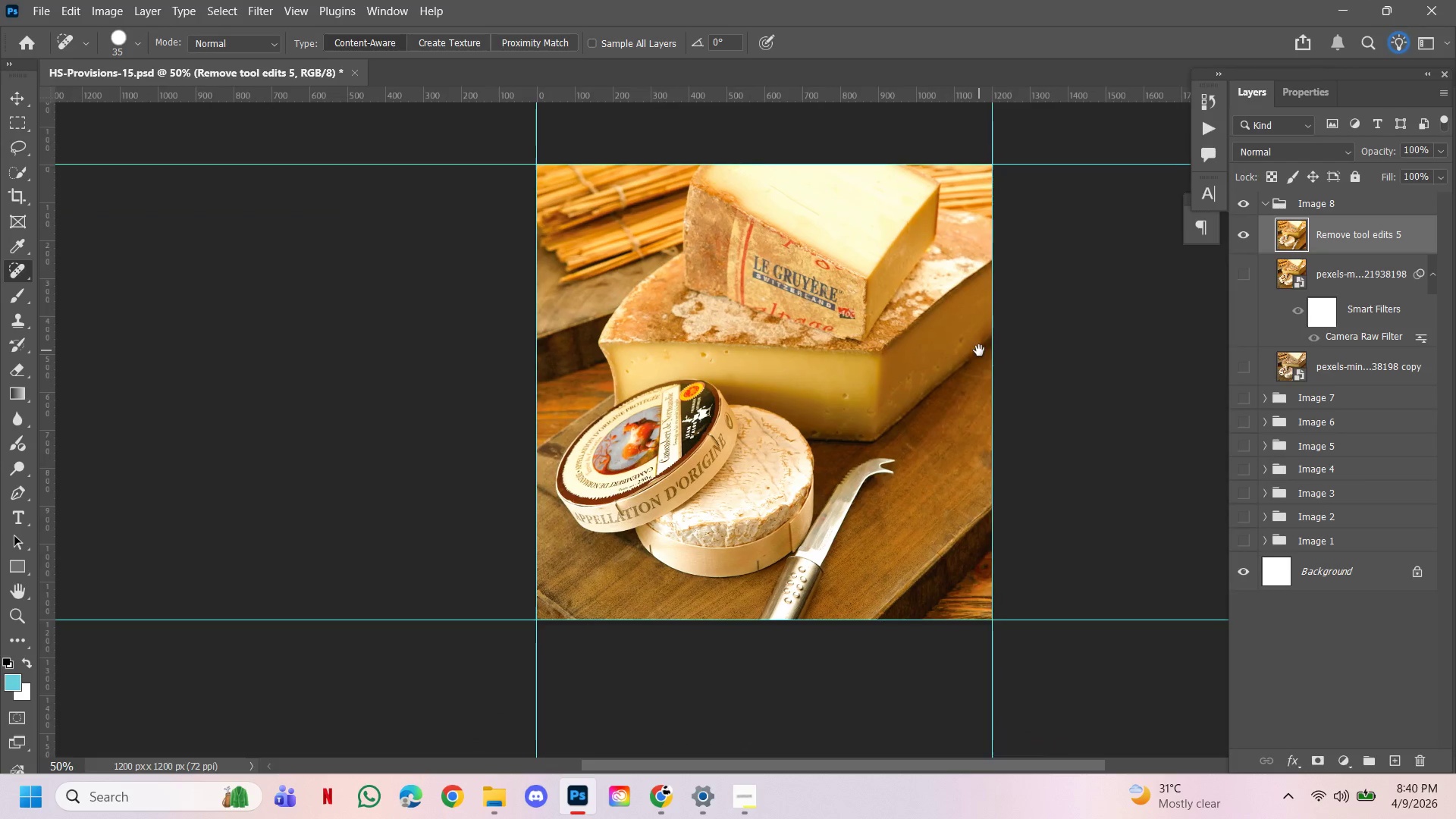 
hold_key(key=Space, duration=2.7)
 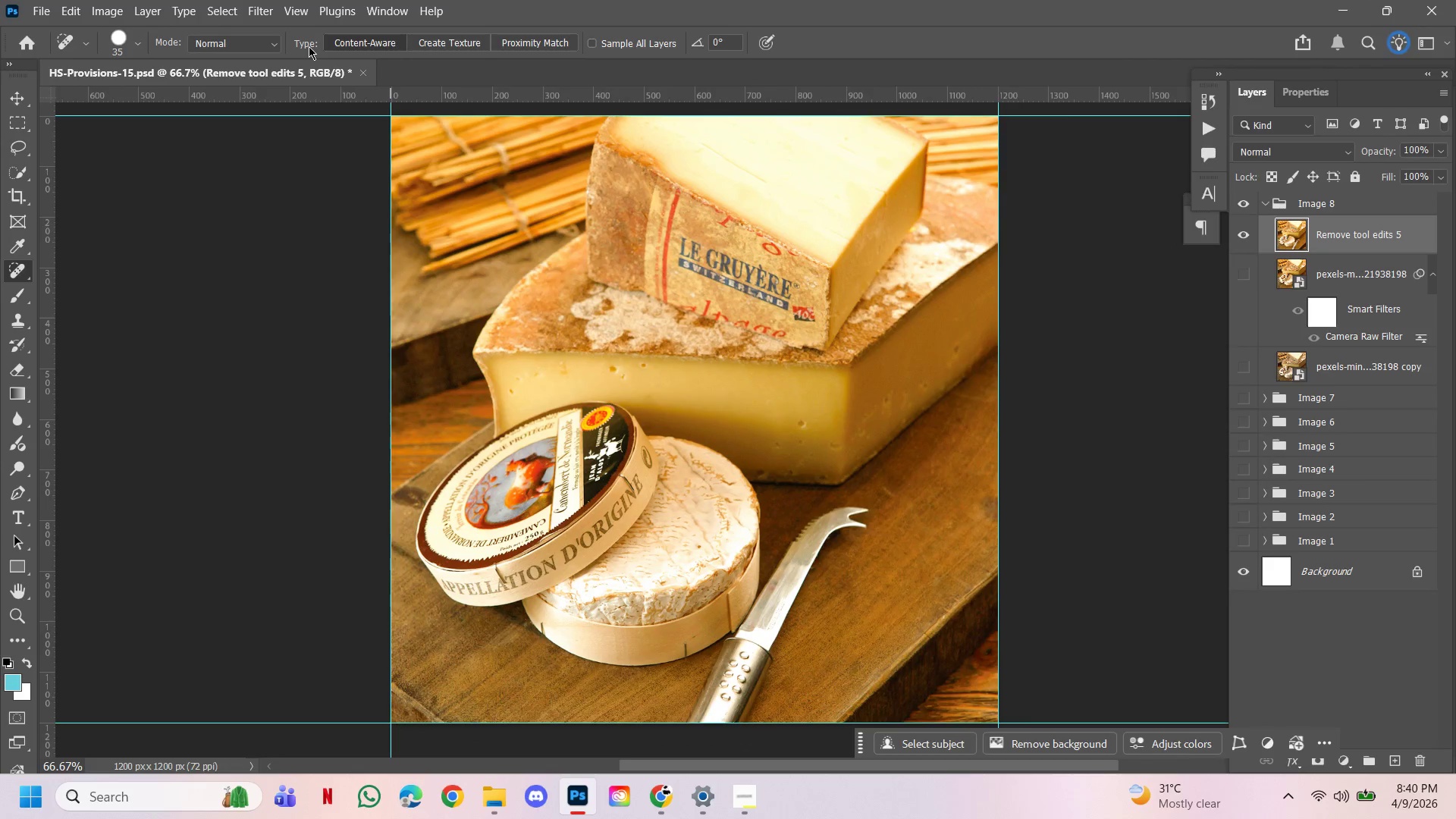 
left_click([912, 366])
 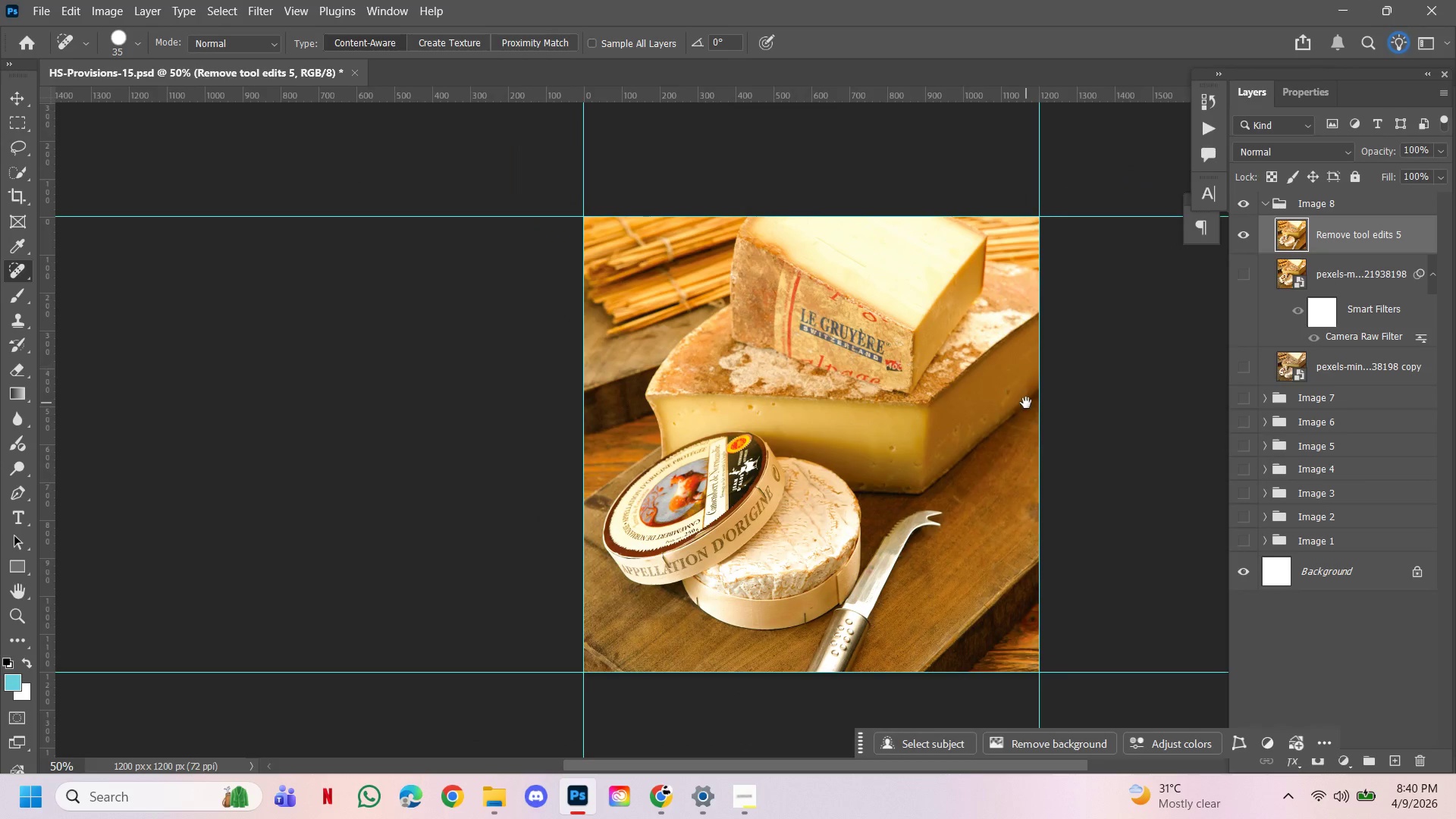 
left_click_drag(start_coordinate=[1026, 403], to_coordinate=[979, 350])
 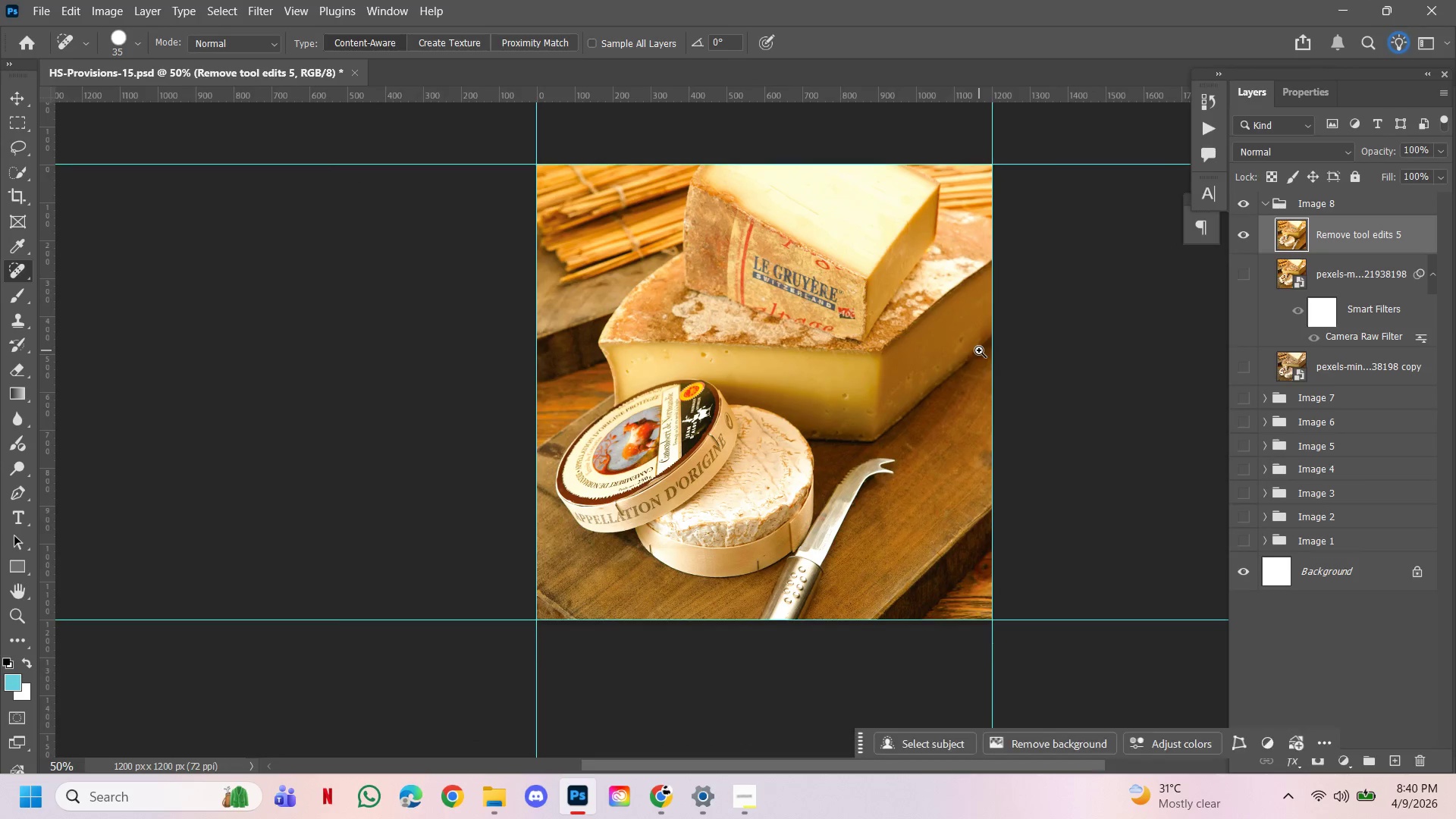 
hold_key(key=ControlLeft, duration=1.22)
left_click([974, 310])
 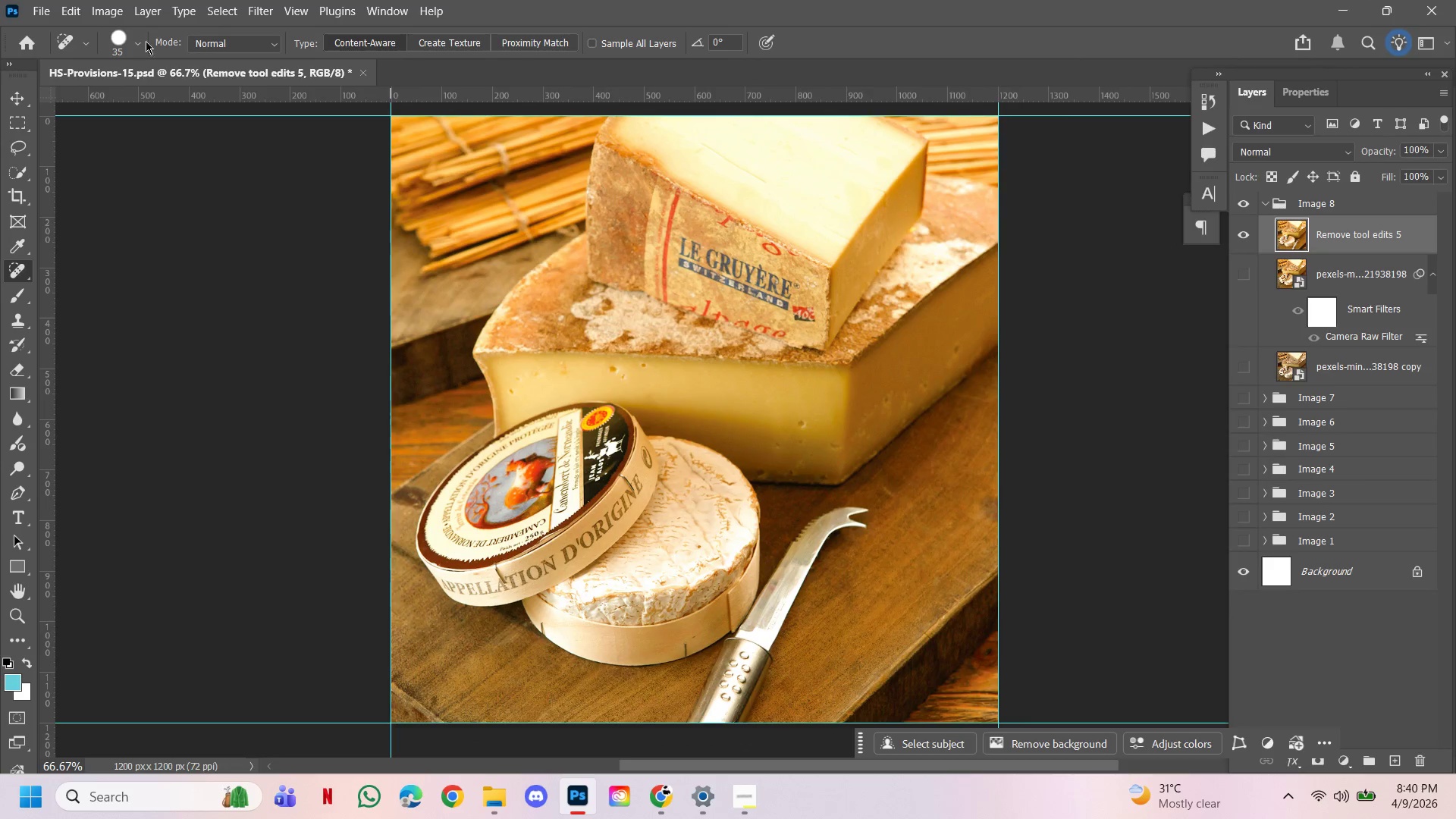 
left_click([49, 14])
 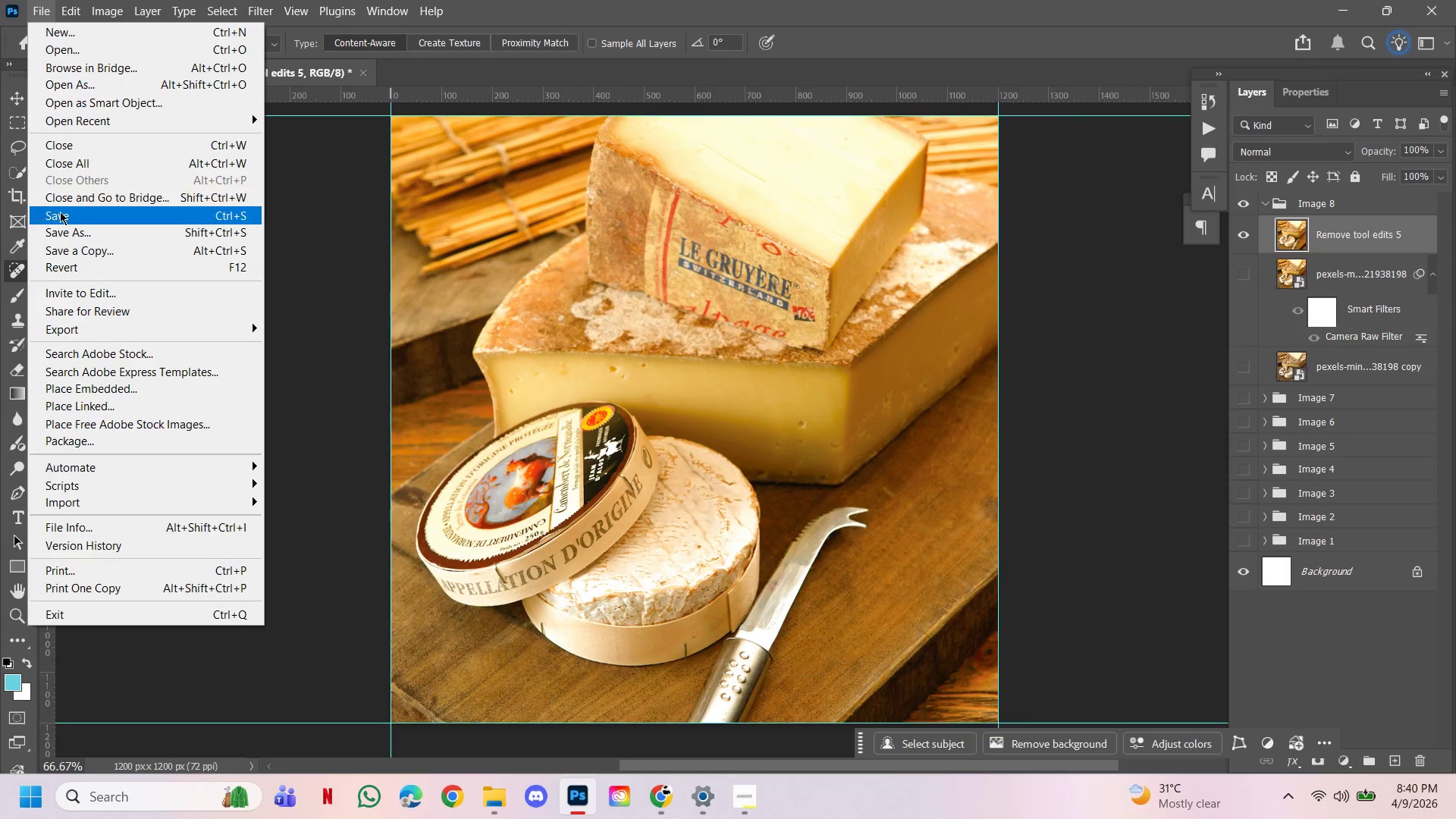 
left_click([61, 212])
 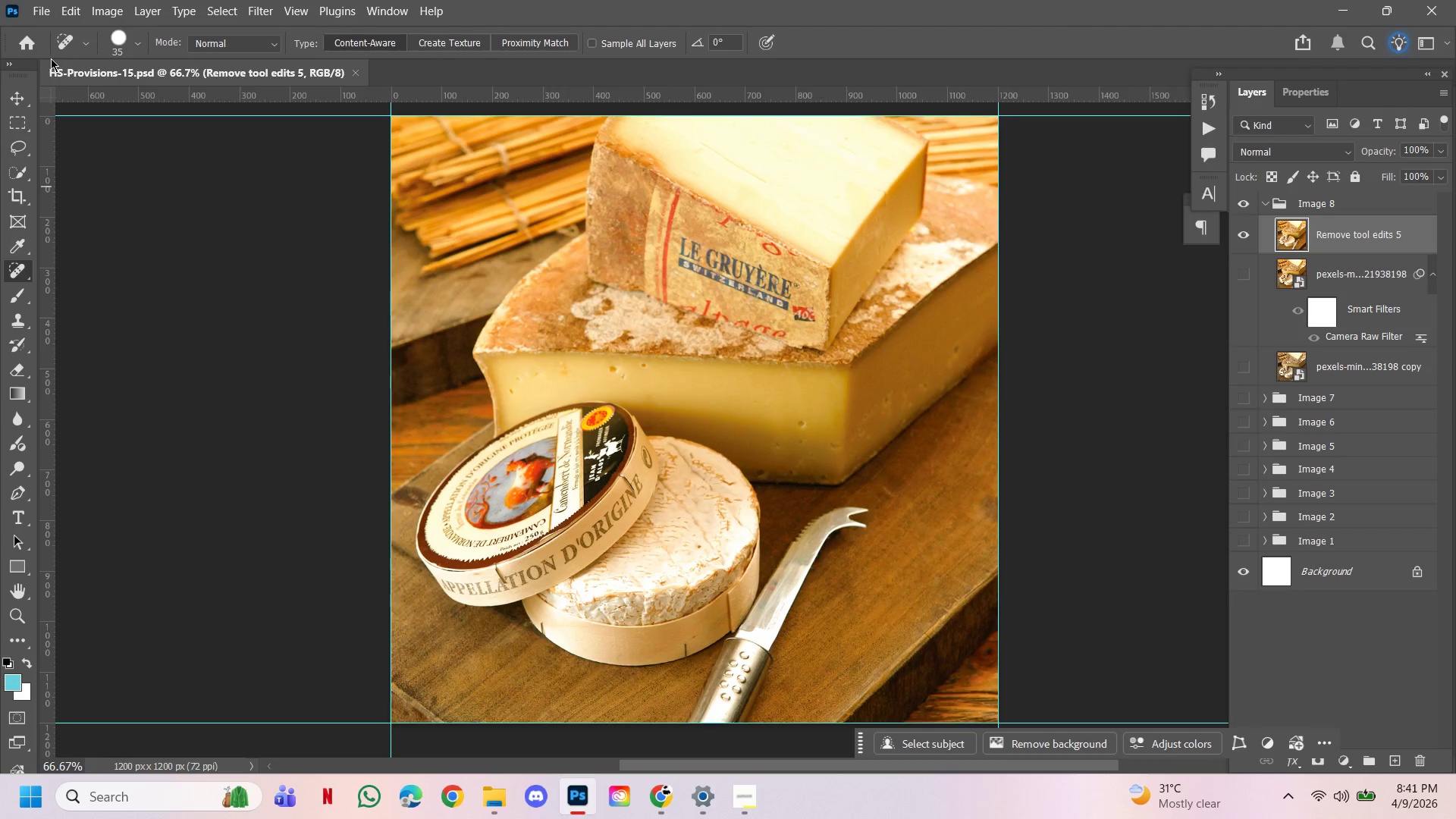 
left_click([40, 13])
 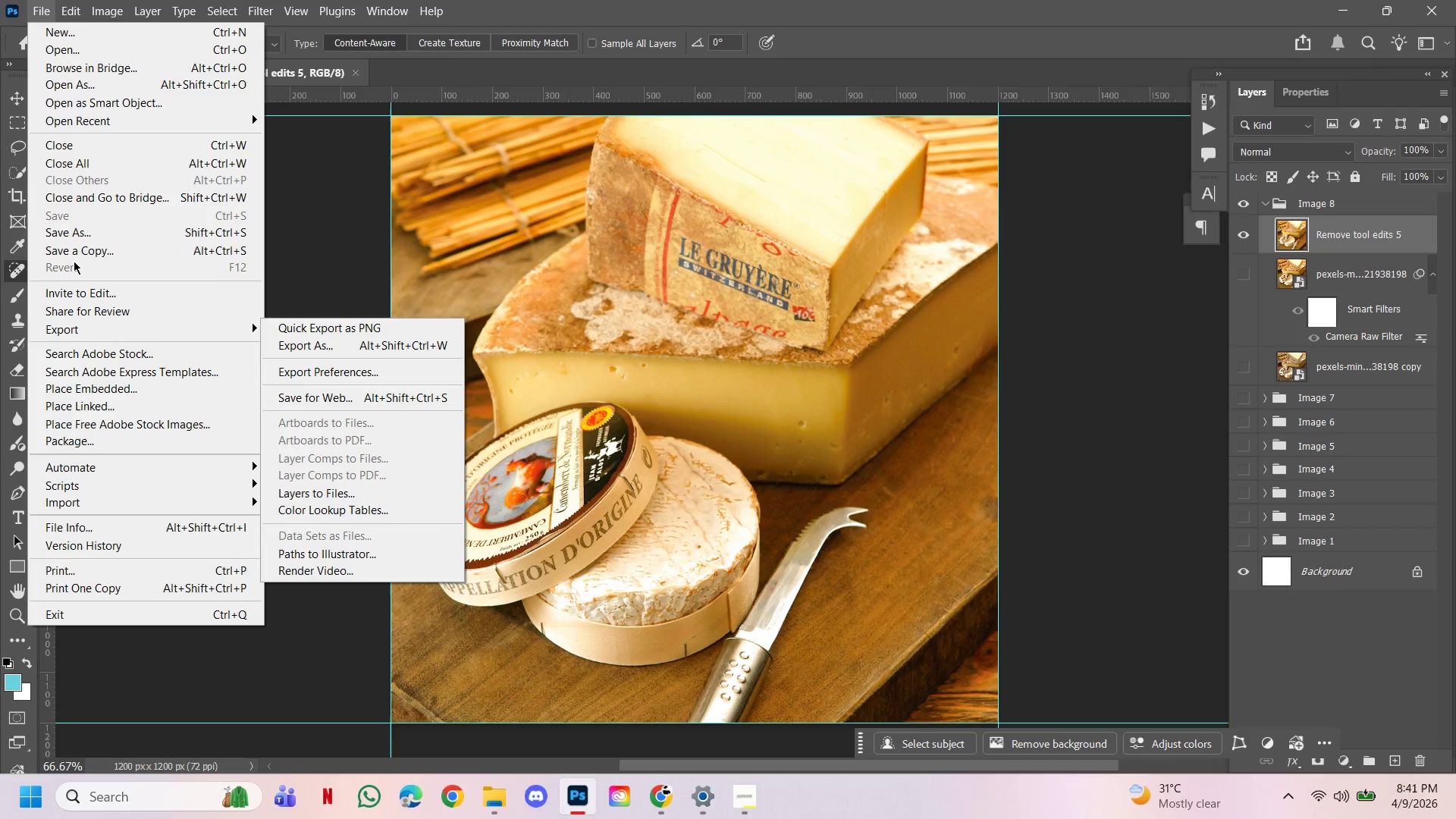 
left_click([76, 235])
 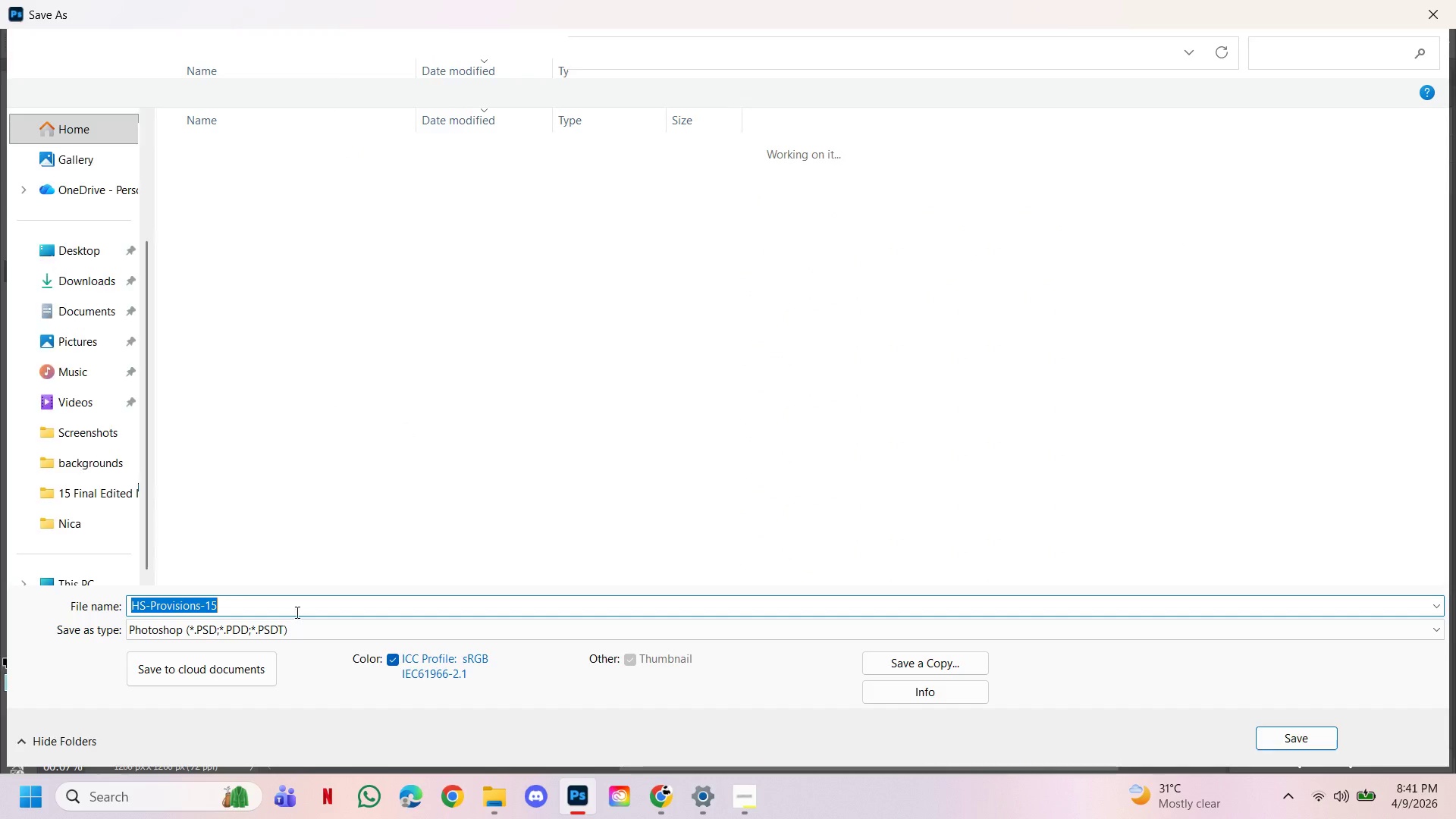 
left_click([284, 637])
 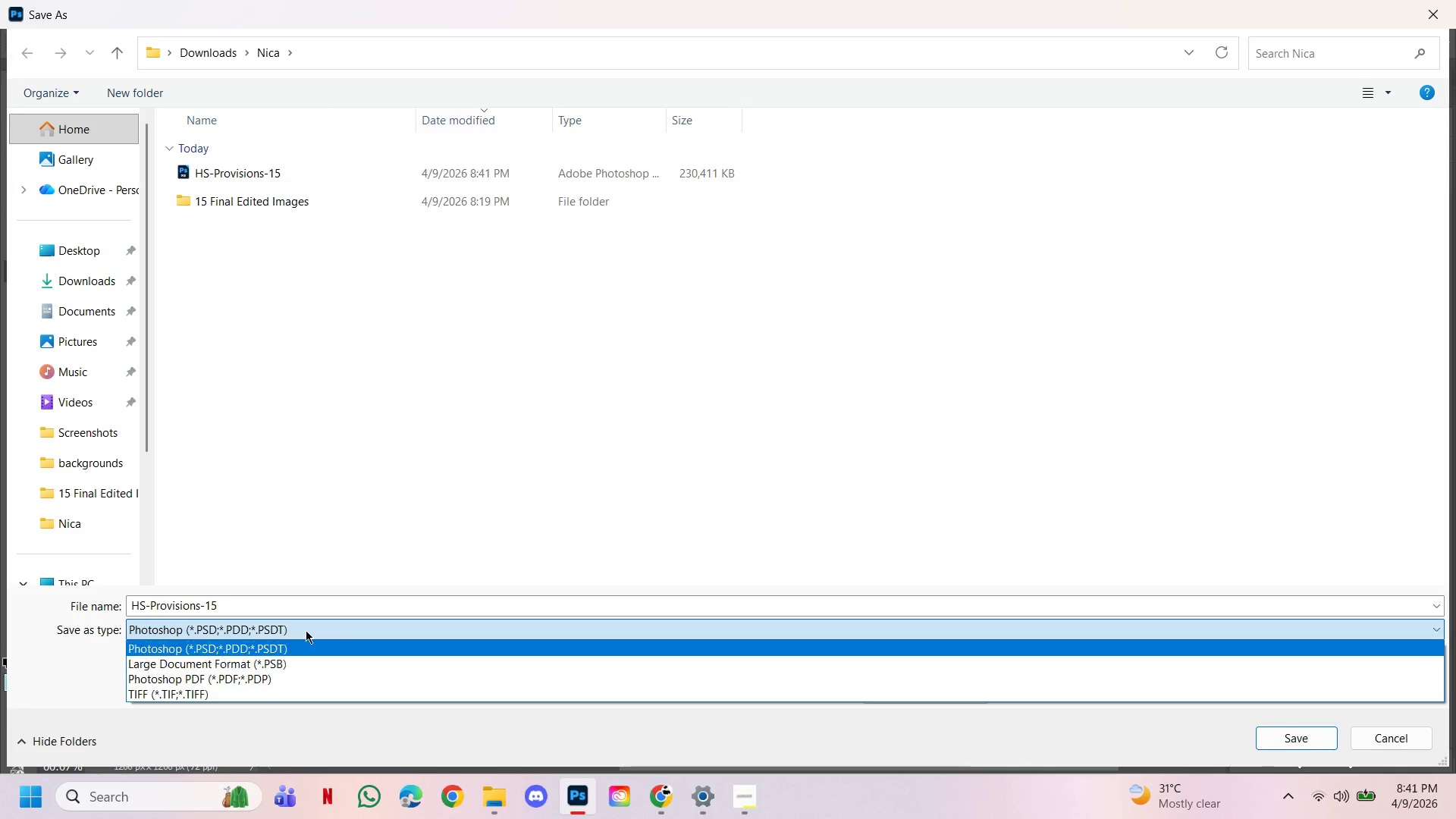 
left_click_drag(start_coordinate=[337, 595], to_coordinate=[341, 594])
 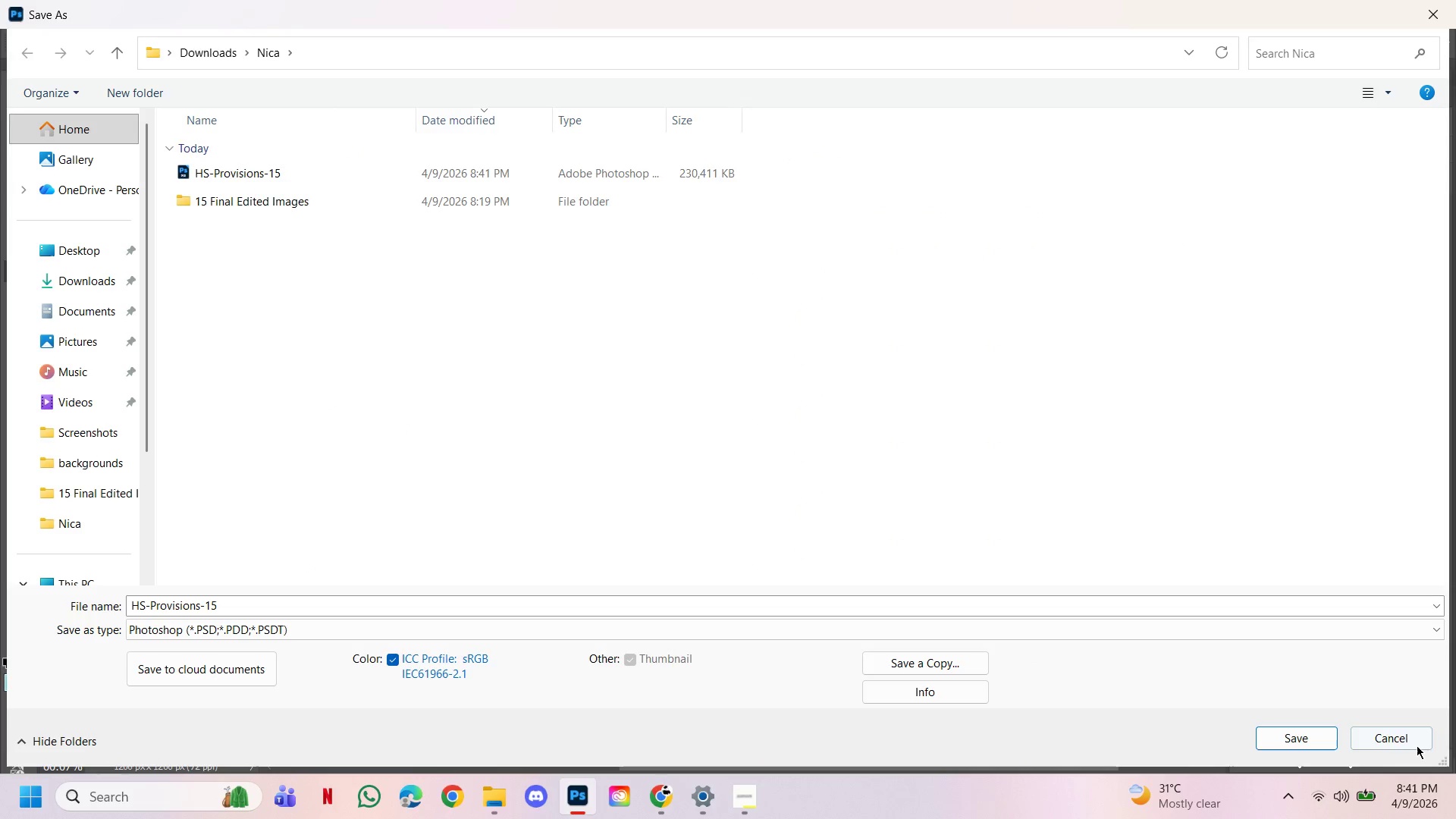 
left_click([1417, 745])
 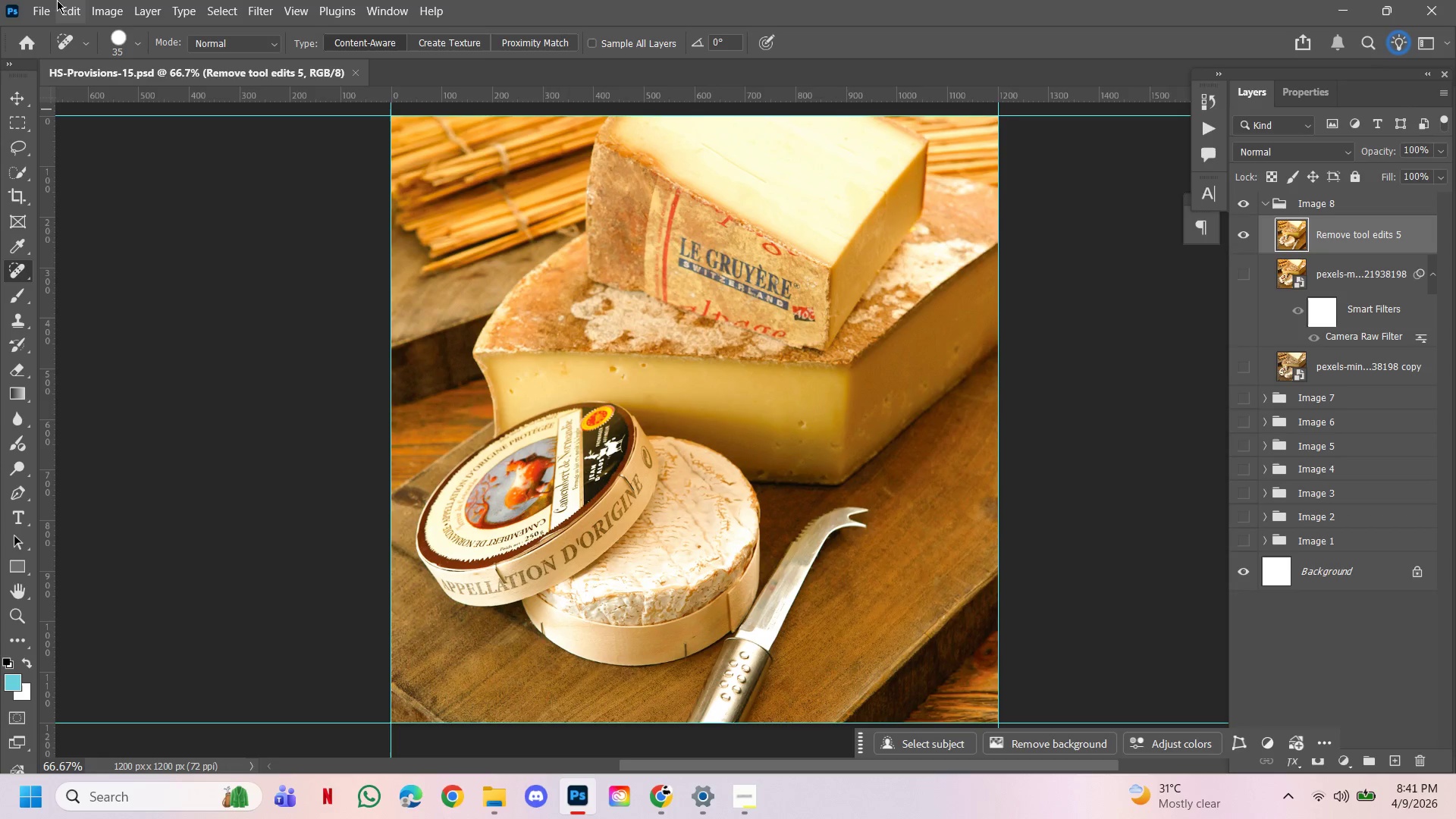 
left_click([49, 18])
 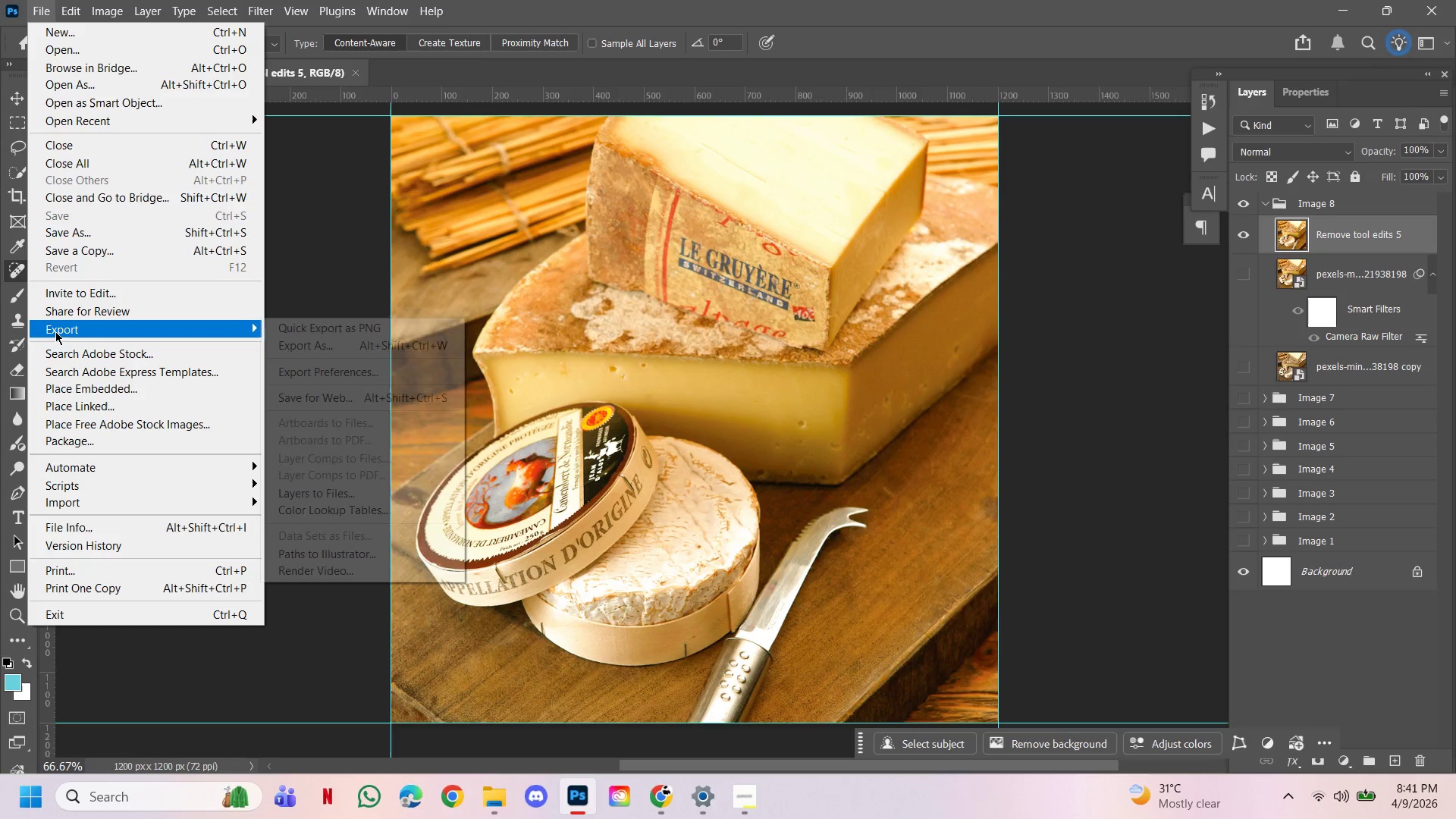 
left_click([55, 331])
 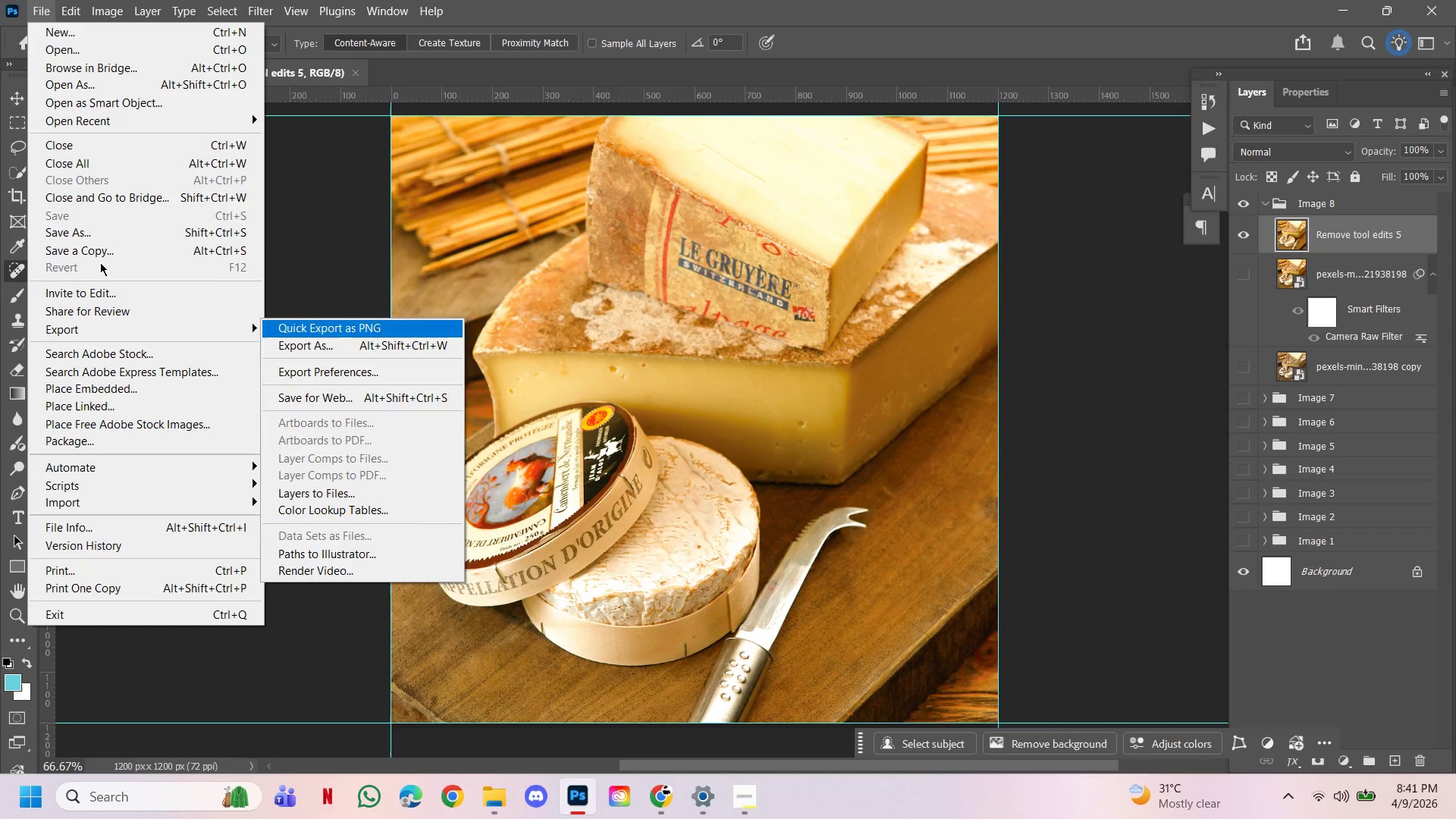 
left_click([99, 251])
 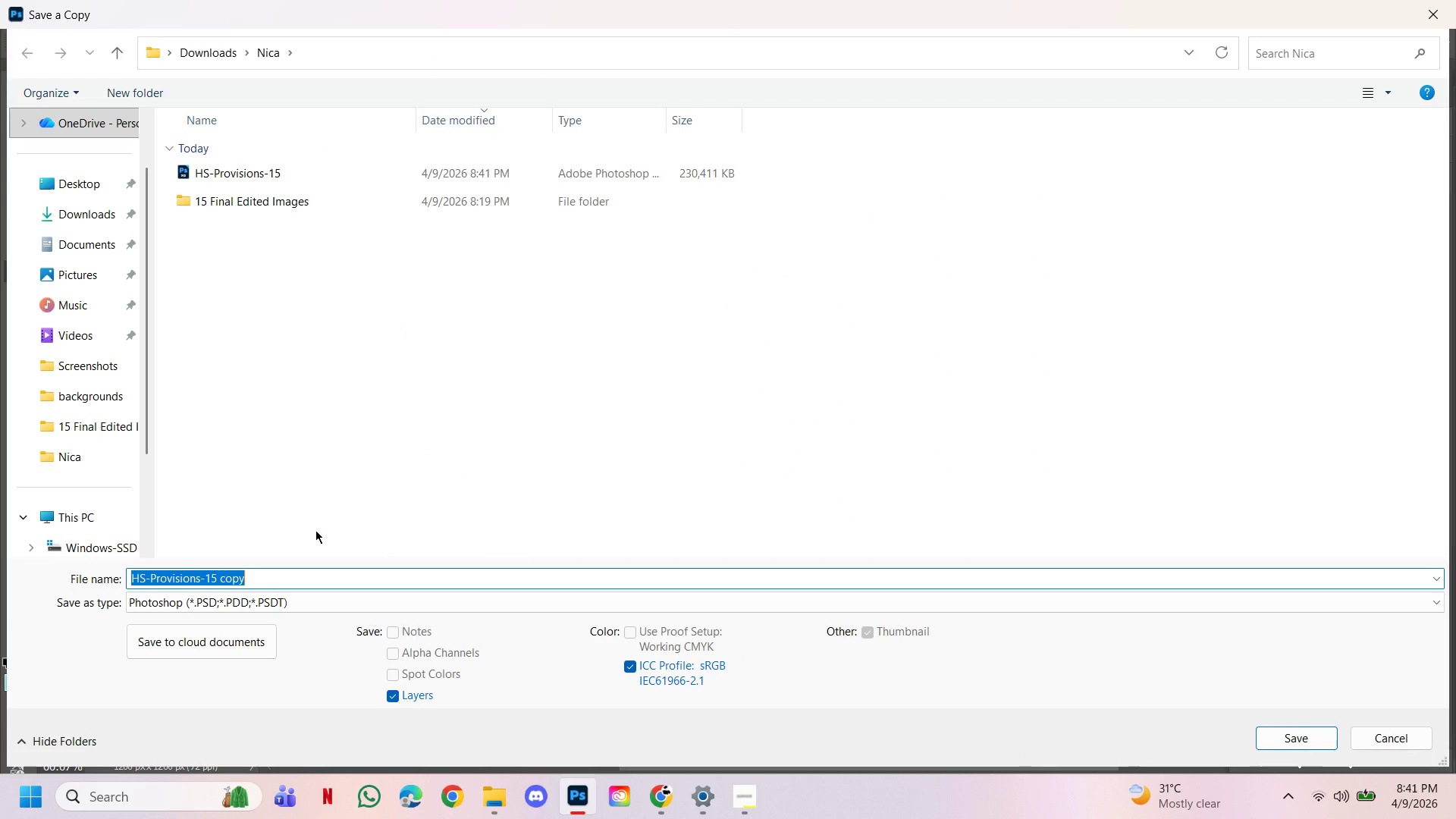 
left_click([301, 606])
 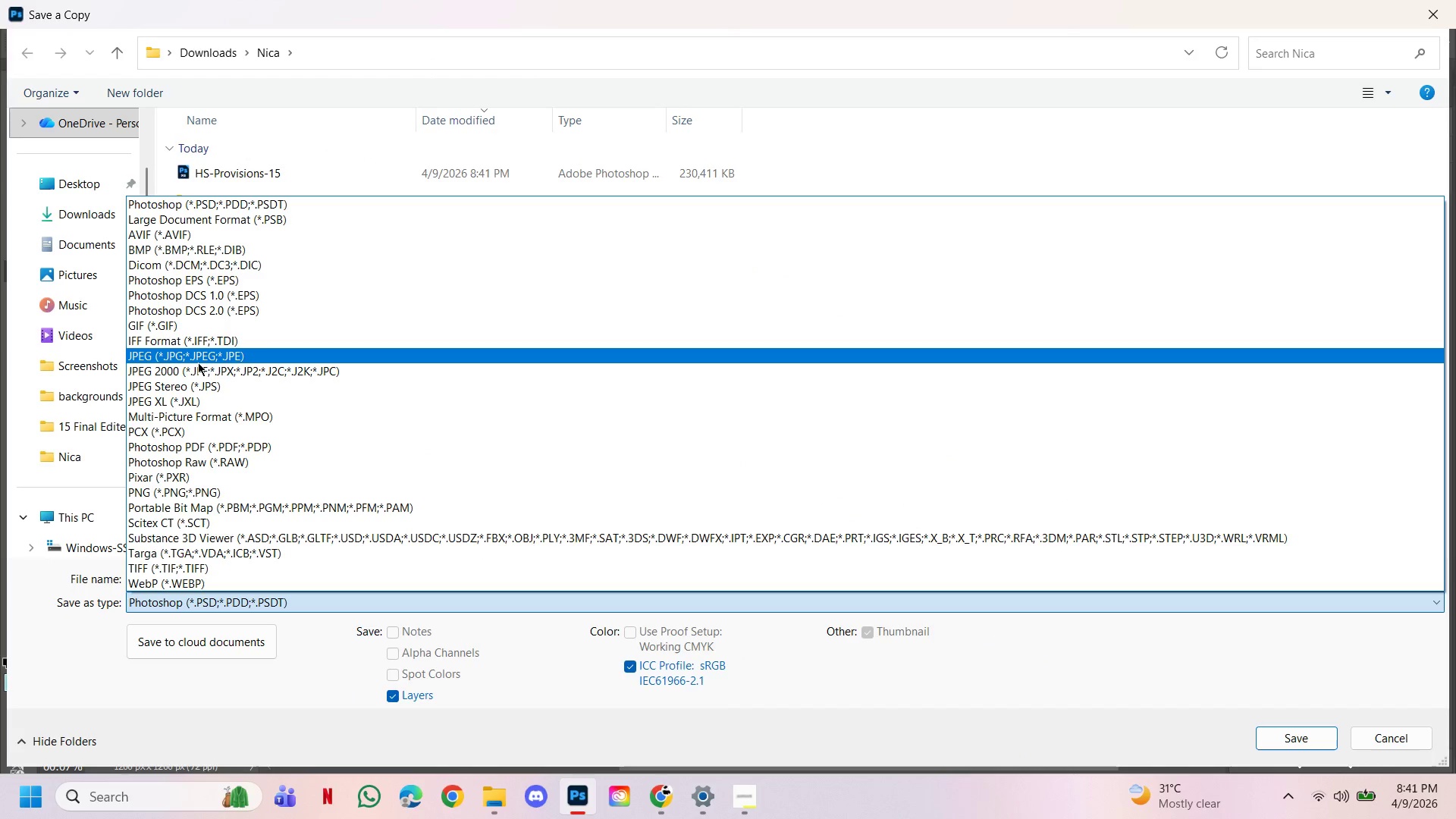 
left_click([198, 360])
 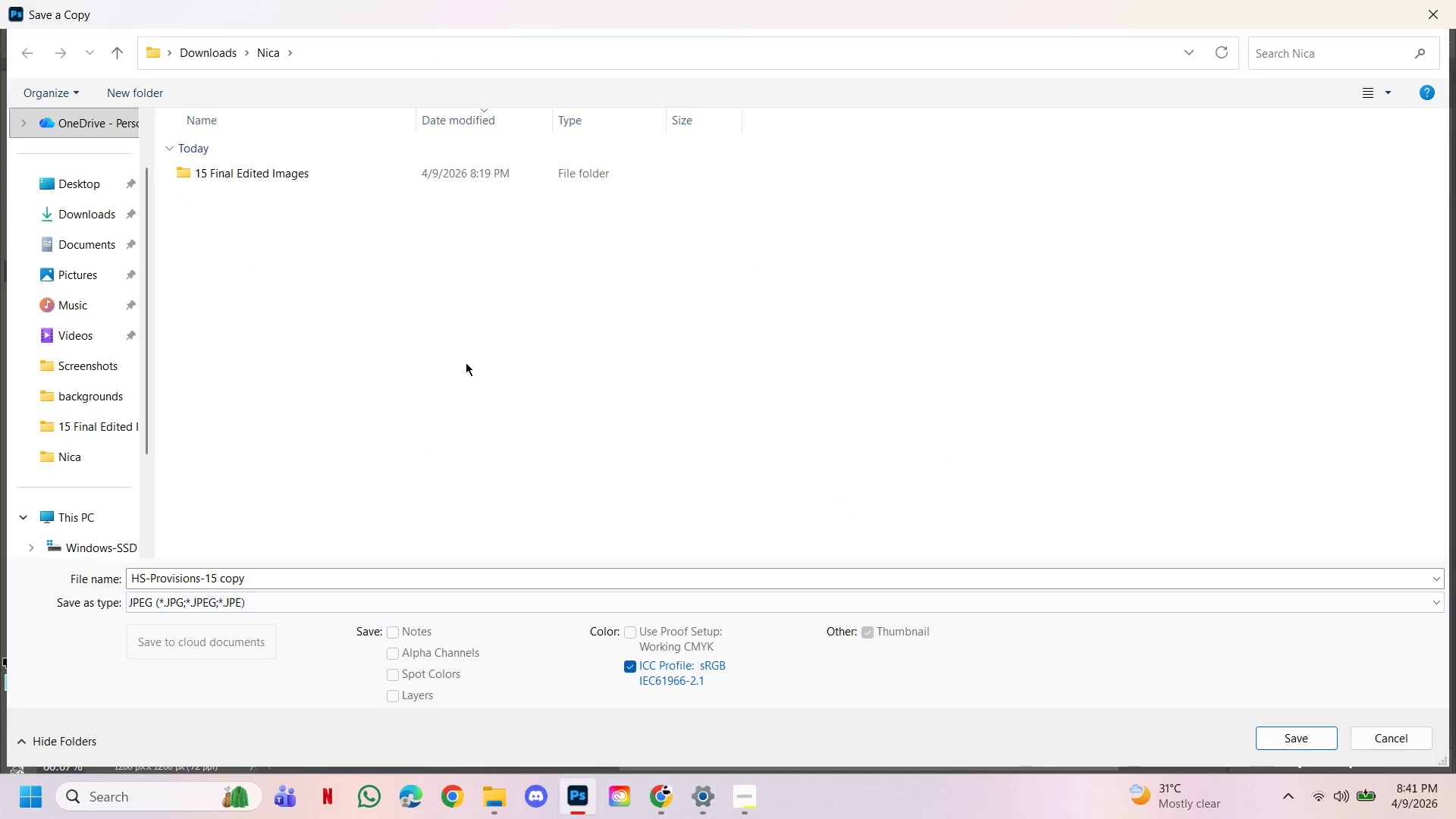 
double_click([466, 362])
 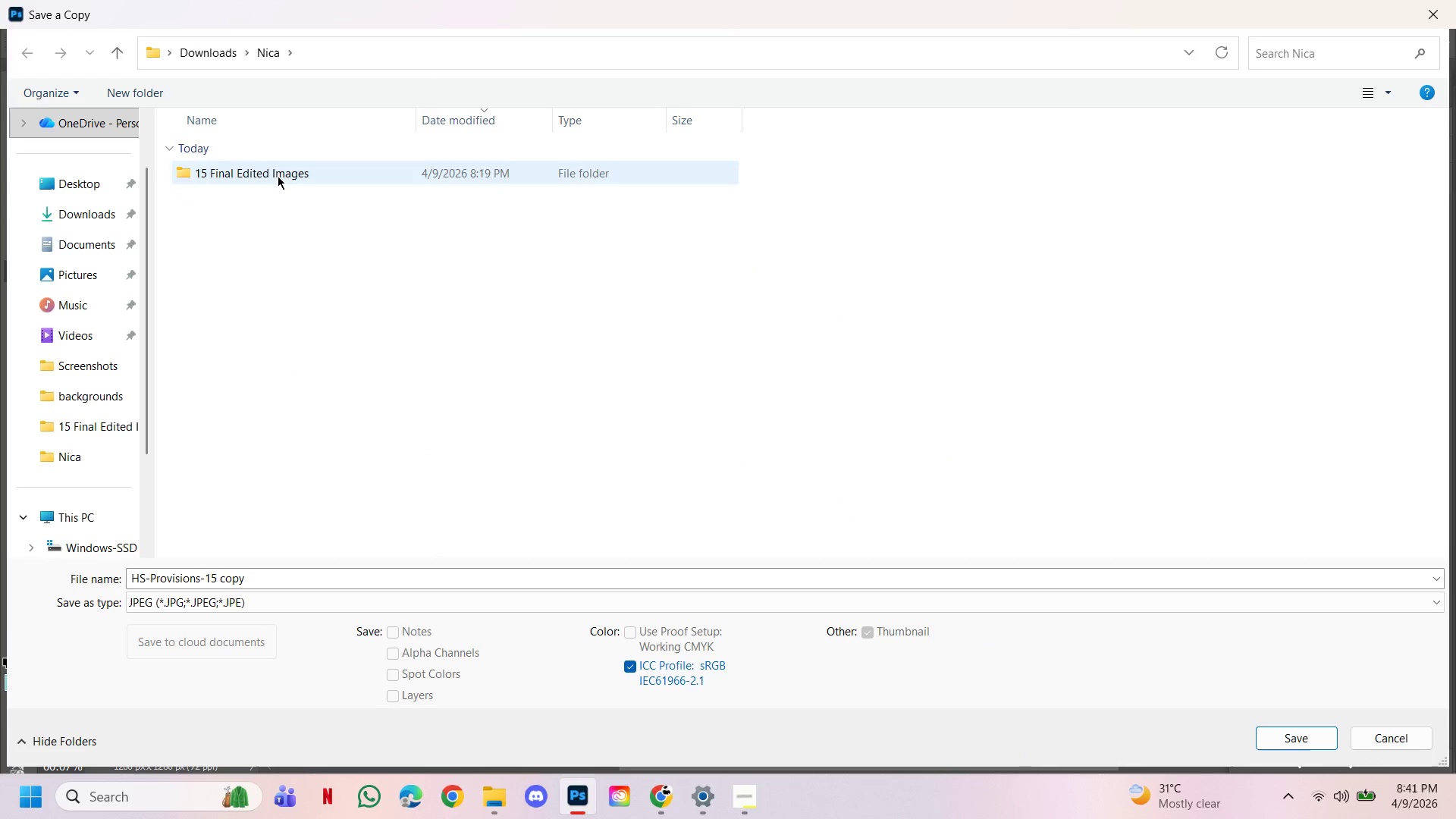 
double_click([278, 176])
 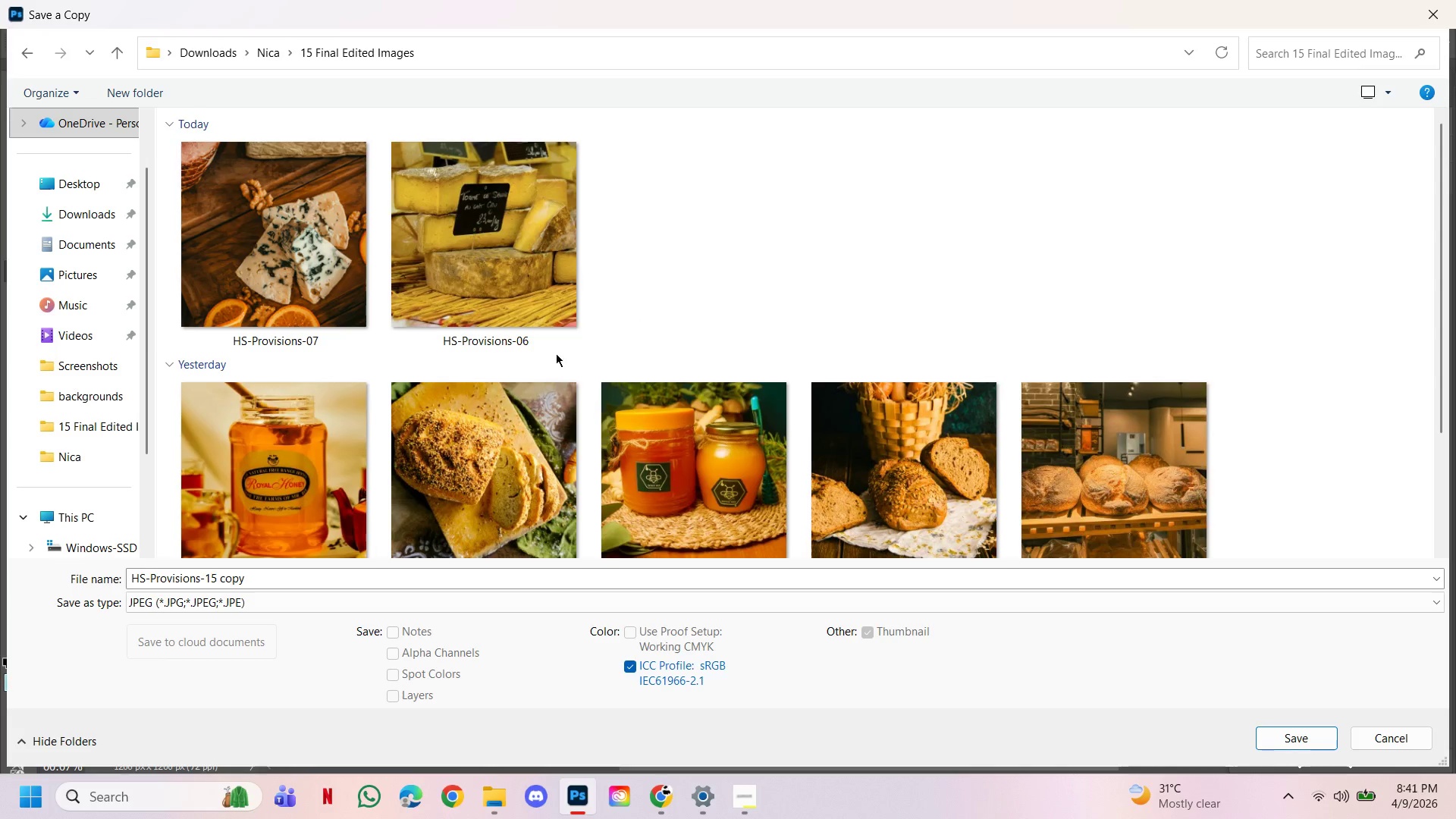 
left_click([295, 323])
 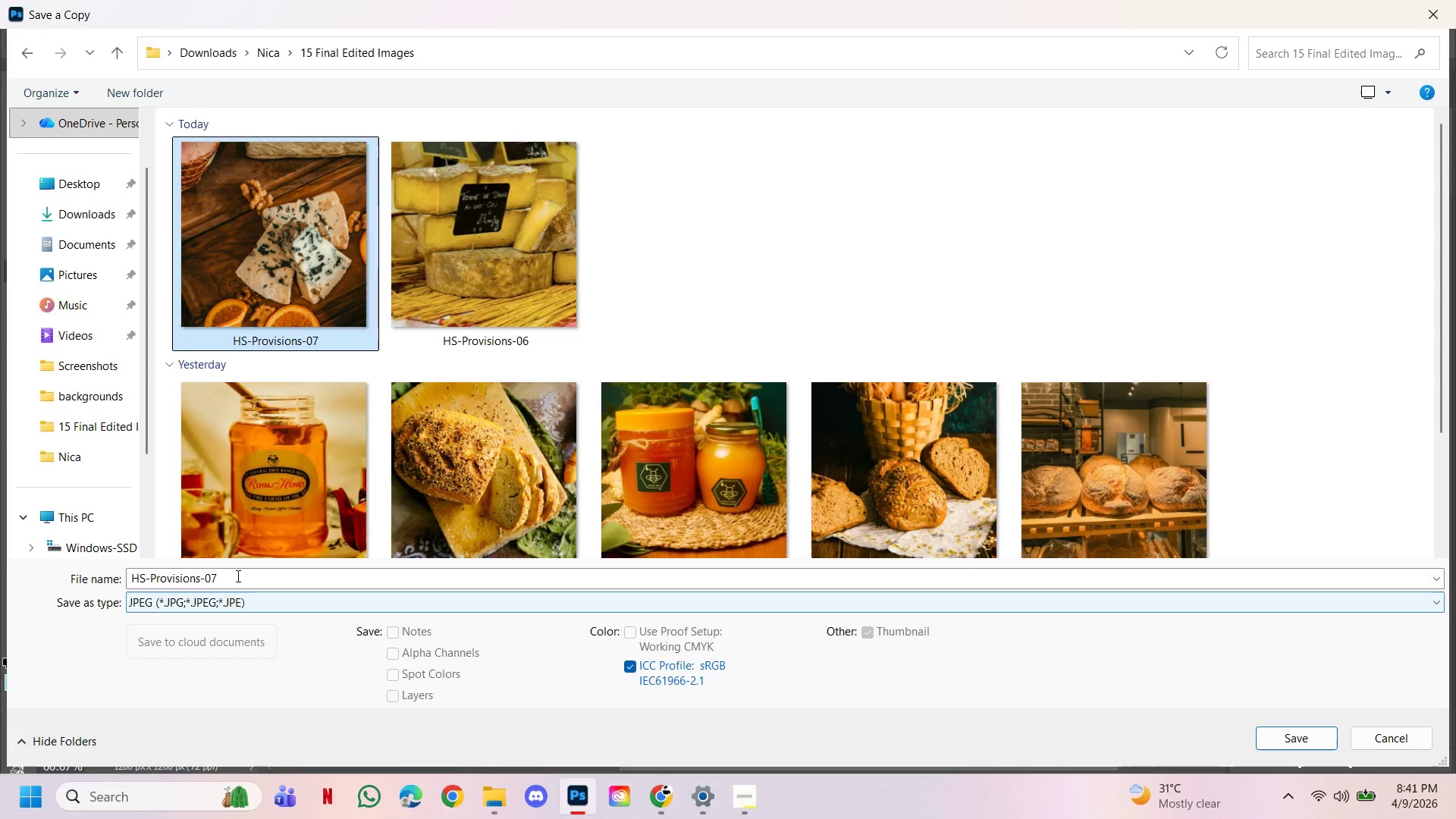 
double_click([235, 581])
 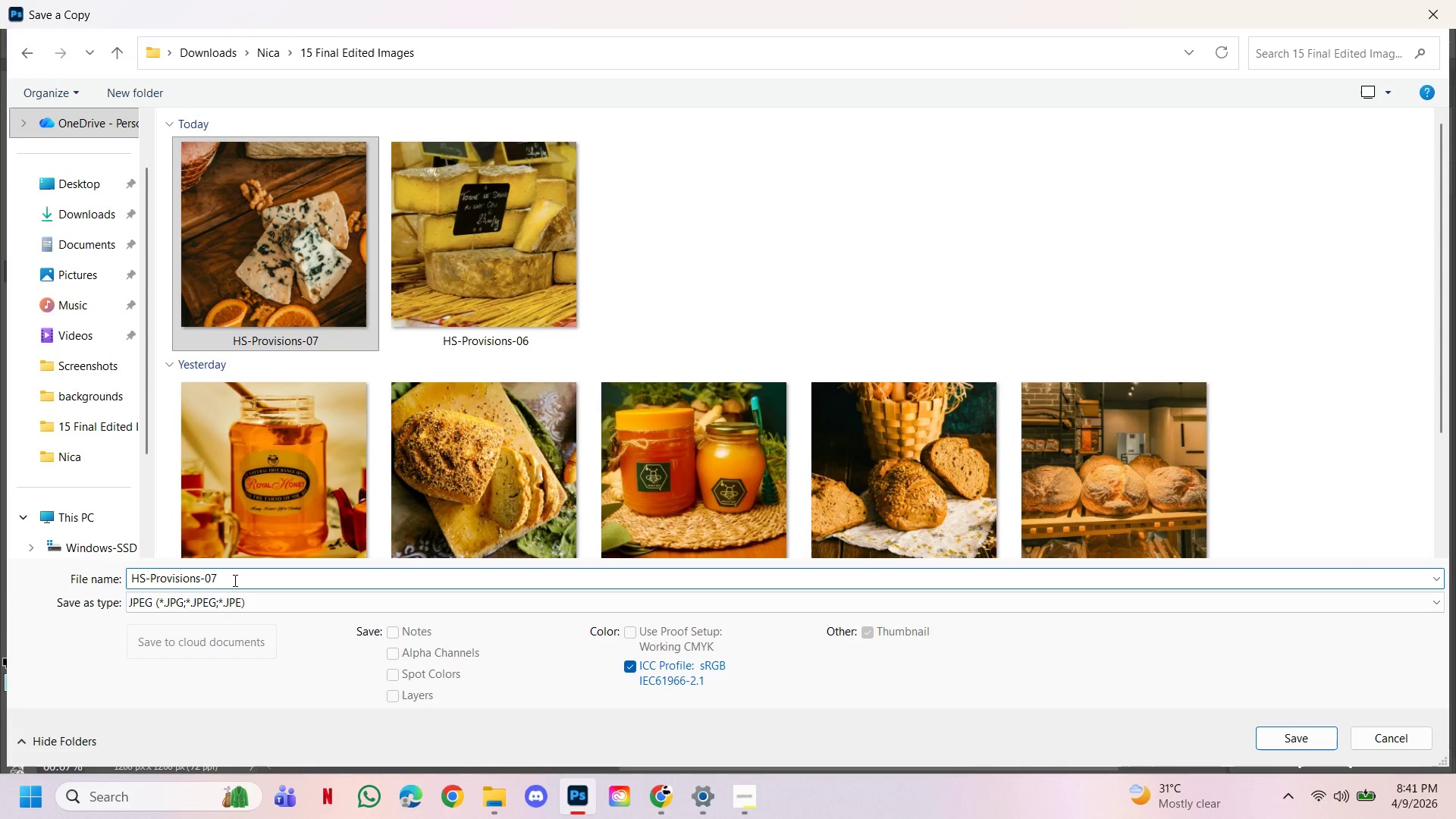 
key(Backspace)
 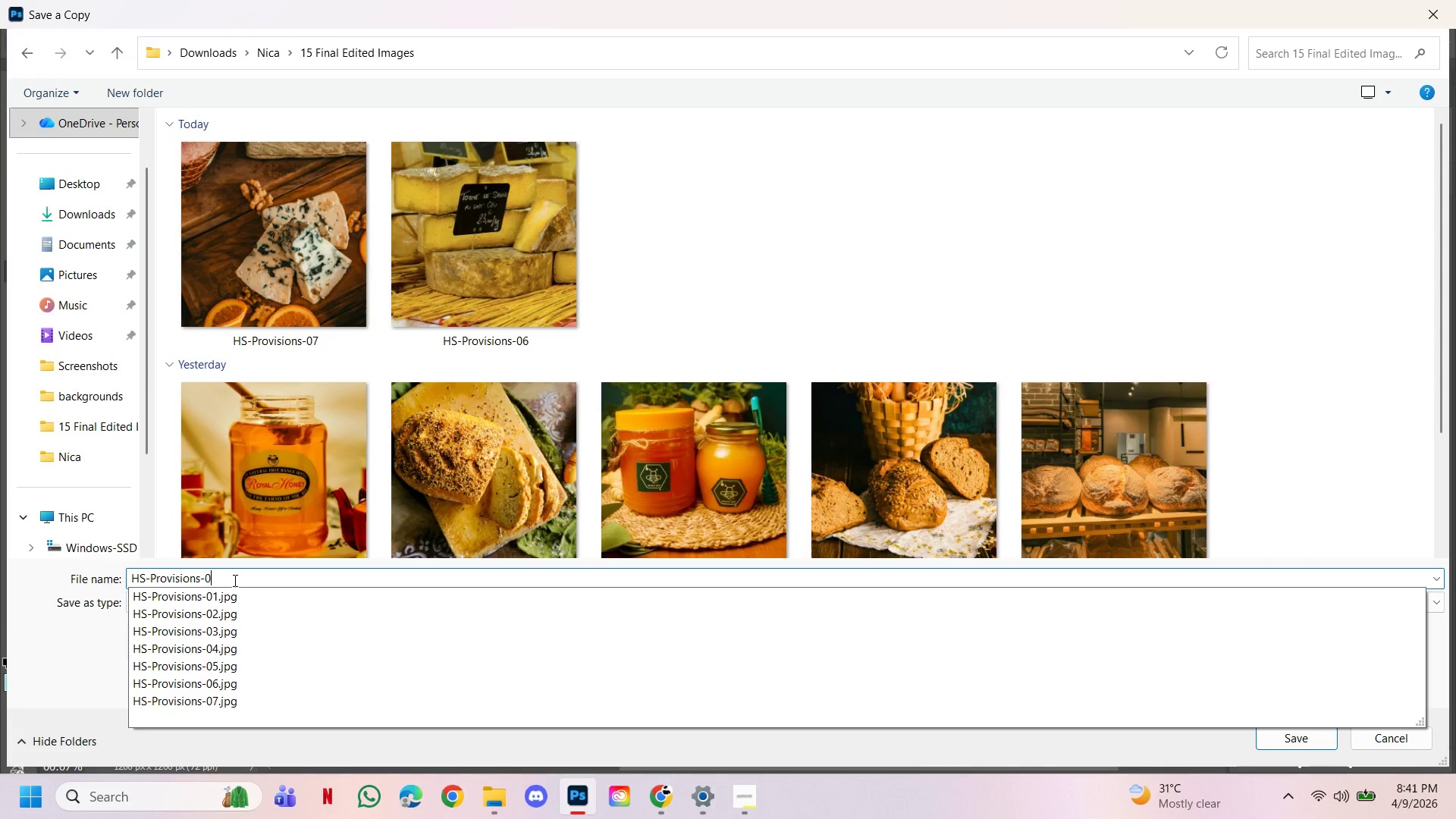 
key(8)
 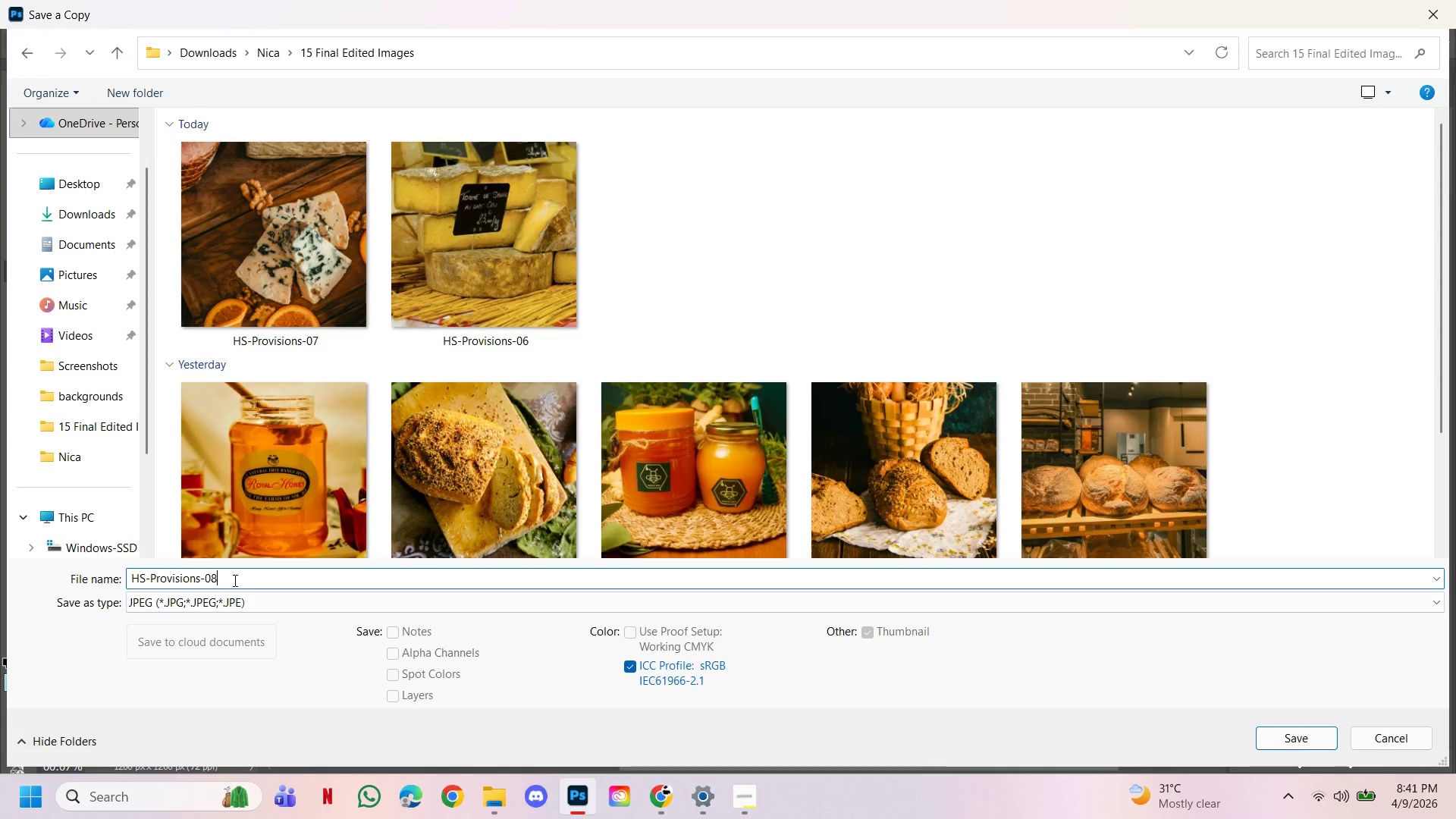 
key(Enter)
 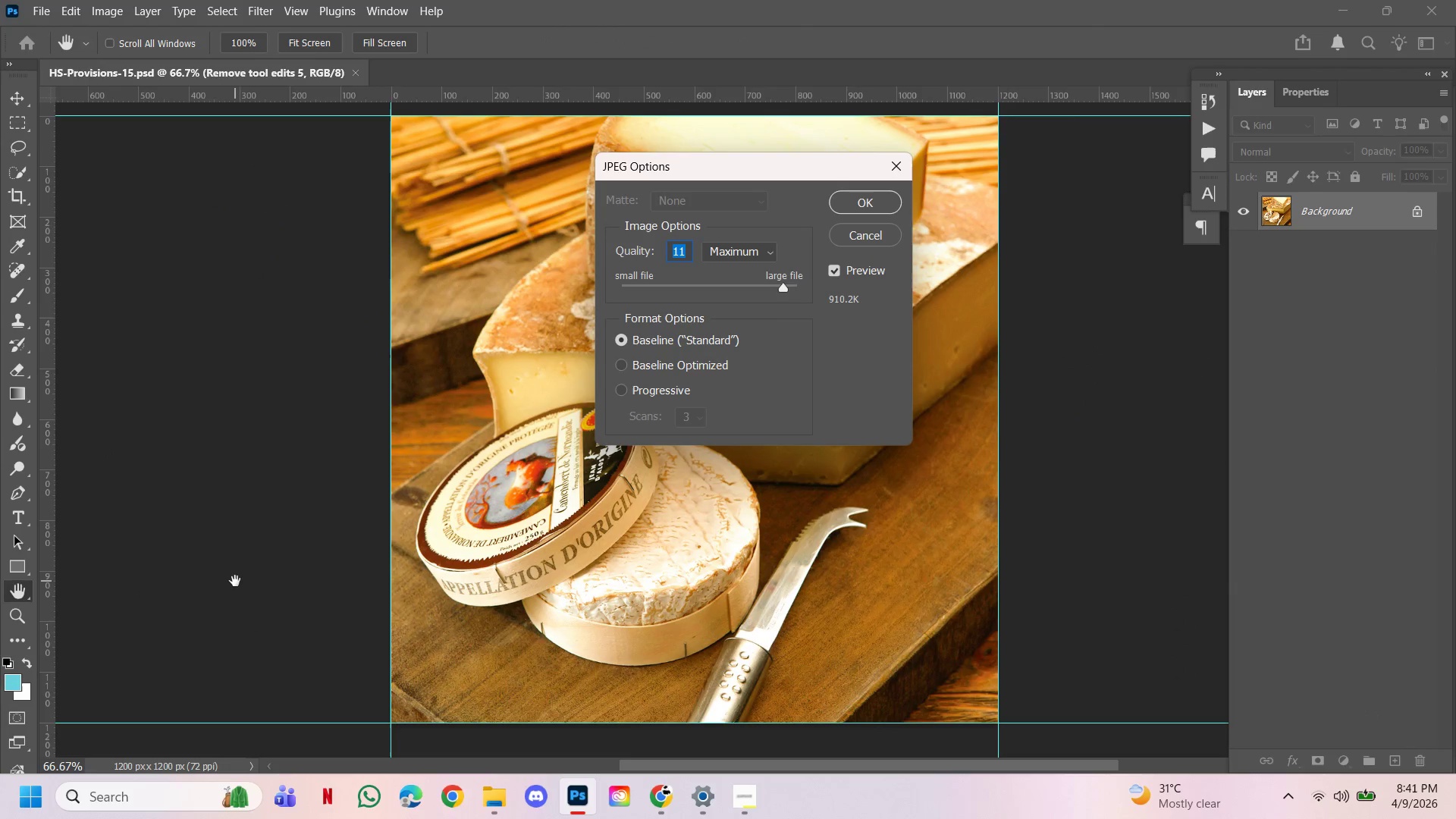 
key(Enter)
 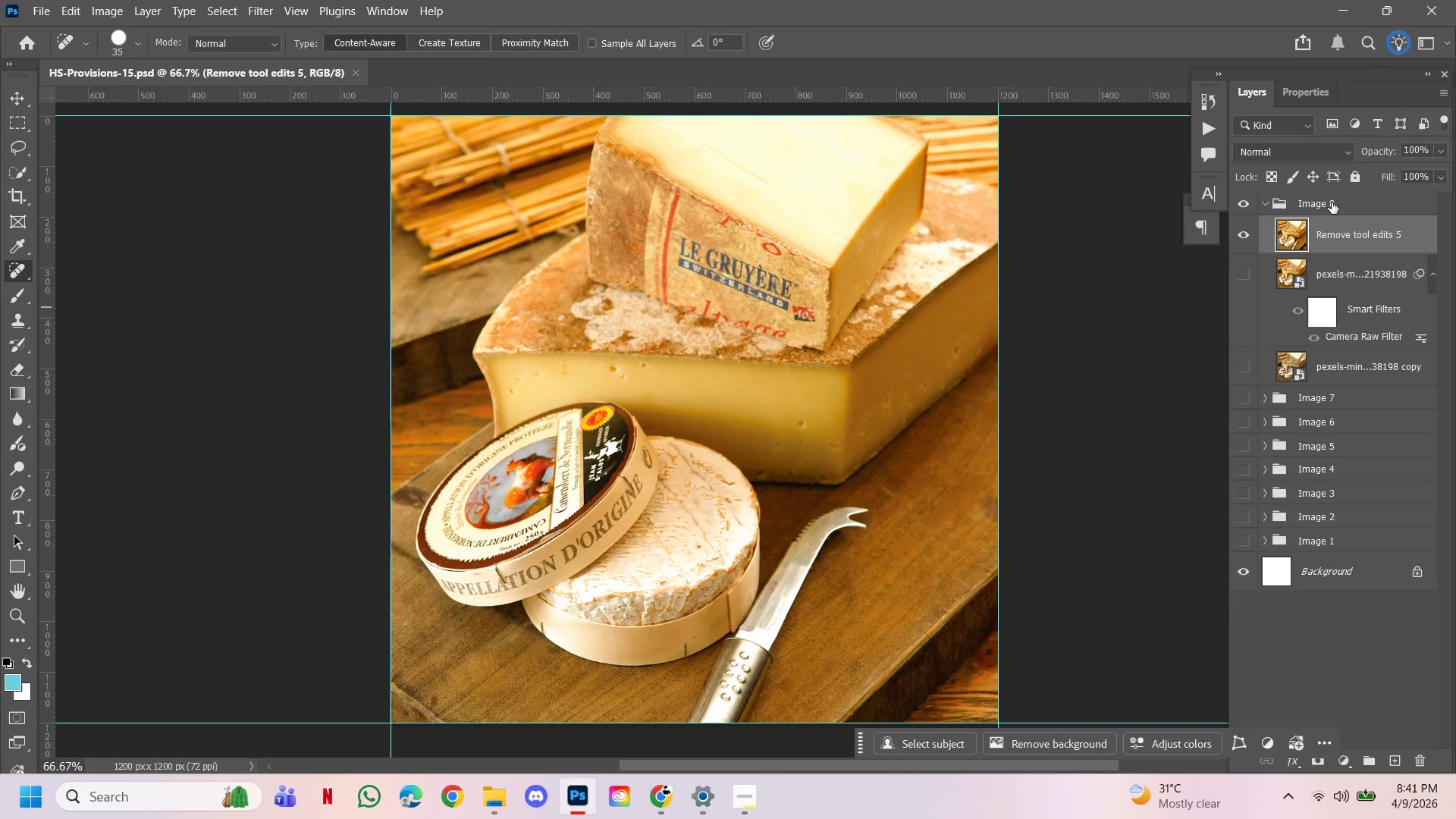 
left_click([1266, 205])
 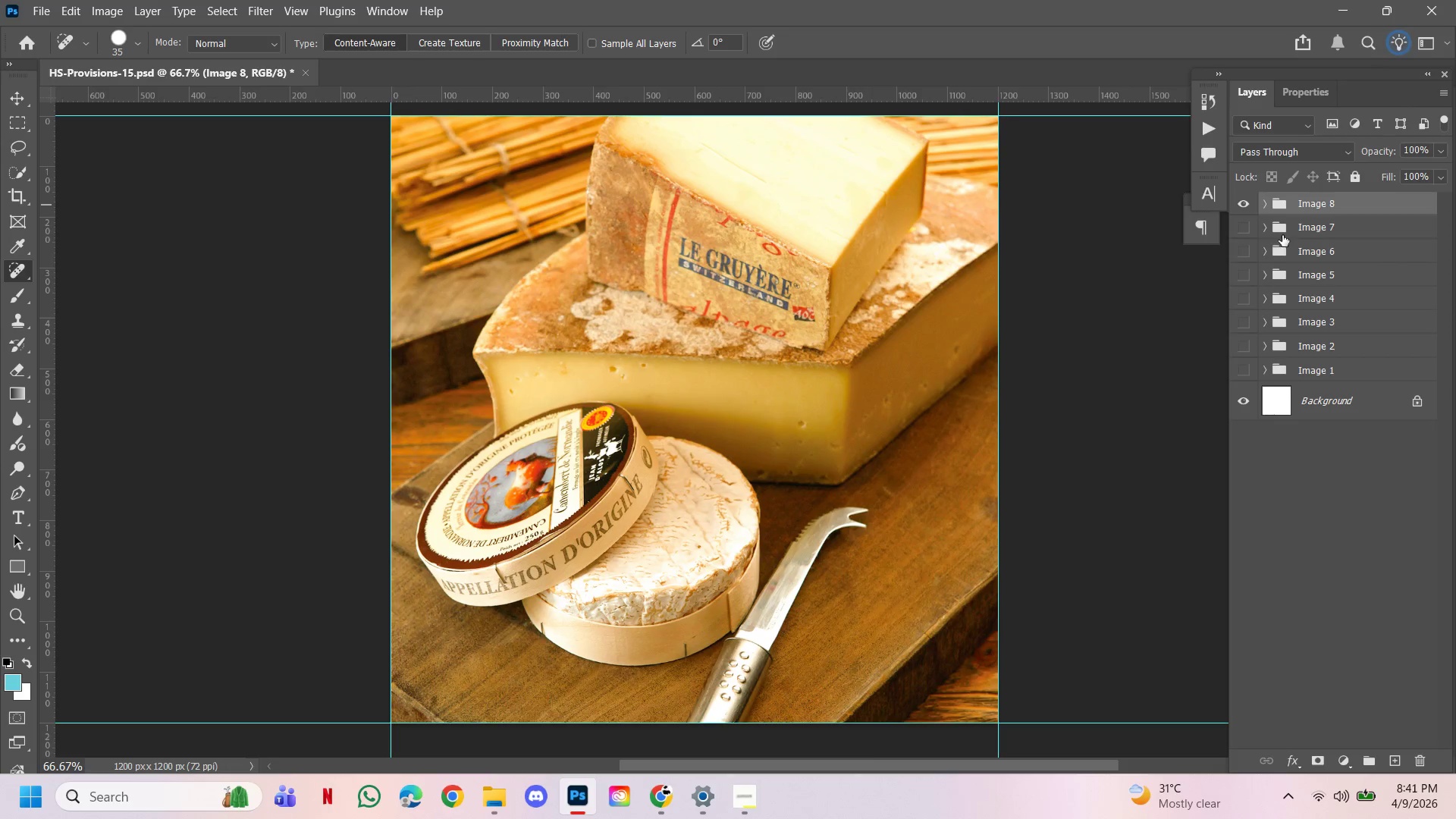 
left_click([1270, 227])
 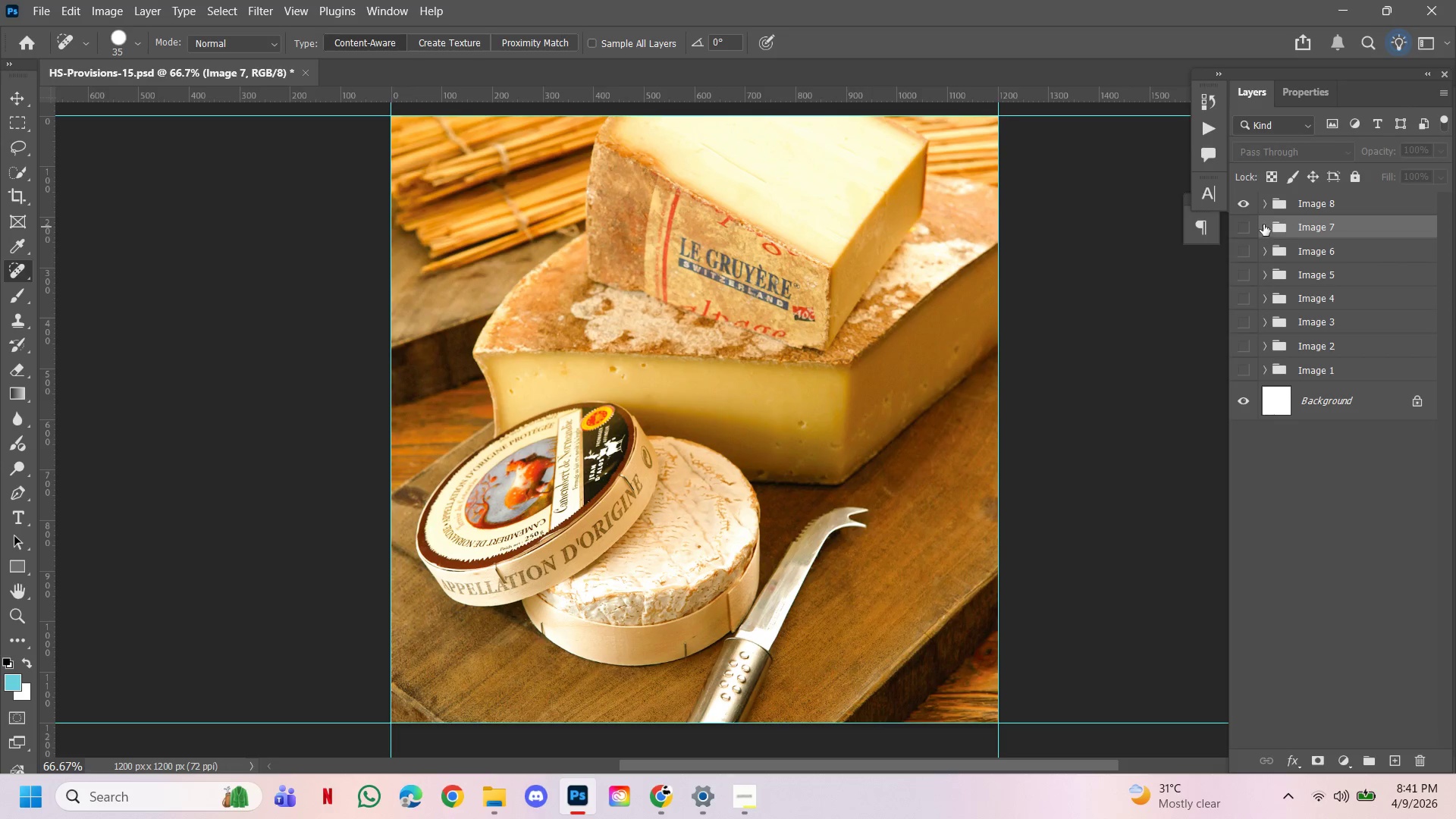 
left_click([1263, 224])
 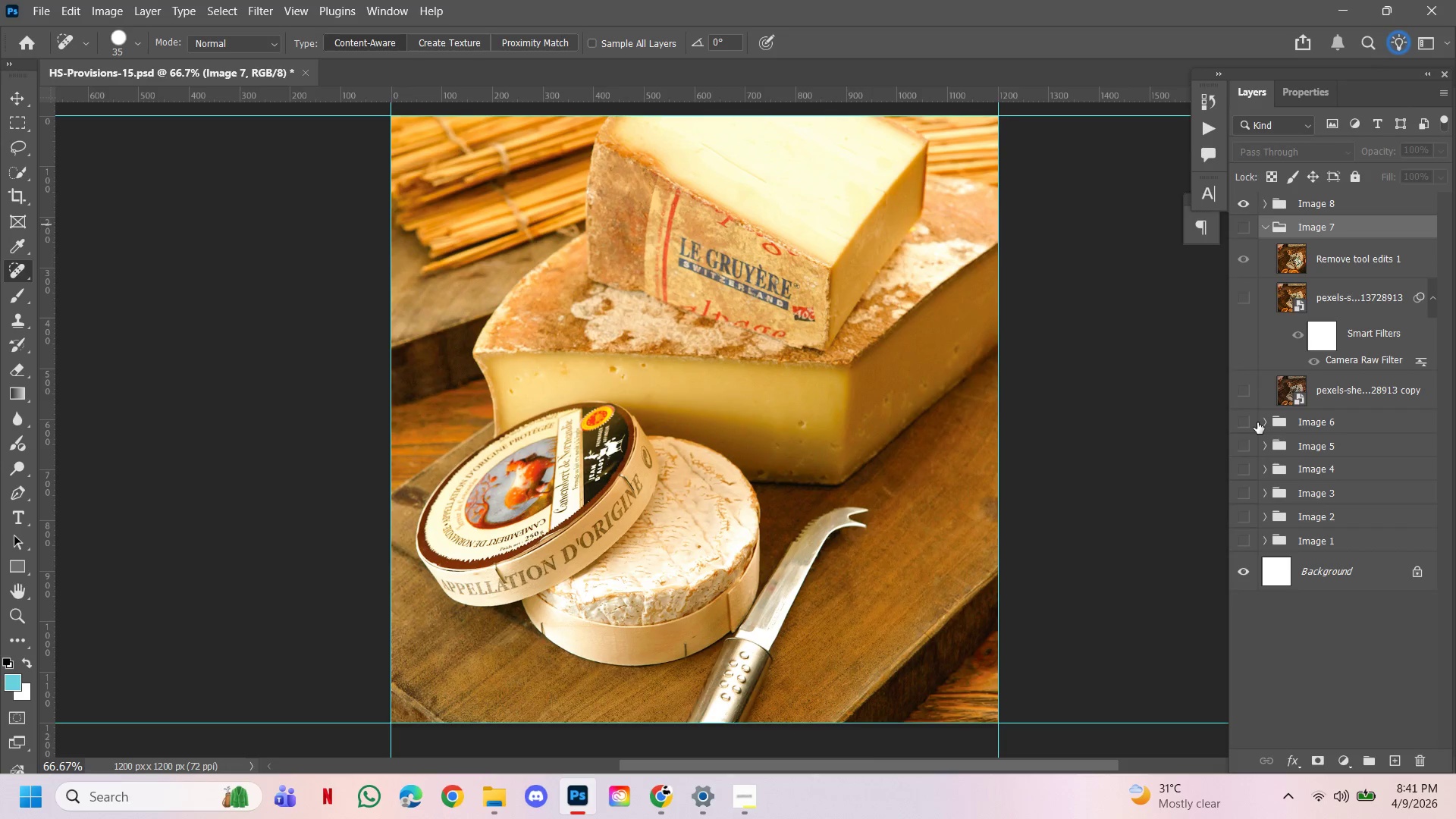 
left_click([1263, 420])
 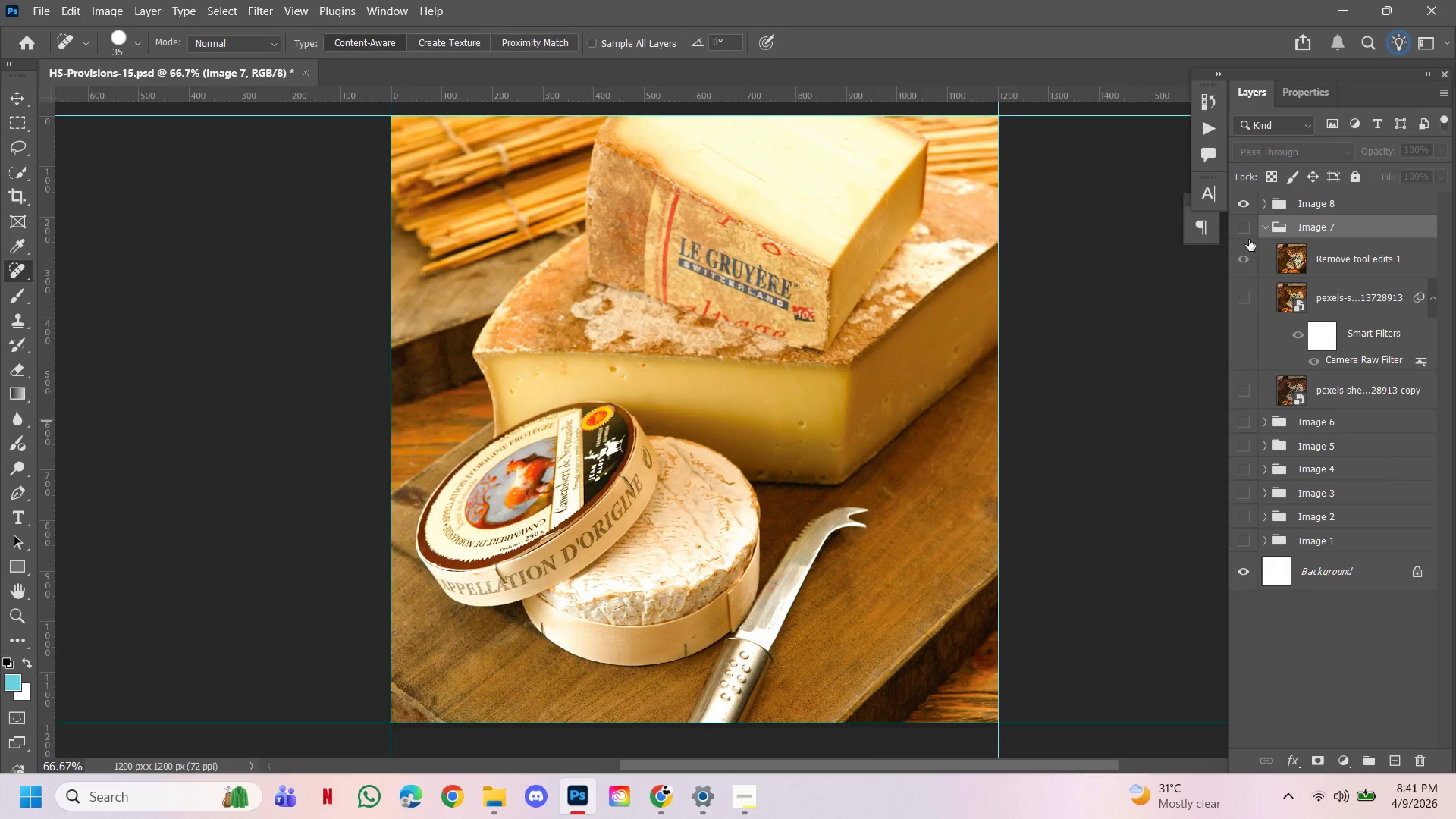 
left_click([1263, 223])
 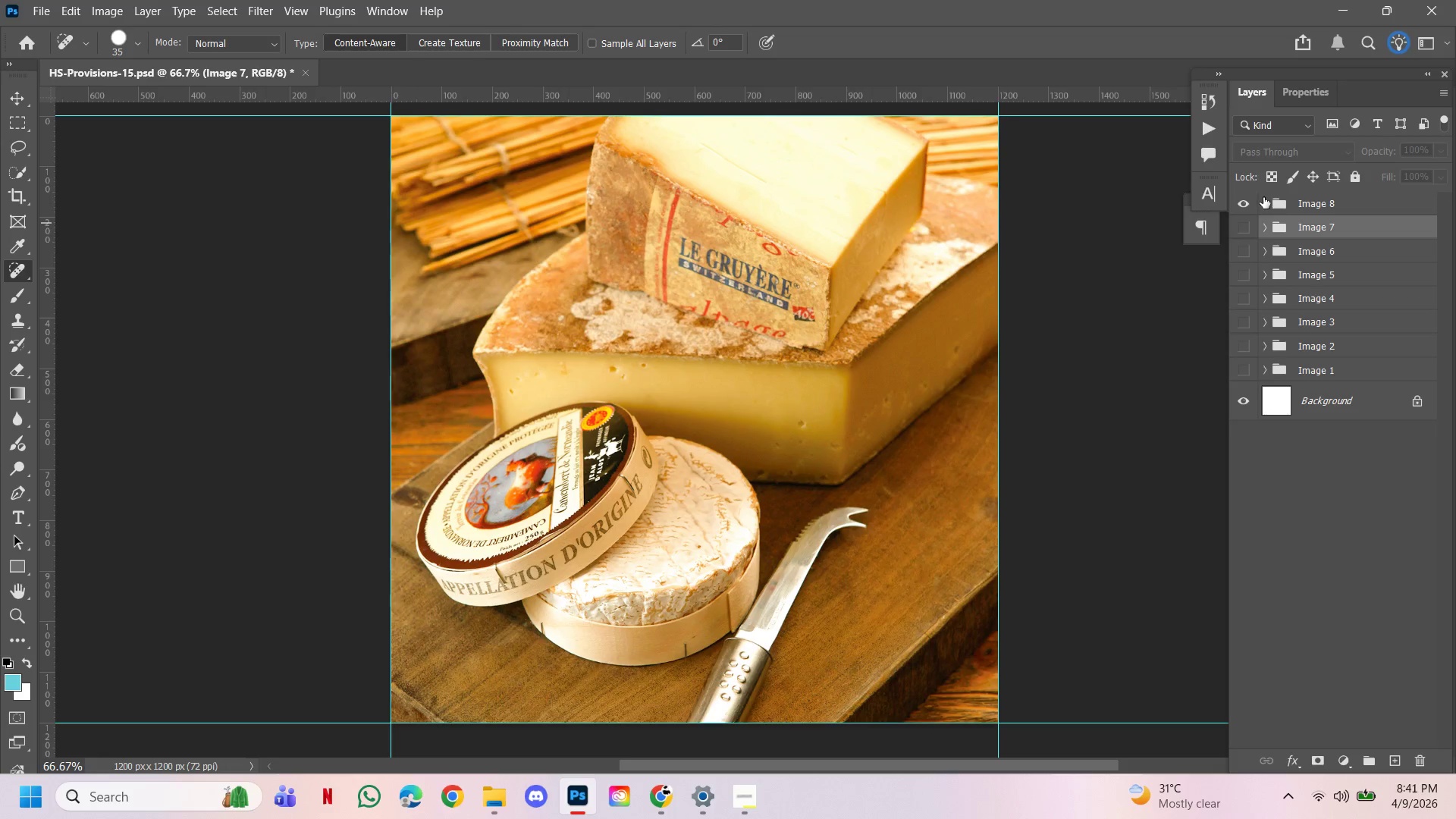 
left_click([1238, 201])
 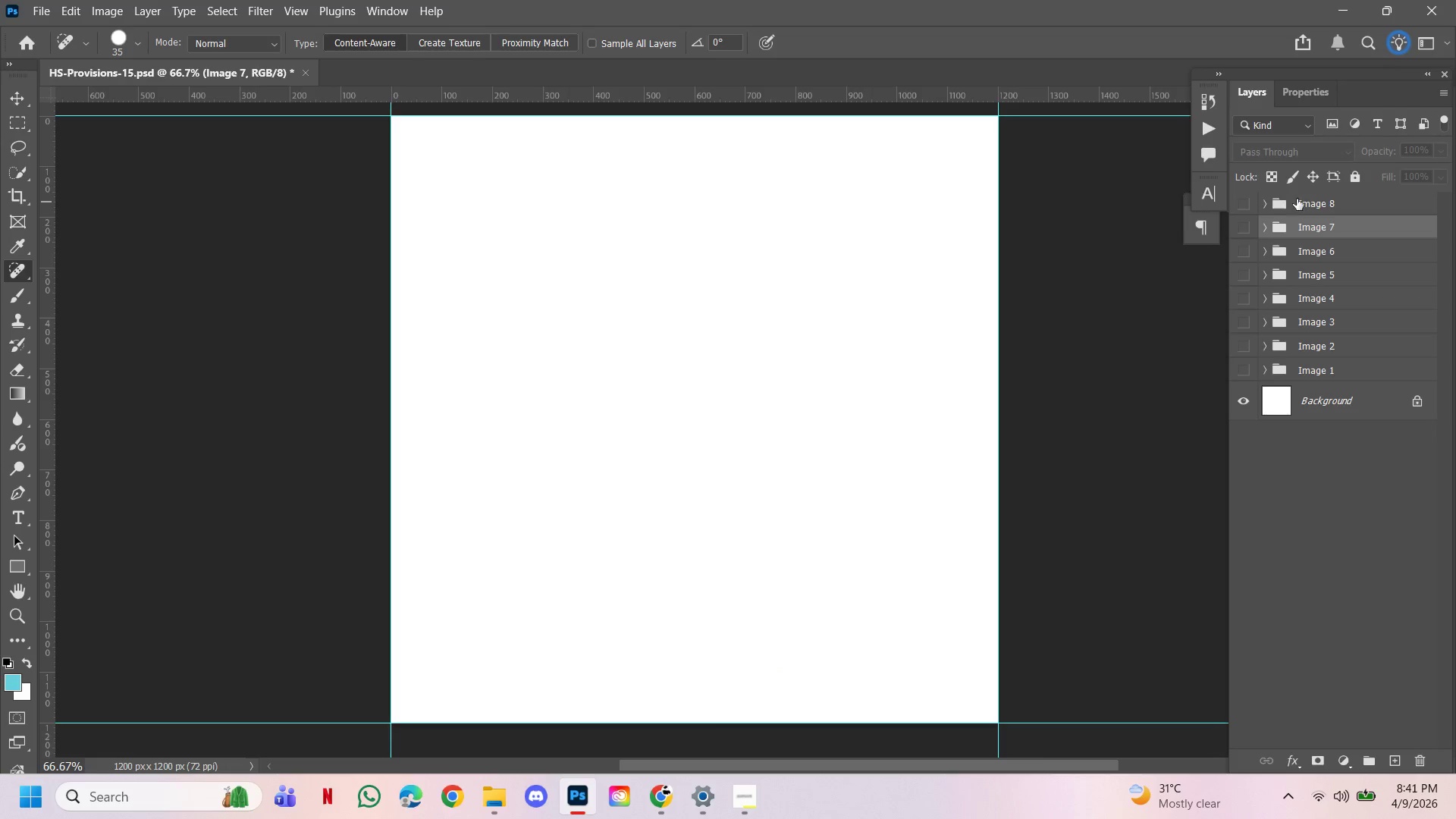 
left_click([1309, 200])
 